 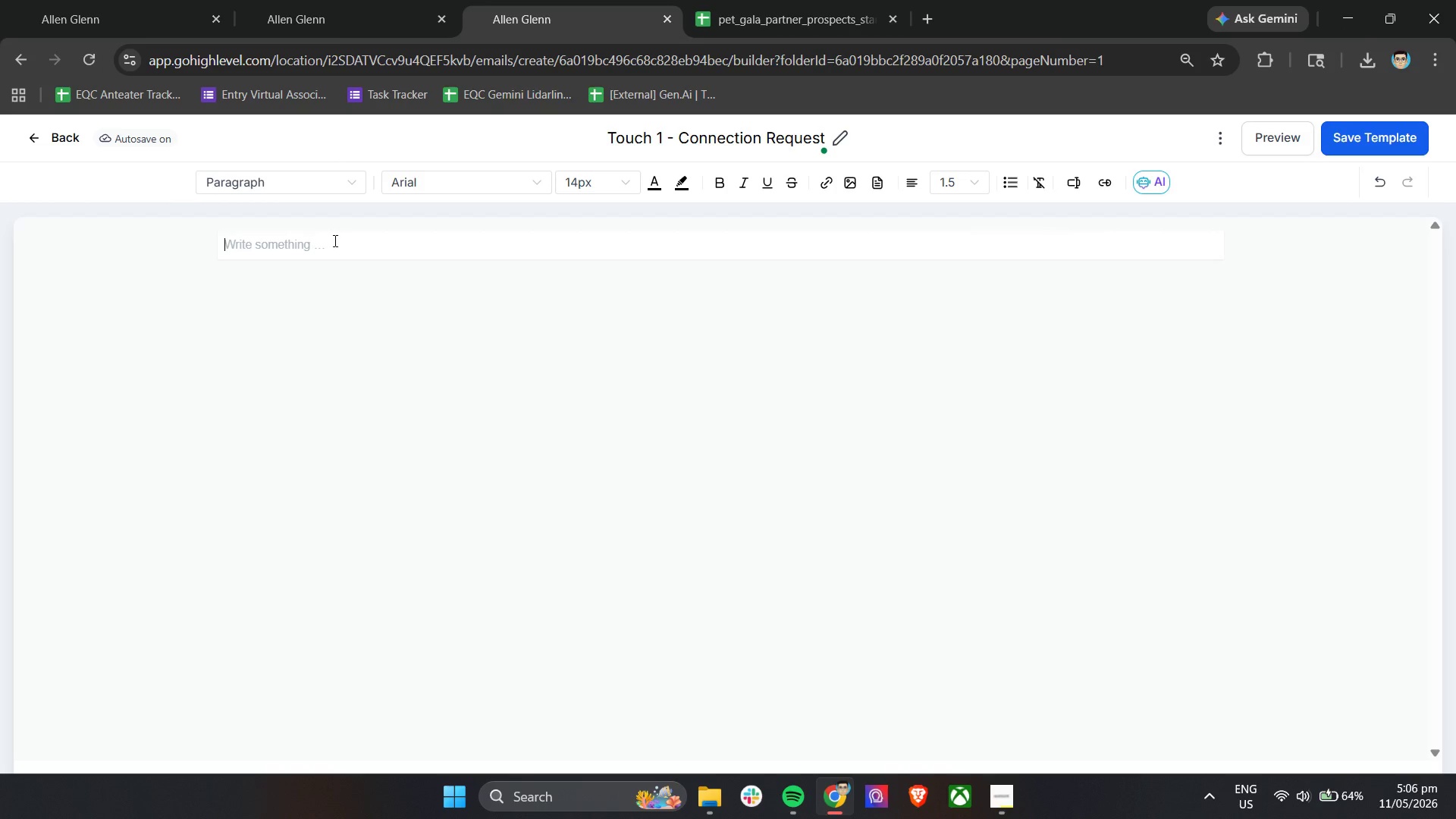 
type(Hi )
key(Backspace)
key(Backspace)
key(Backspace)
 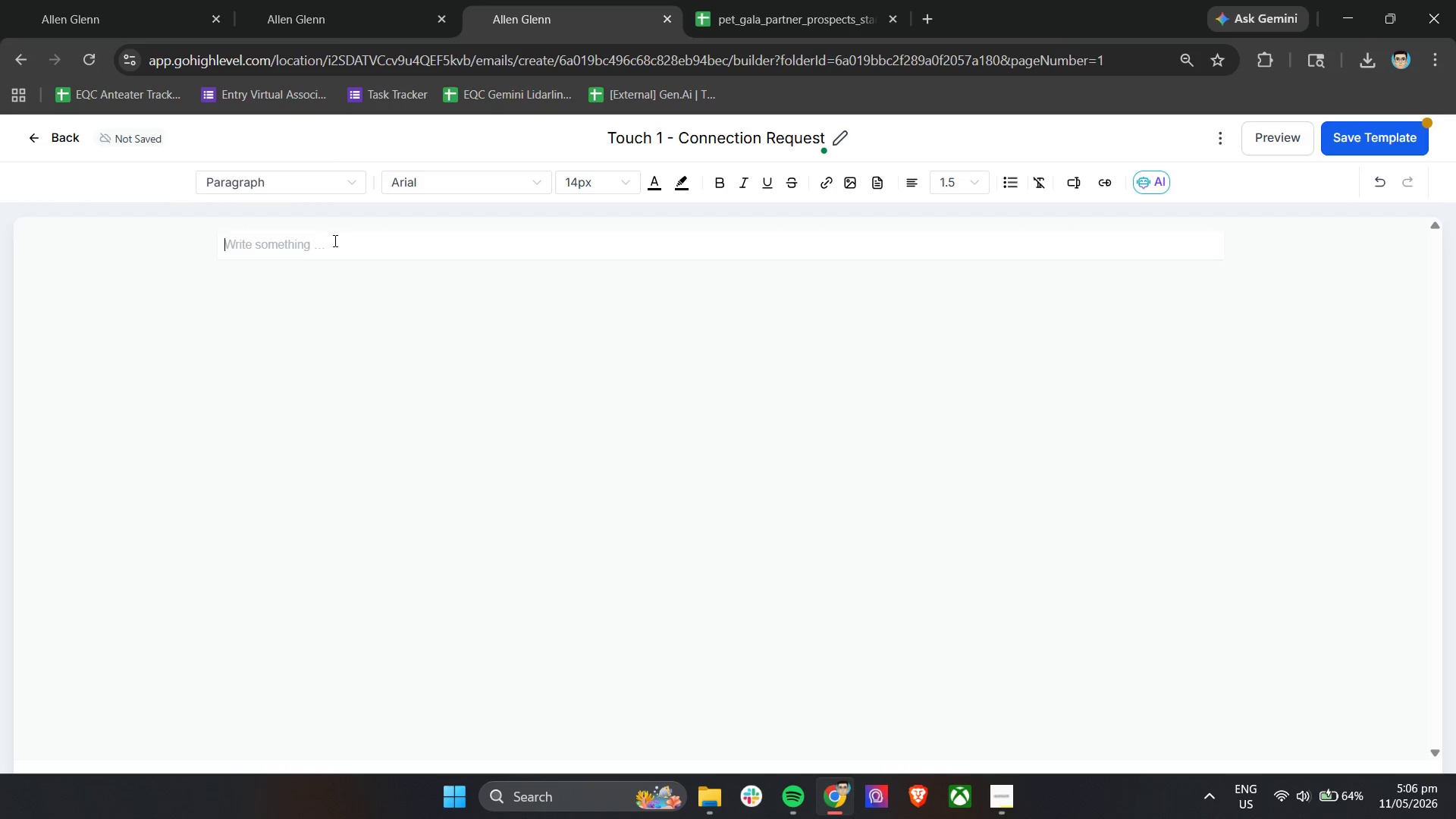 
key(Control+A)
 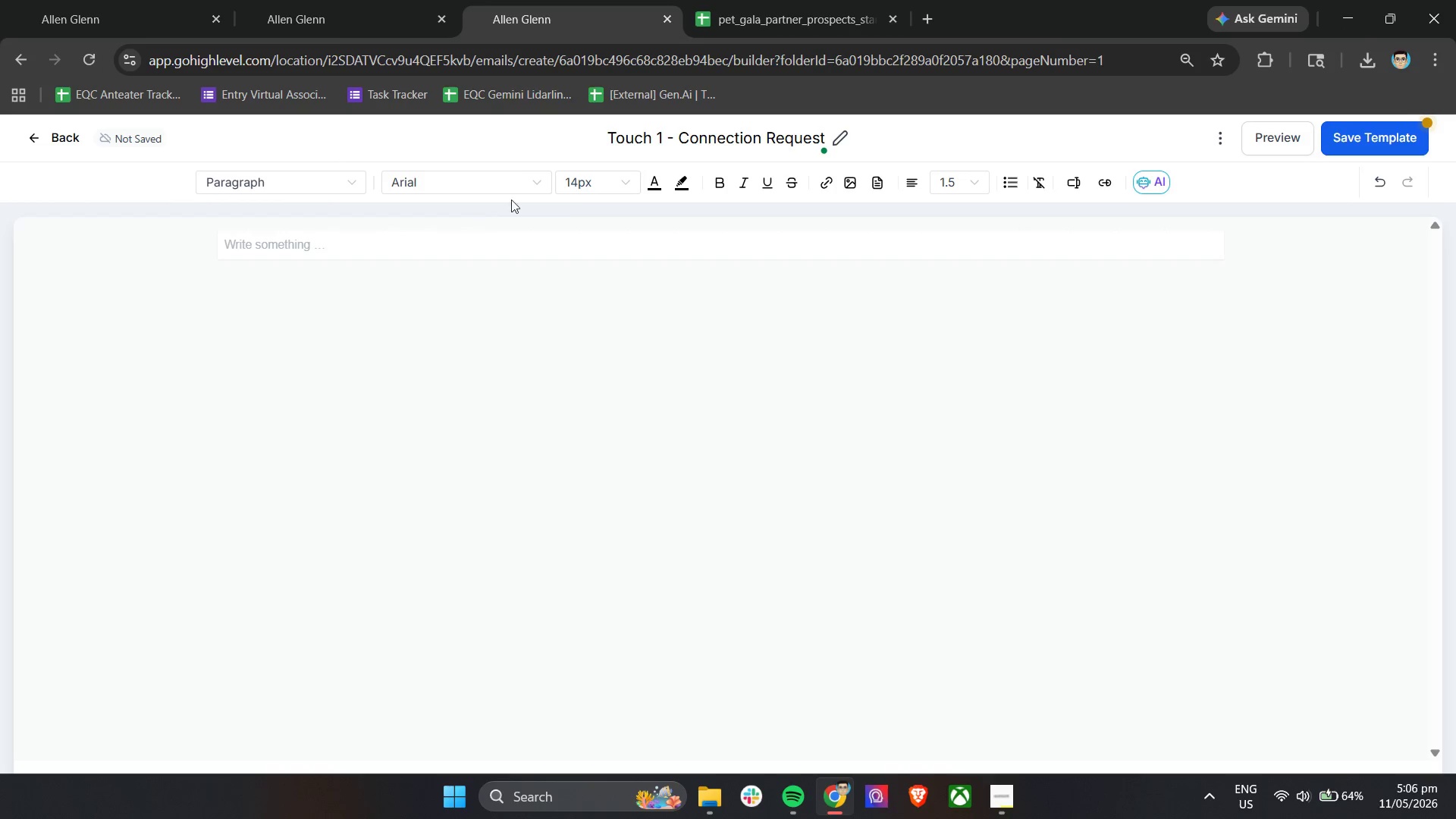 
left_click([584, 184])
 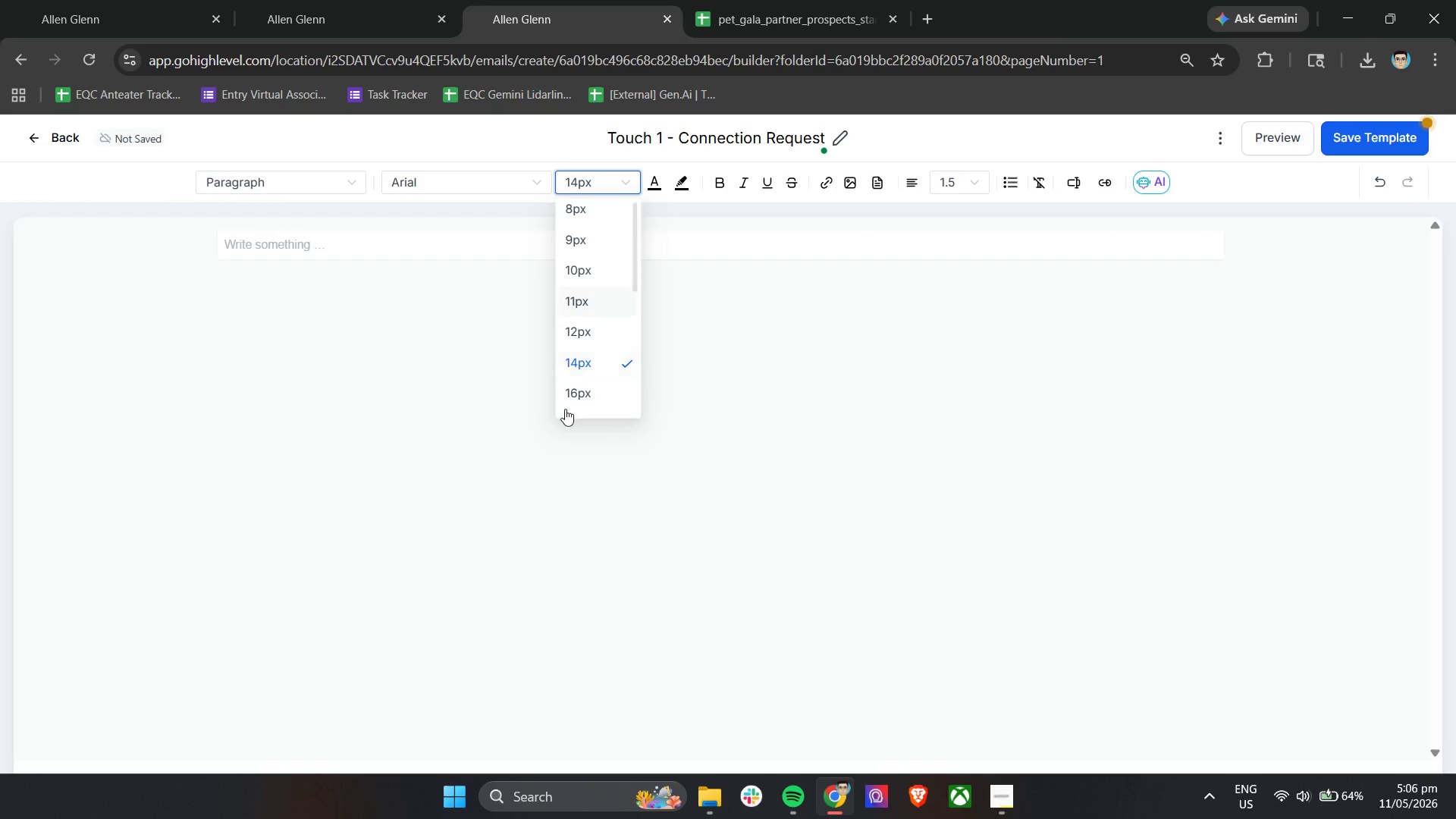 
left_click([600, 388])
 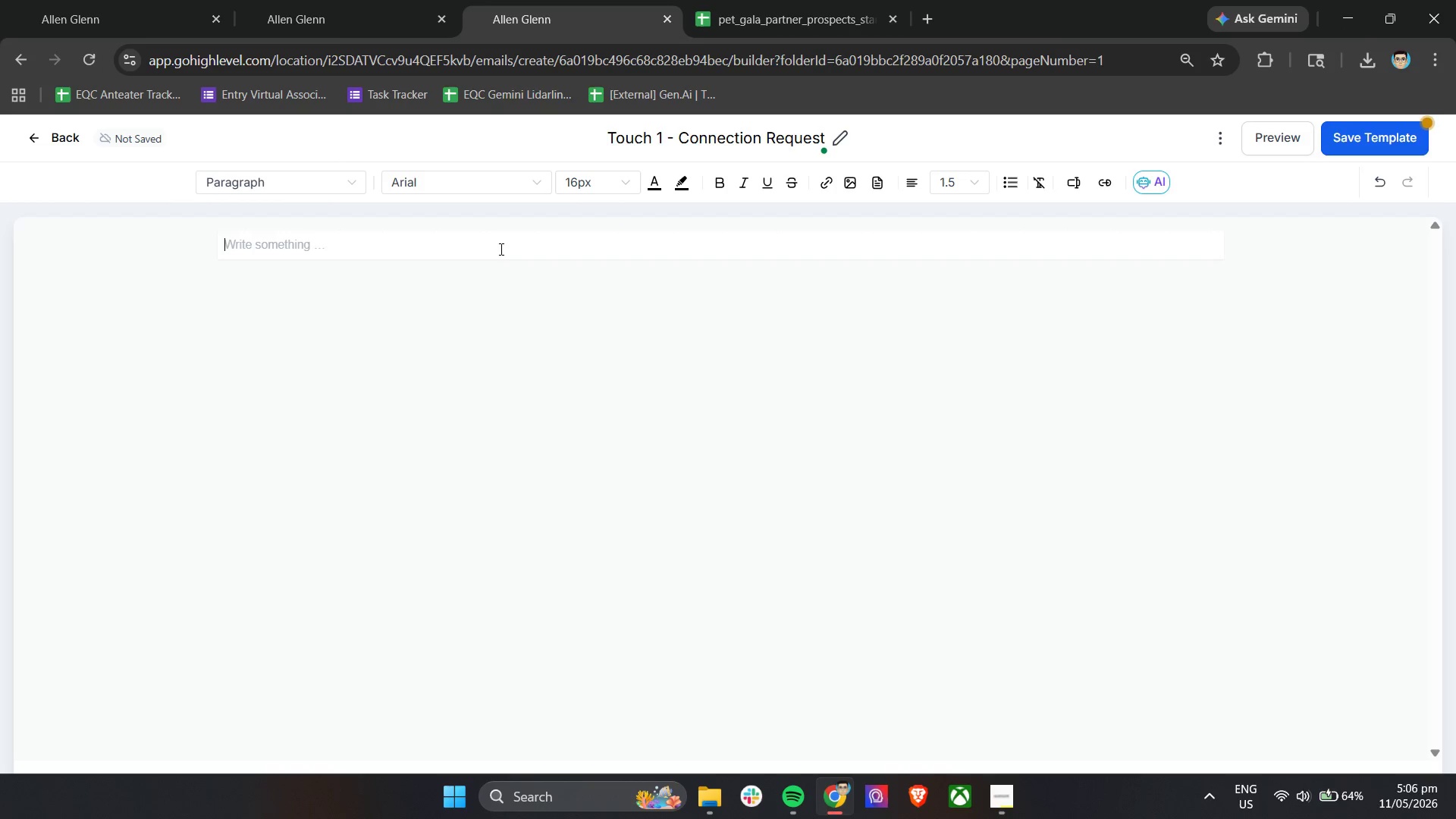 
left_click([488, 244])
 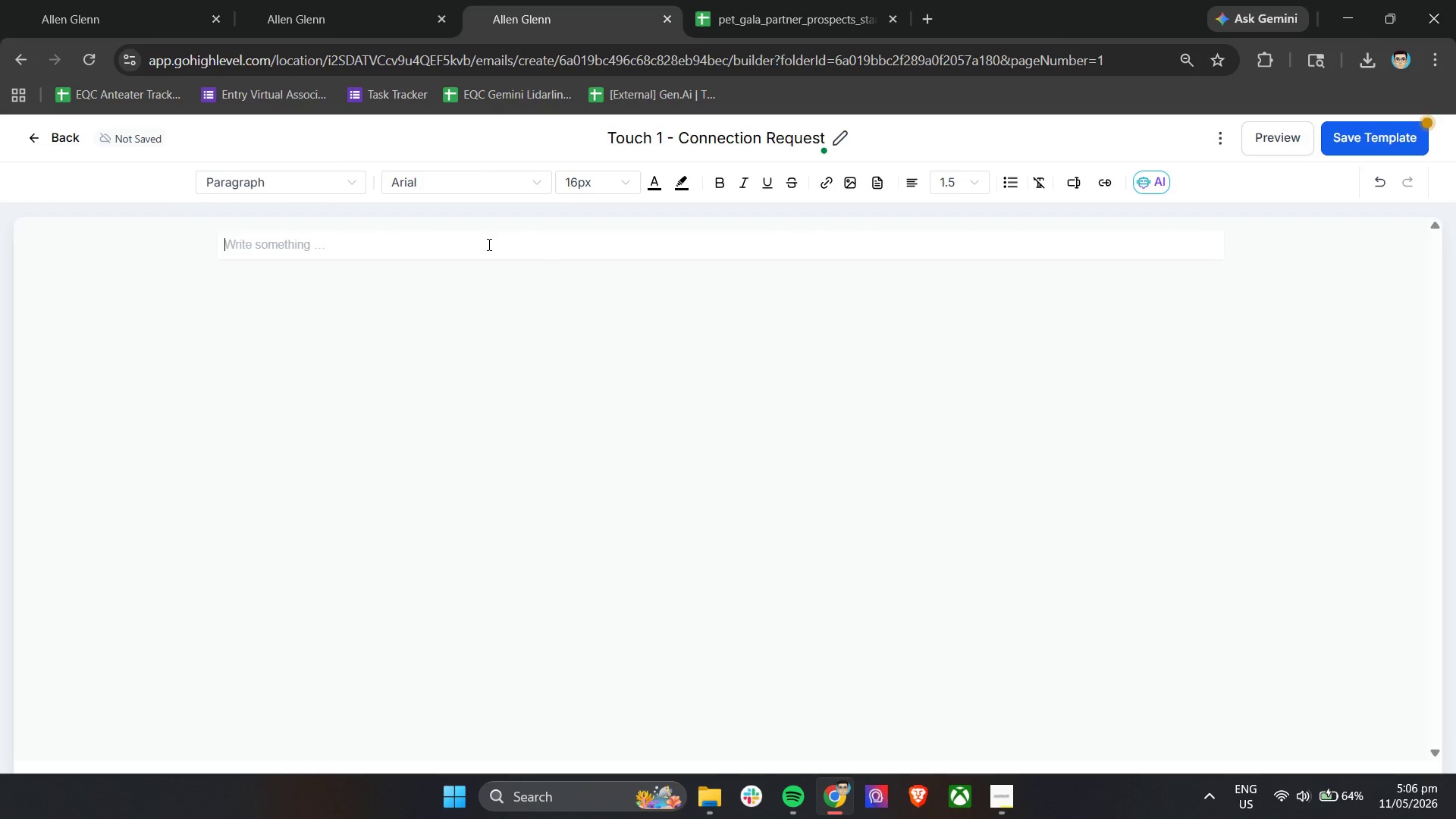 
left_click([443, 177])
 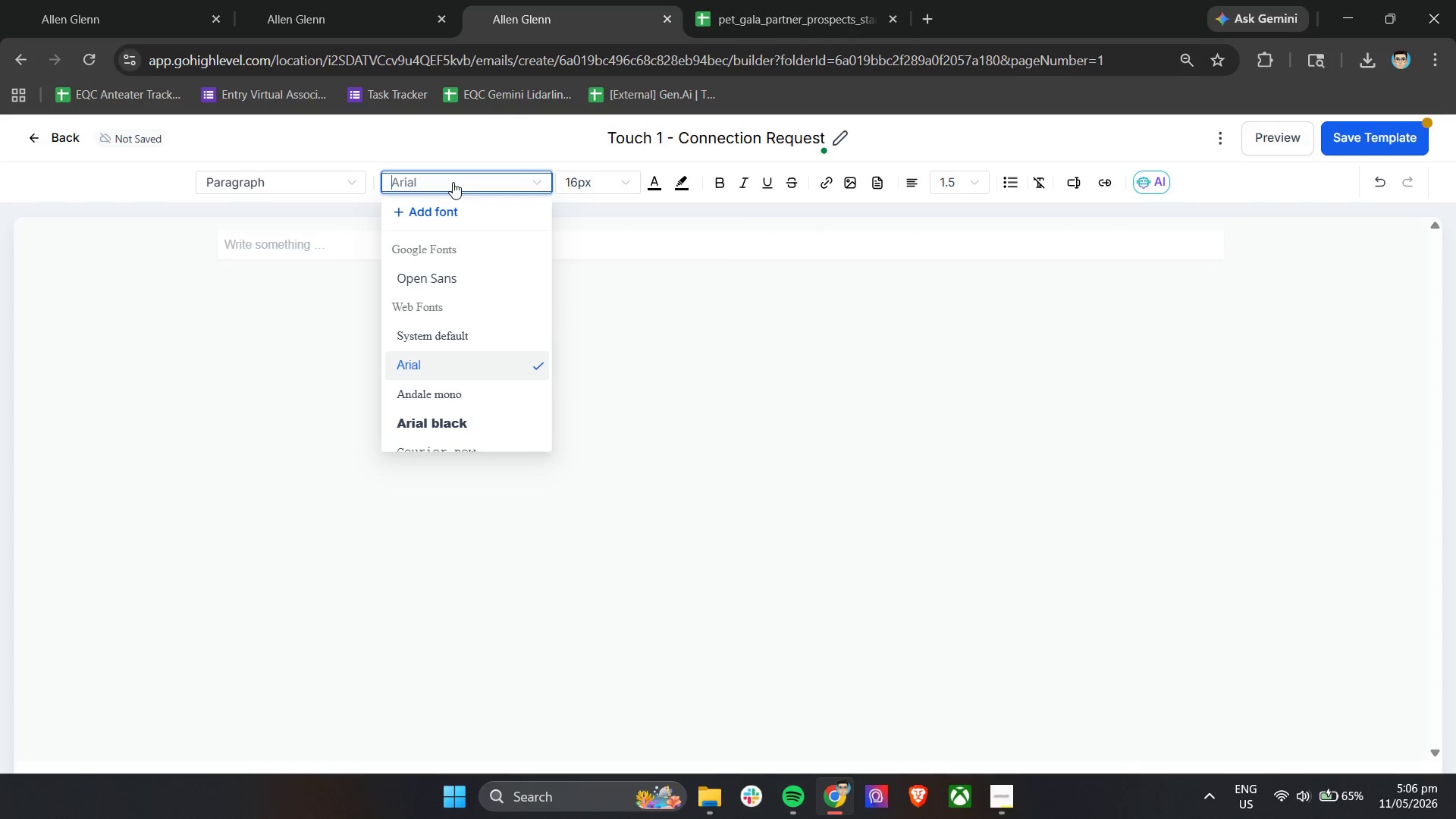 
left_click([470, 352])
 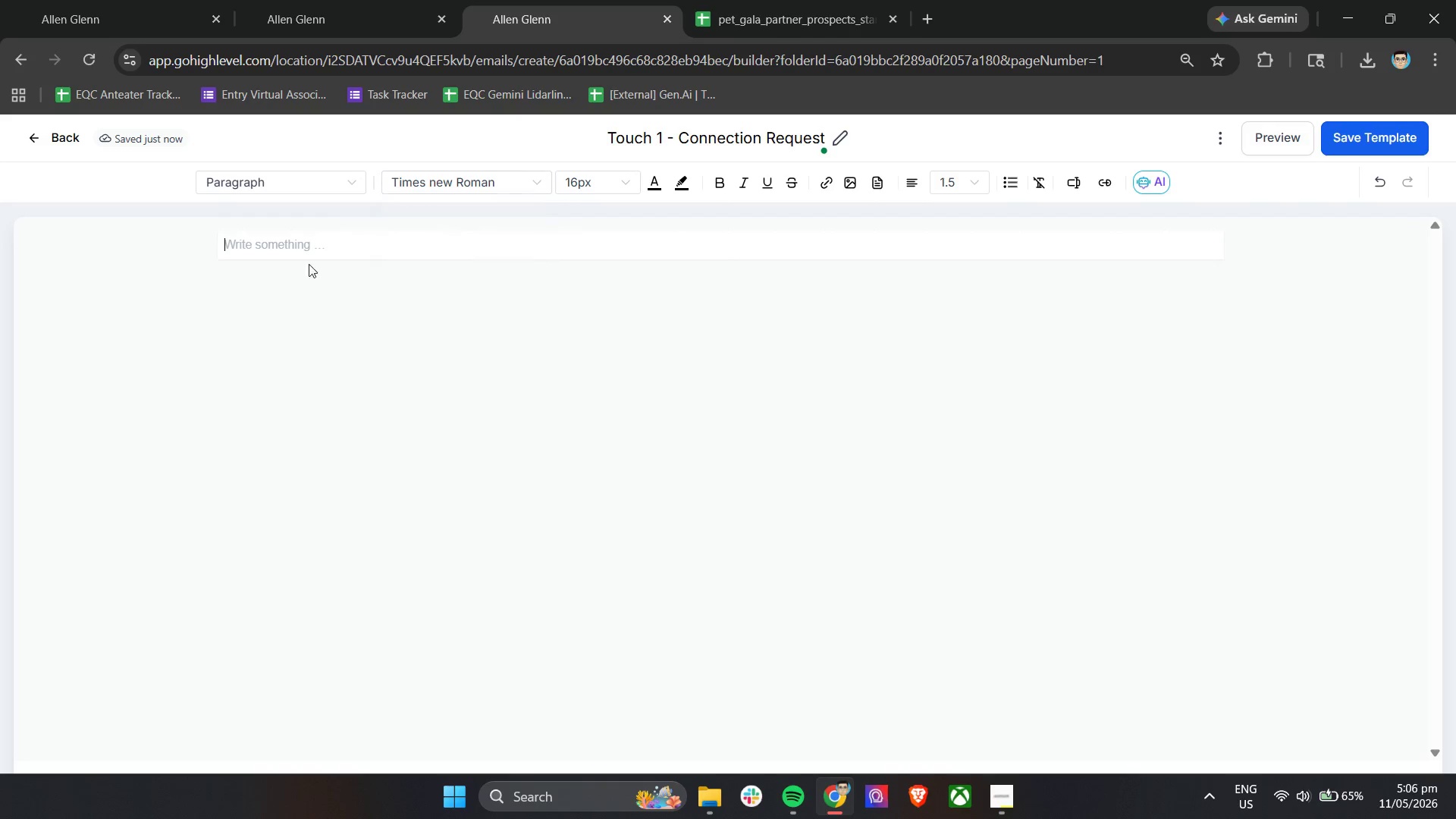 
scroll: coordinate [467, 294], scroll_direction: down, amount: 9.0
 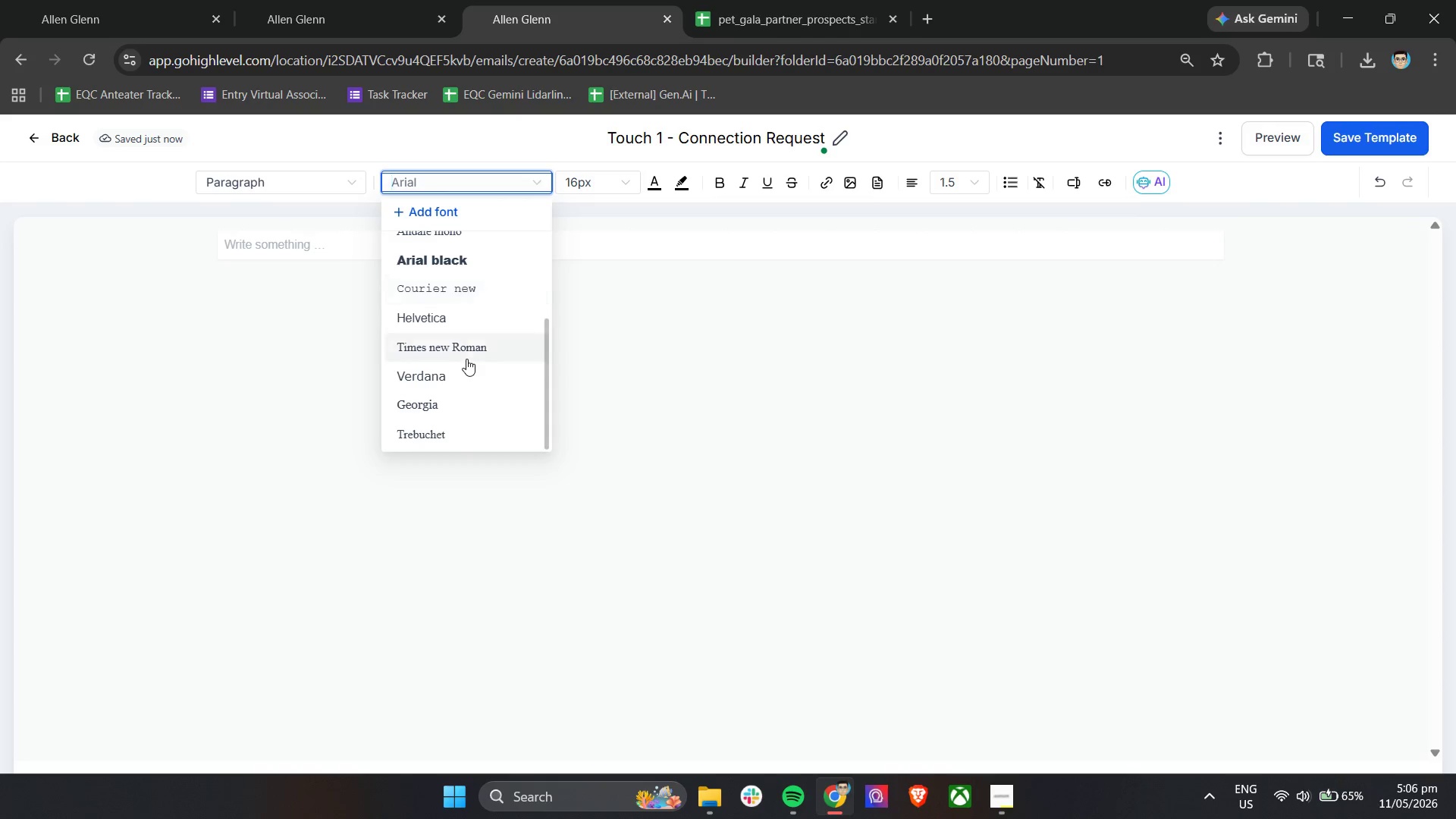 
left_click([295, 230])
 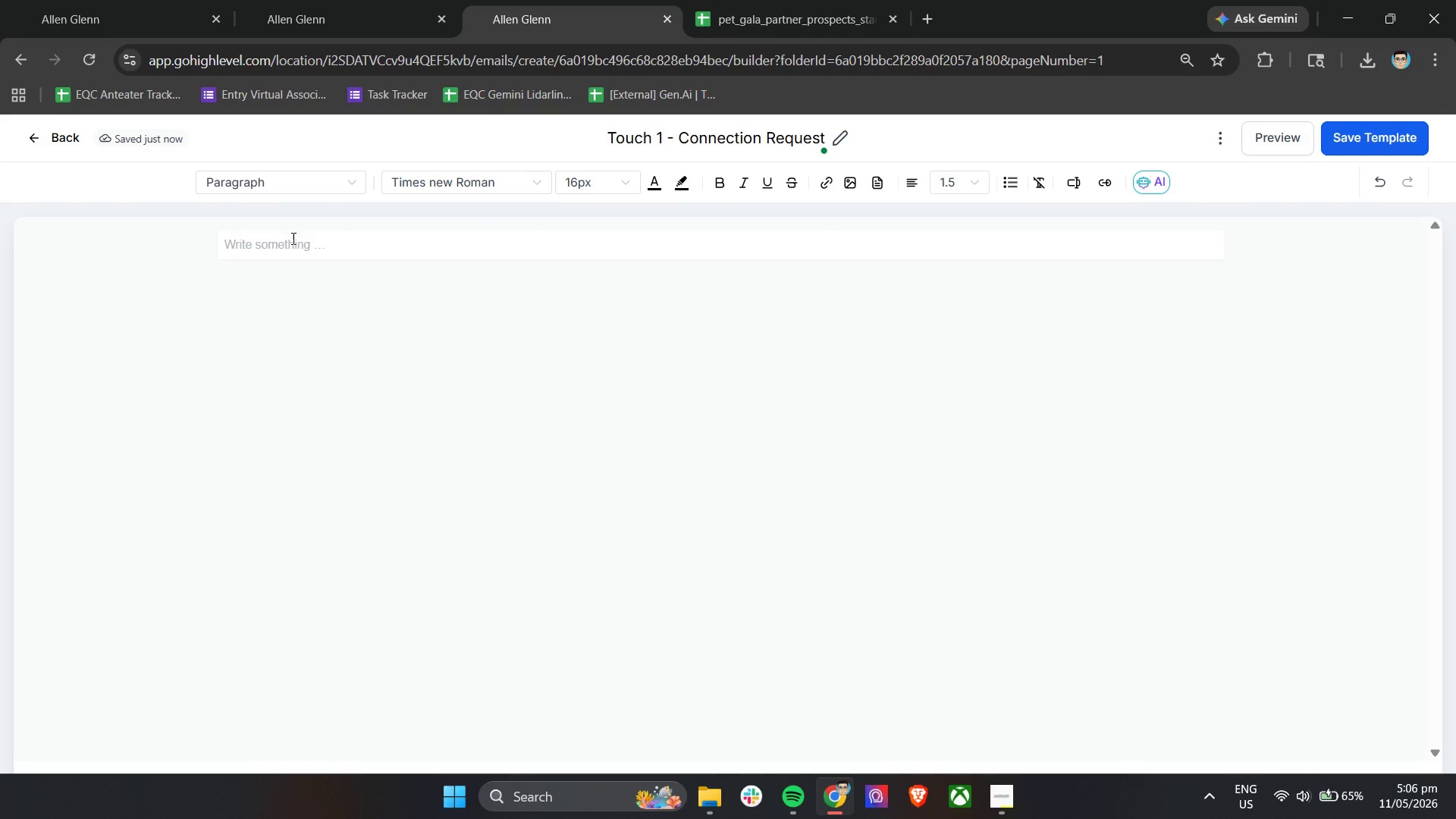 
left_click([293, 239])
 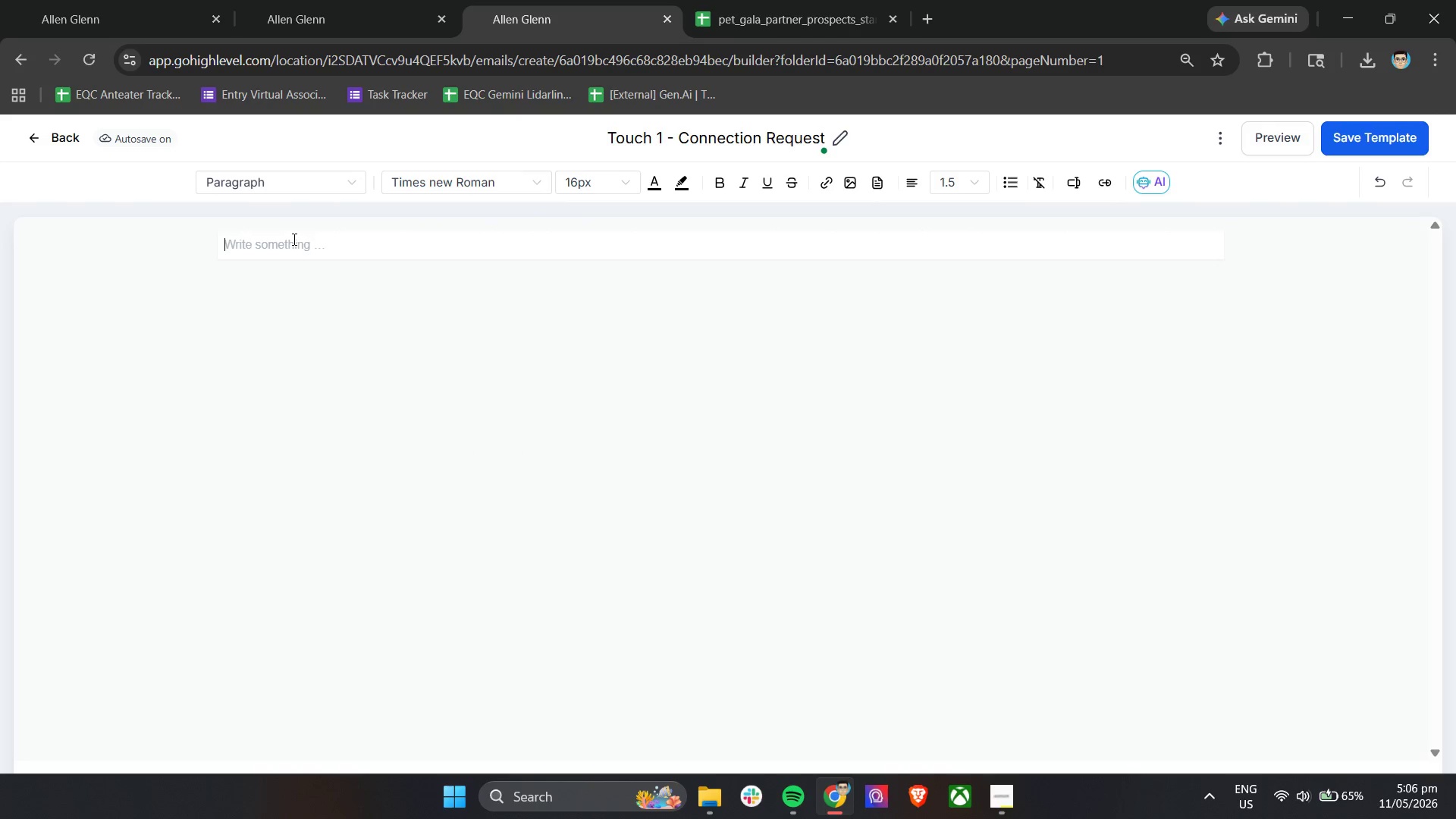 
type(Hi )
 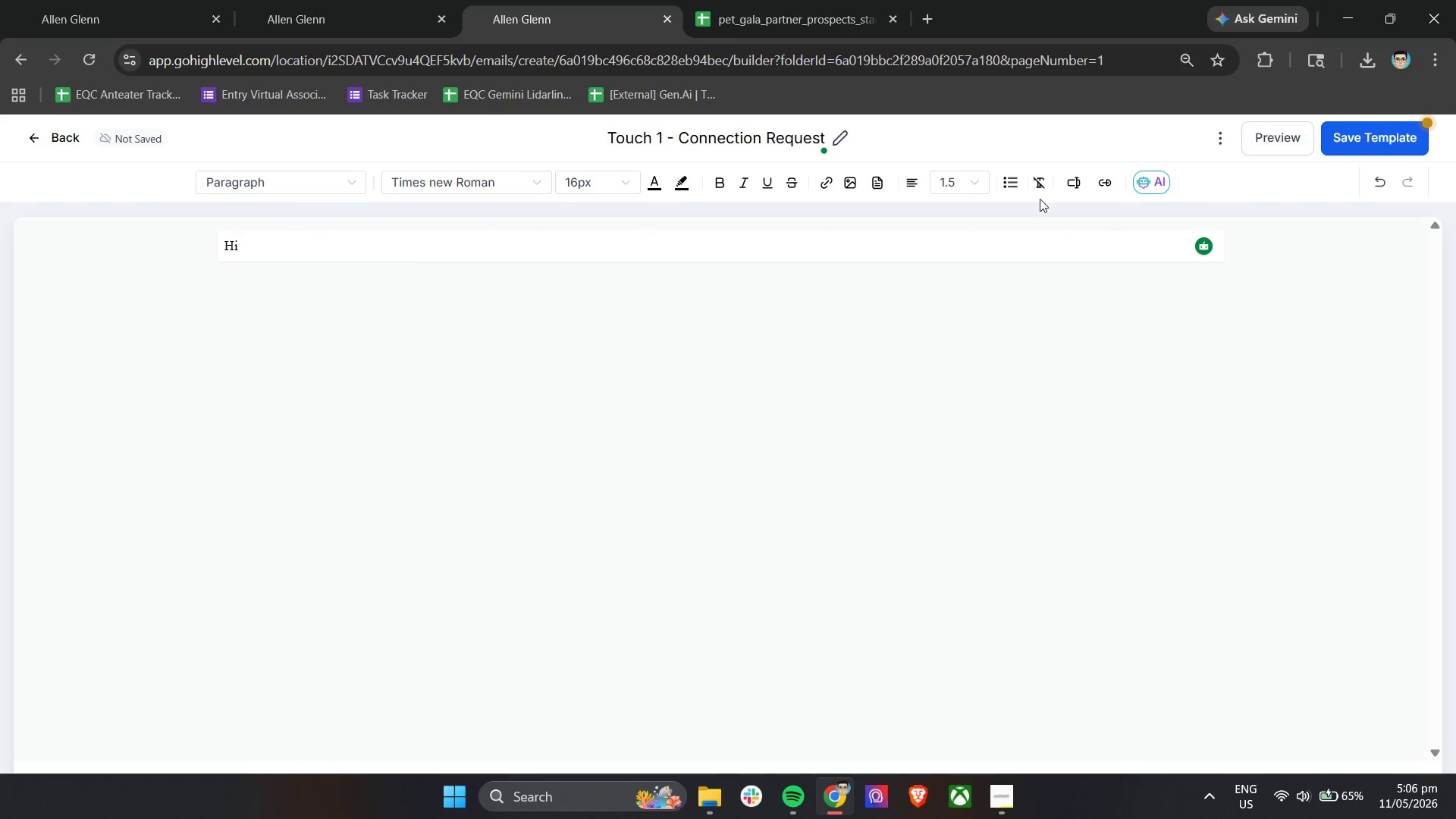 
left_click([1068, 175])
 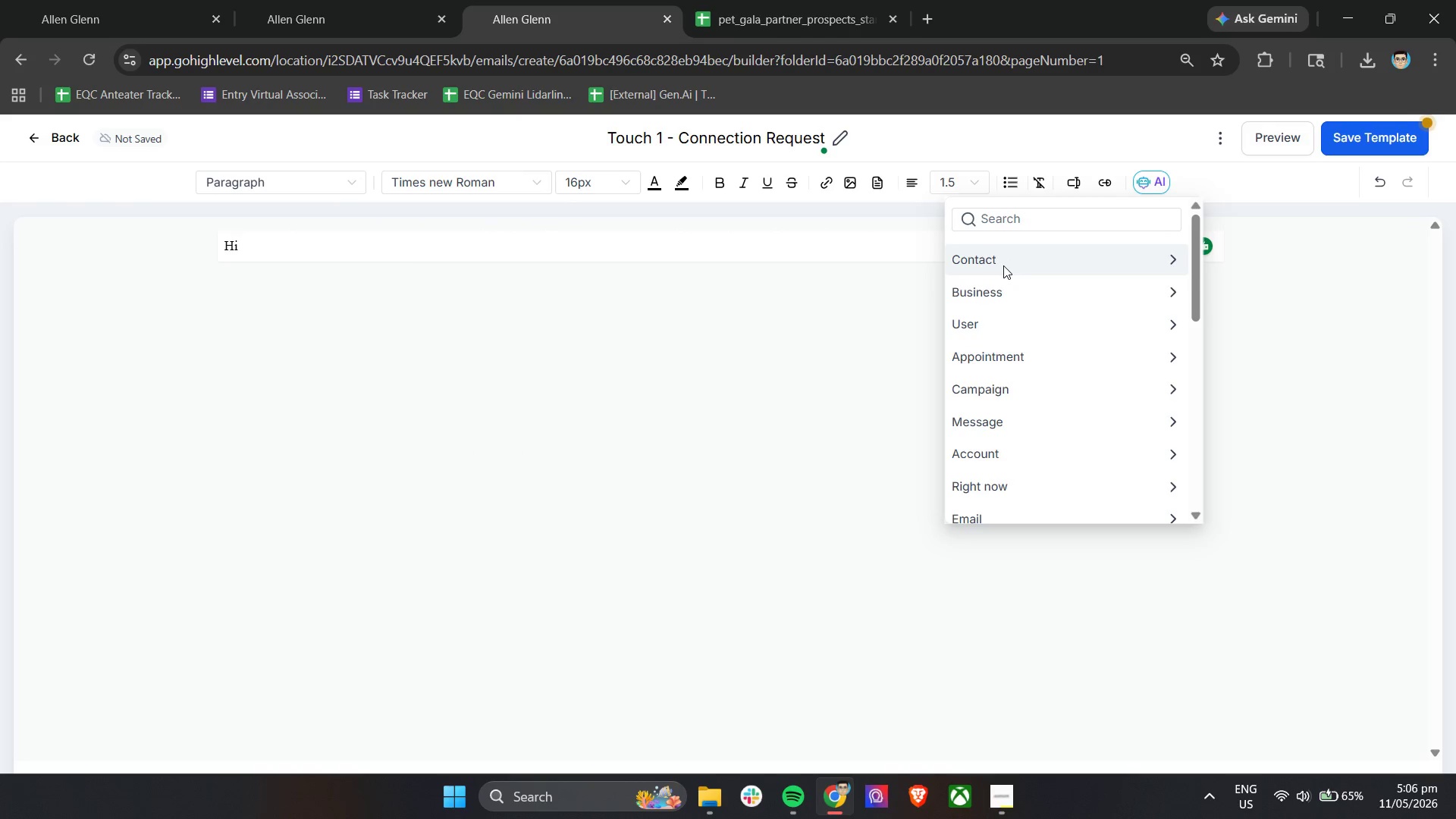 
left_click([1003, 263])
 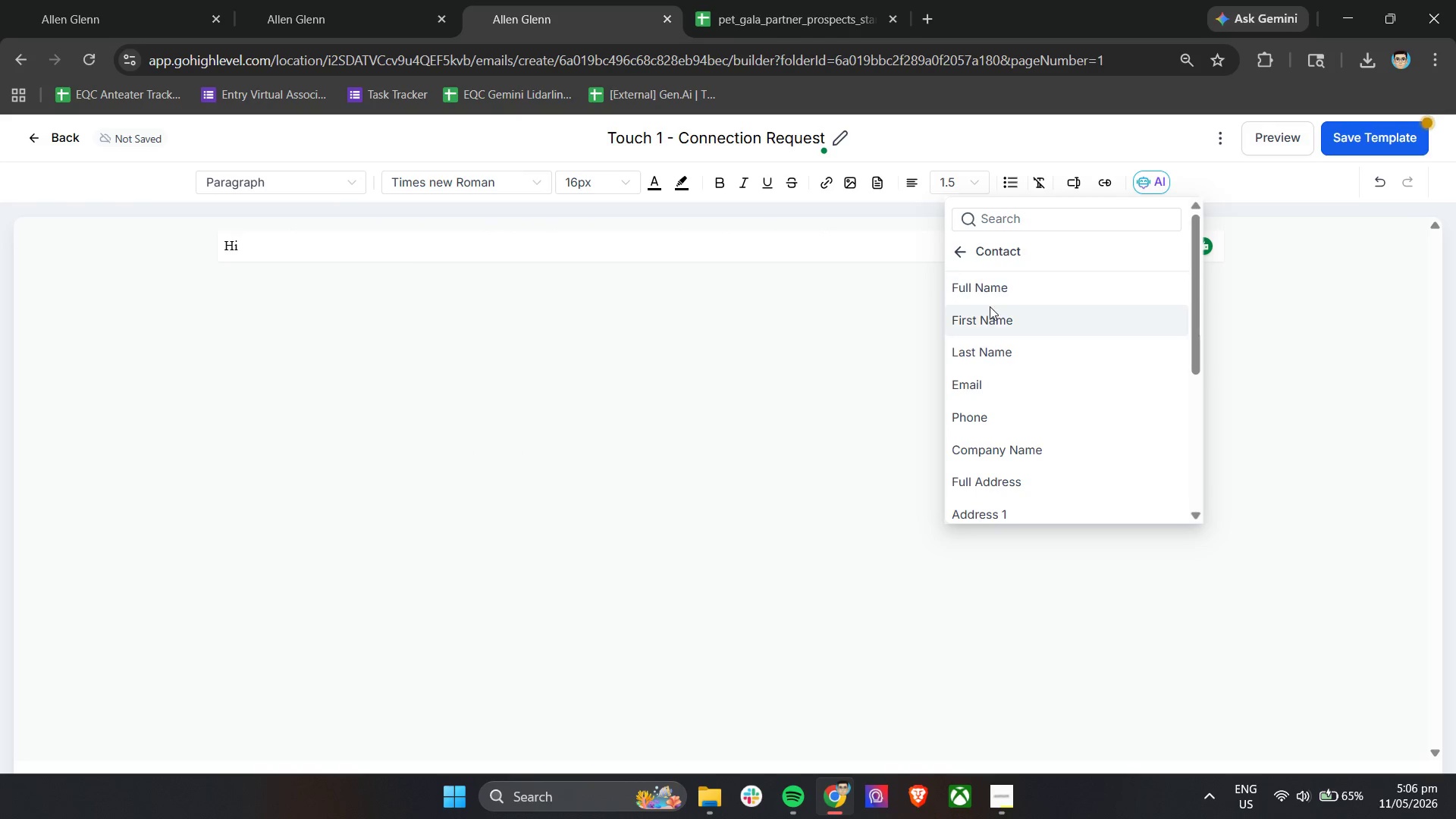 
left_click([990, 315])
 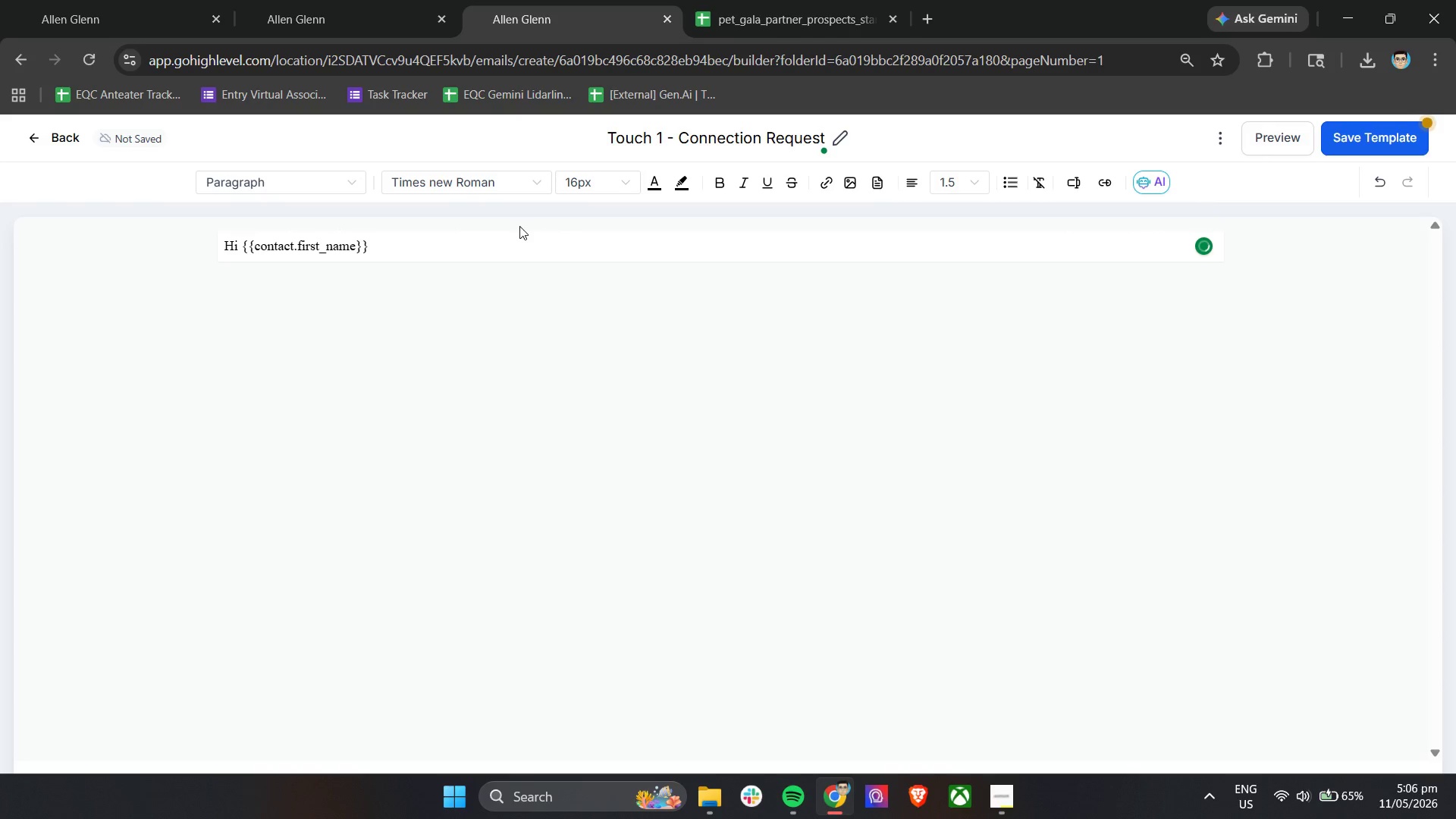 
key(Comma)
 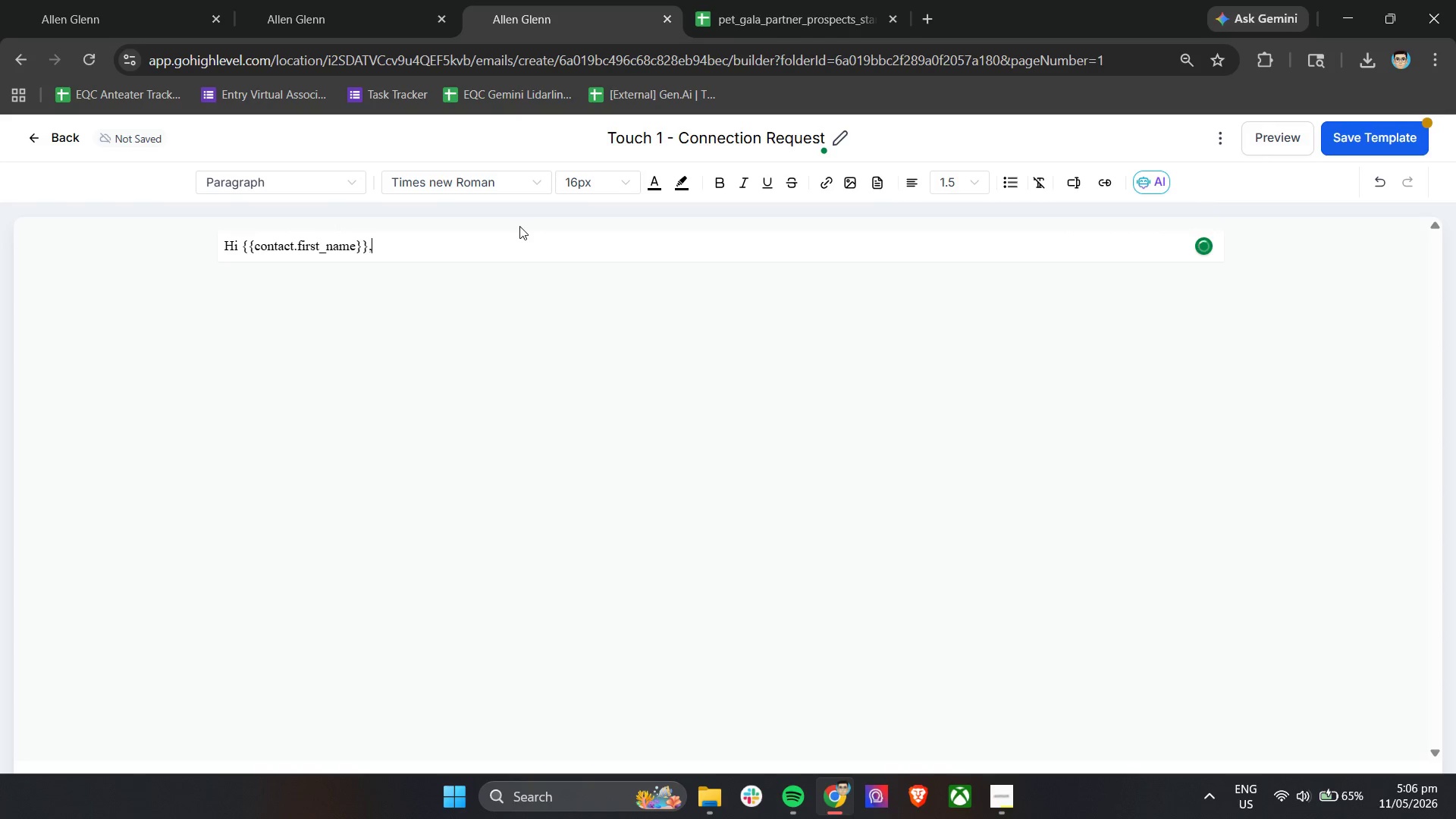 
key(Enter)
 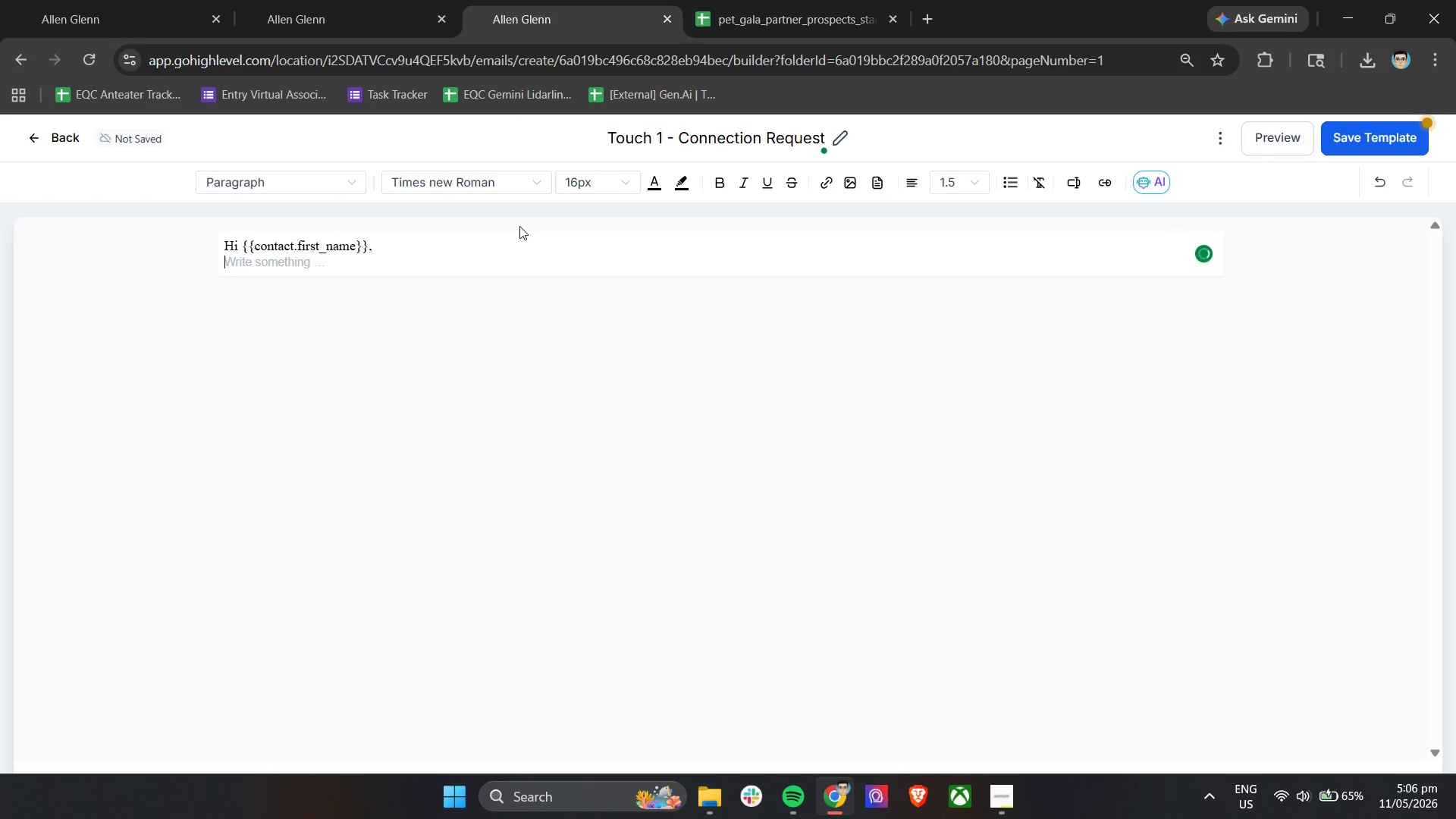 
key(Enter)
 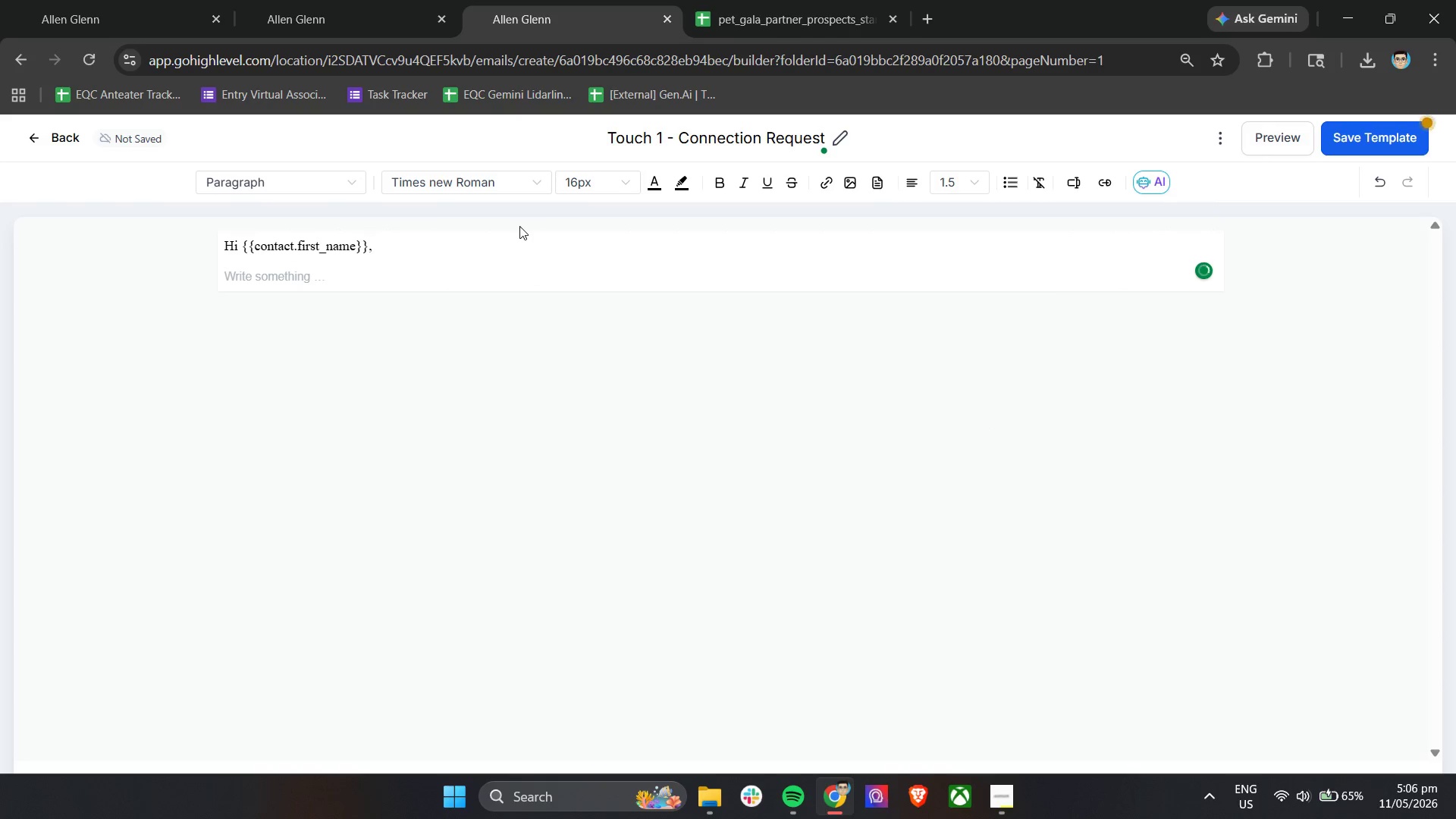 
type(I came across )
 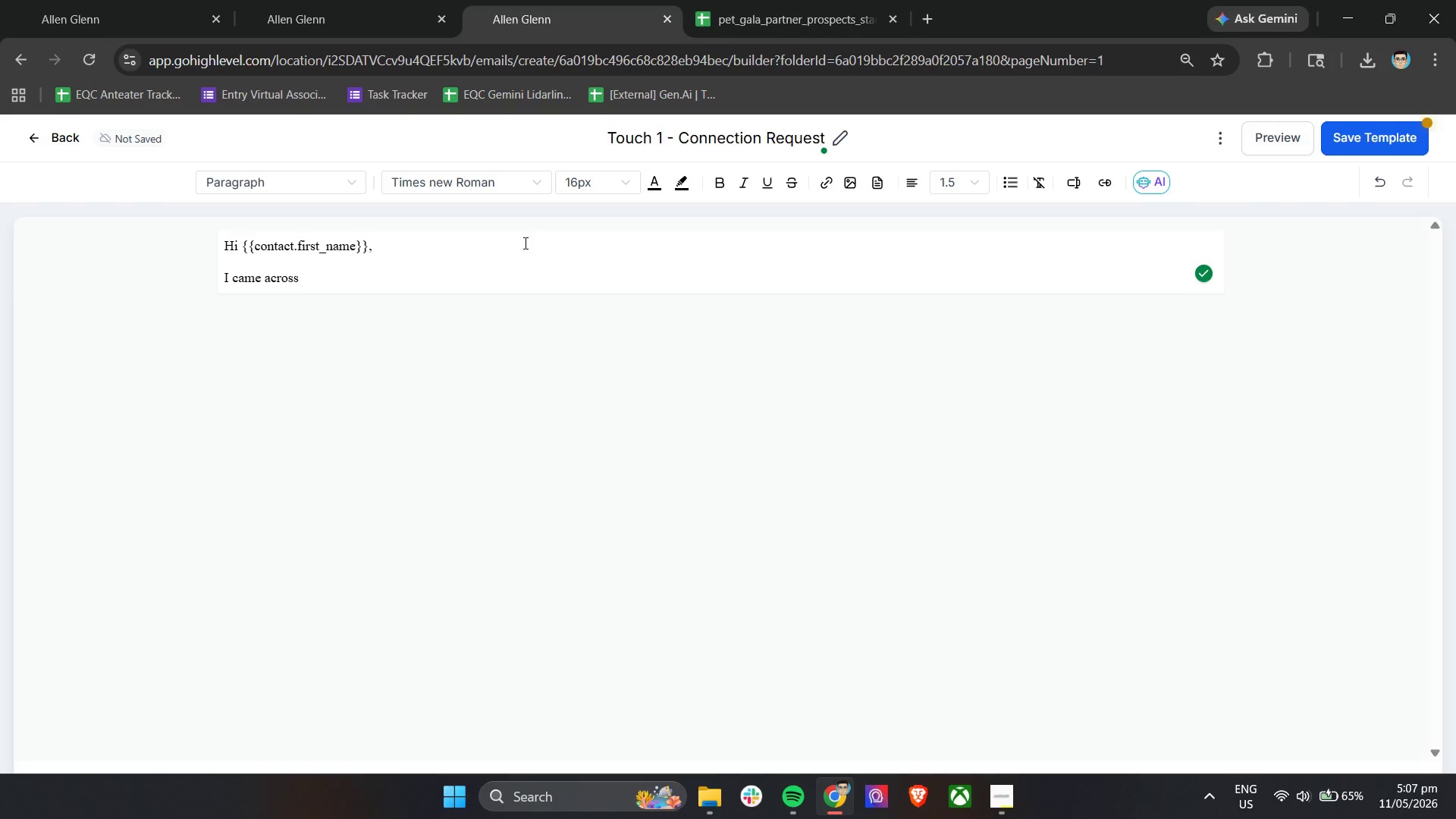 
left_click([1084, 181])
 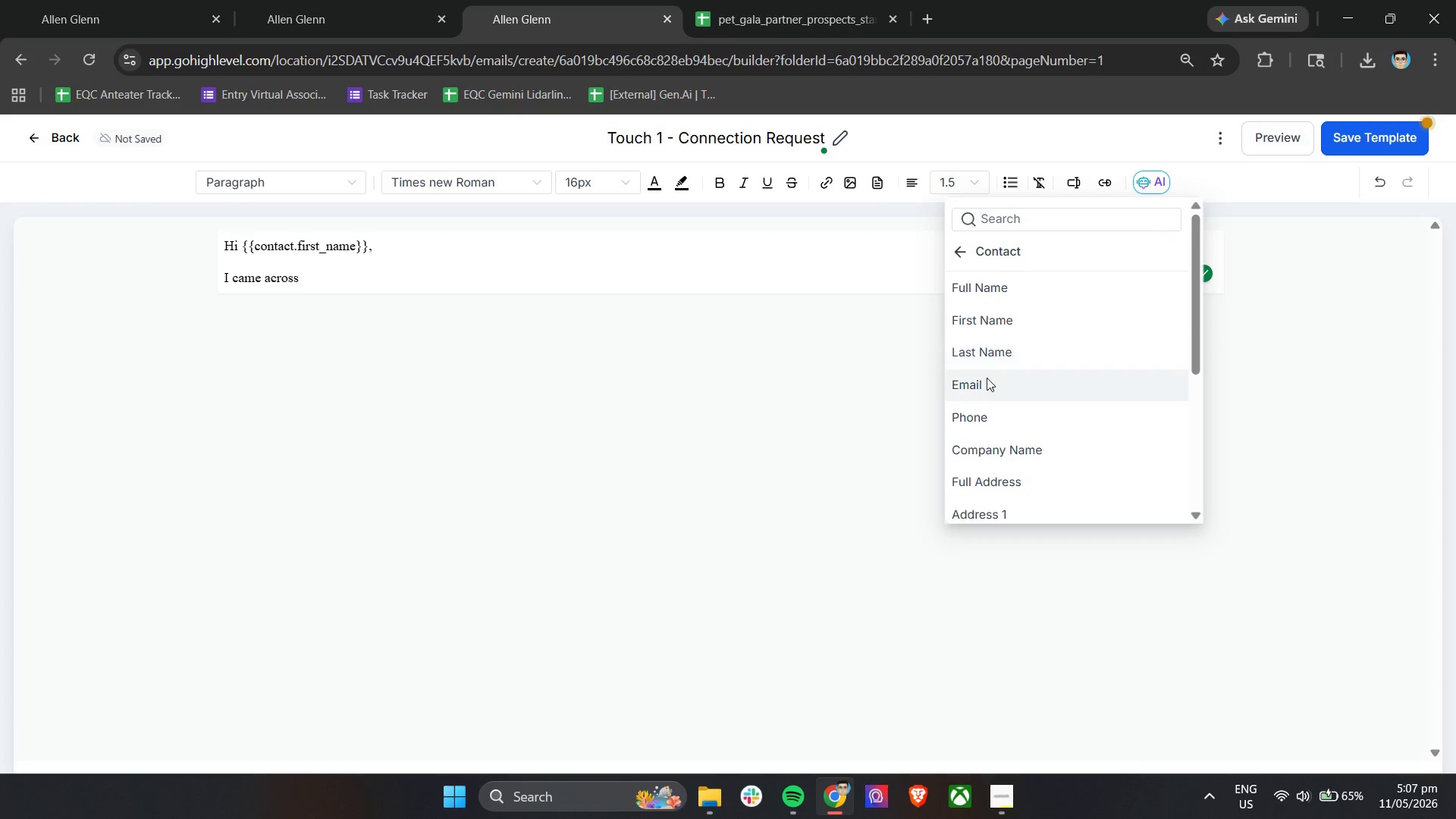 
left_click([987, 447])
 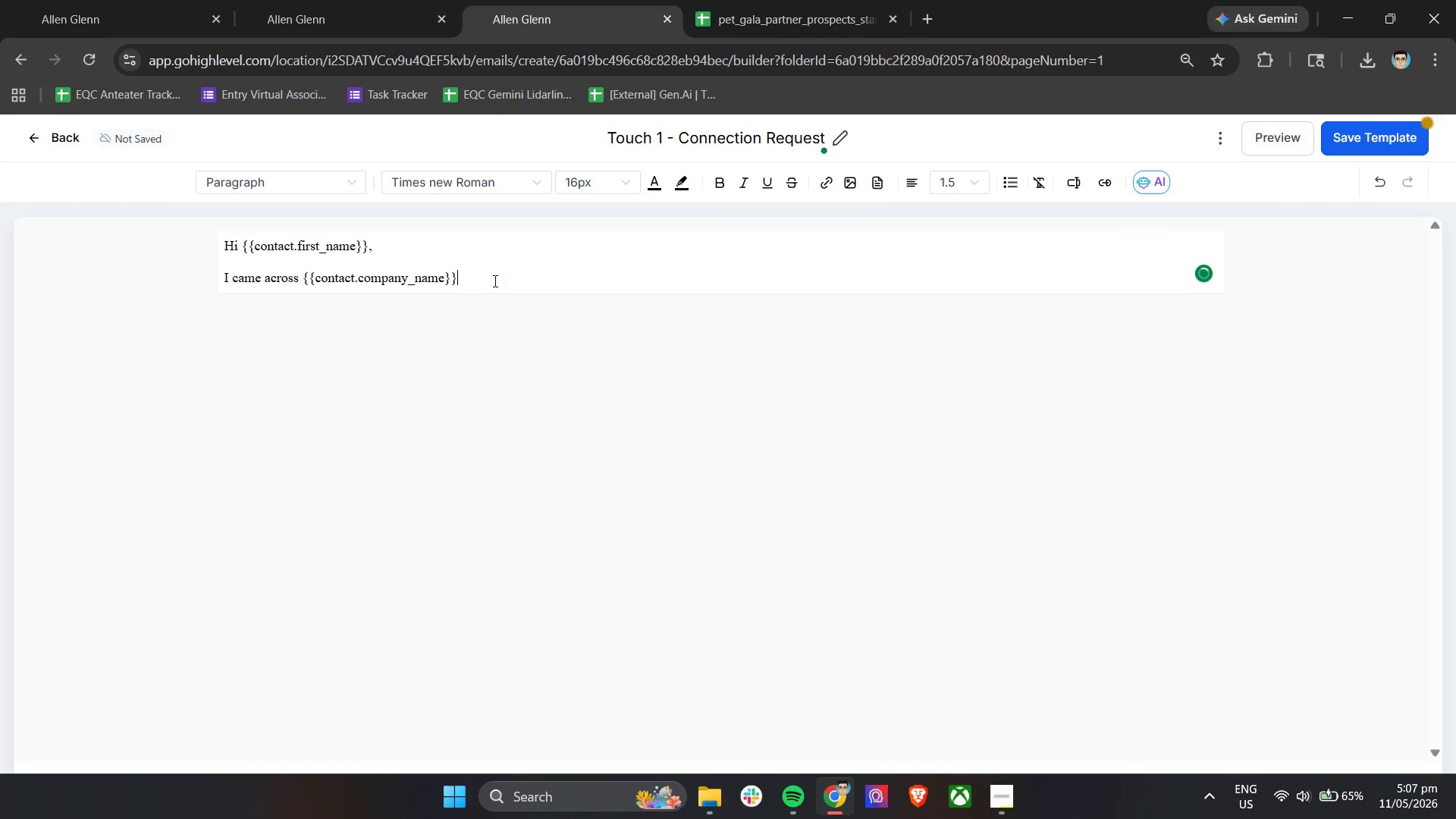 
type( while s)
key(Backspace)
type(resc)
key(Backspace)
type(earching stan)
 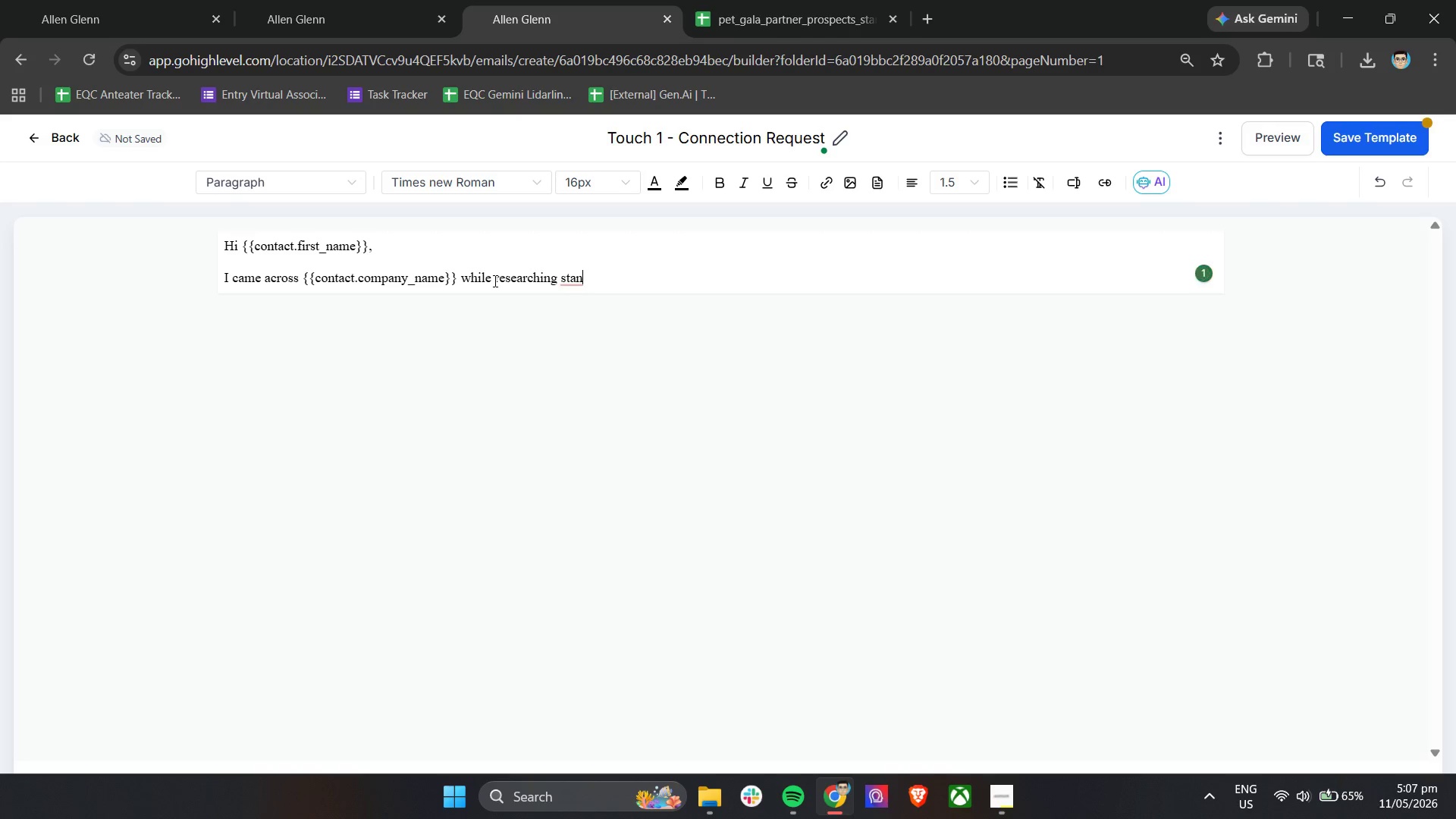 
type(dout )
 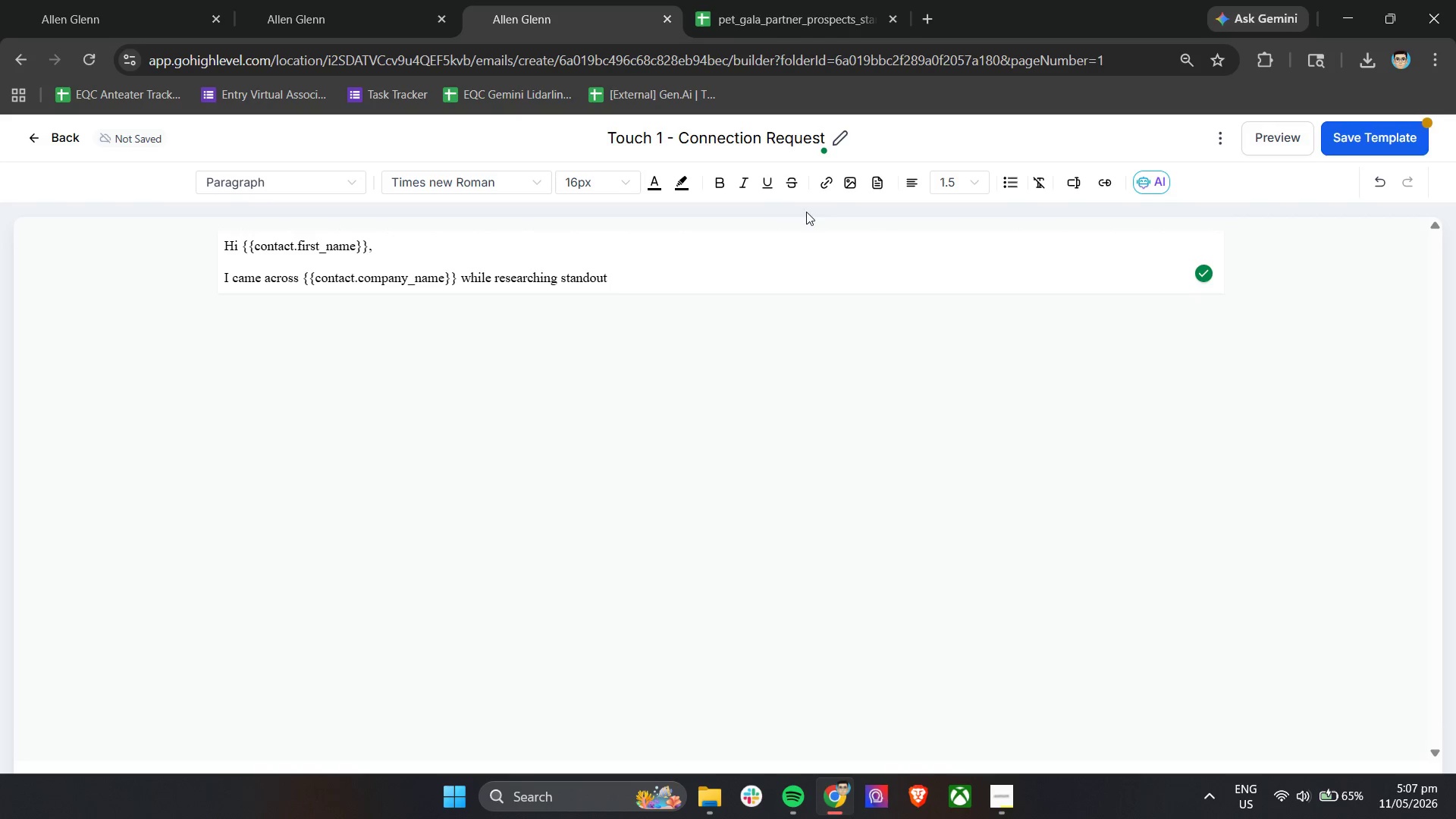 
left_click([1081, 186])
 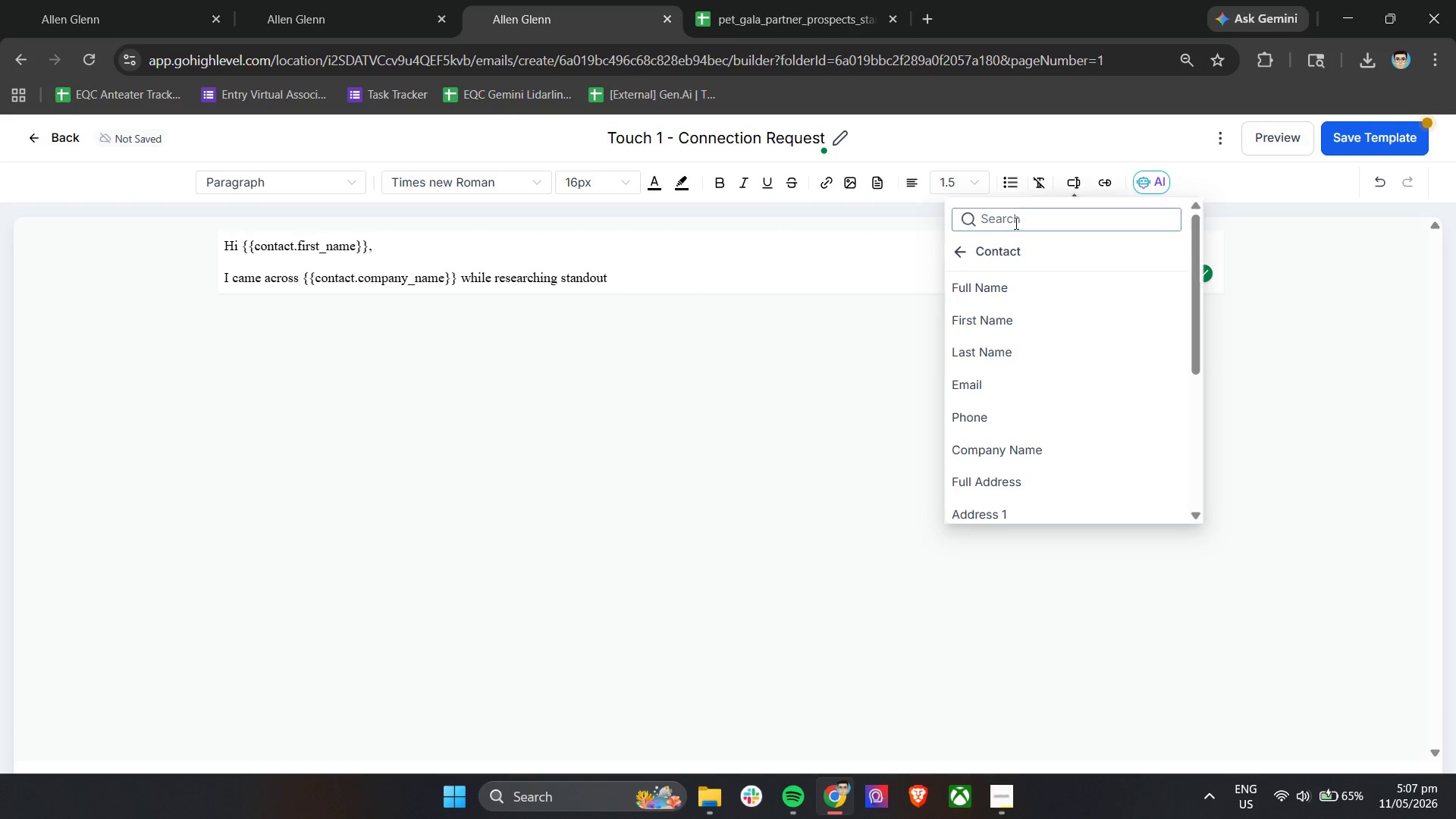 
left_click([1015, 223])
 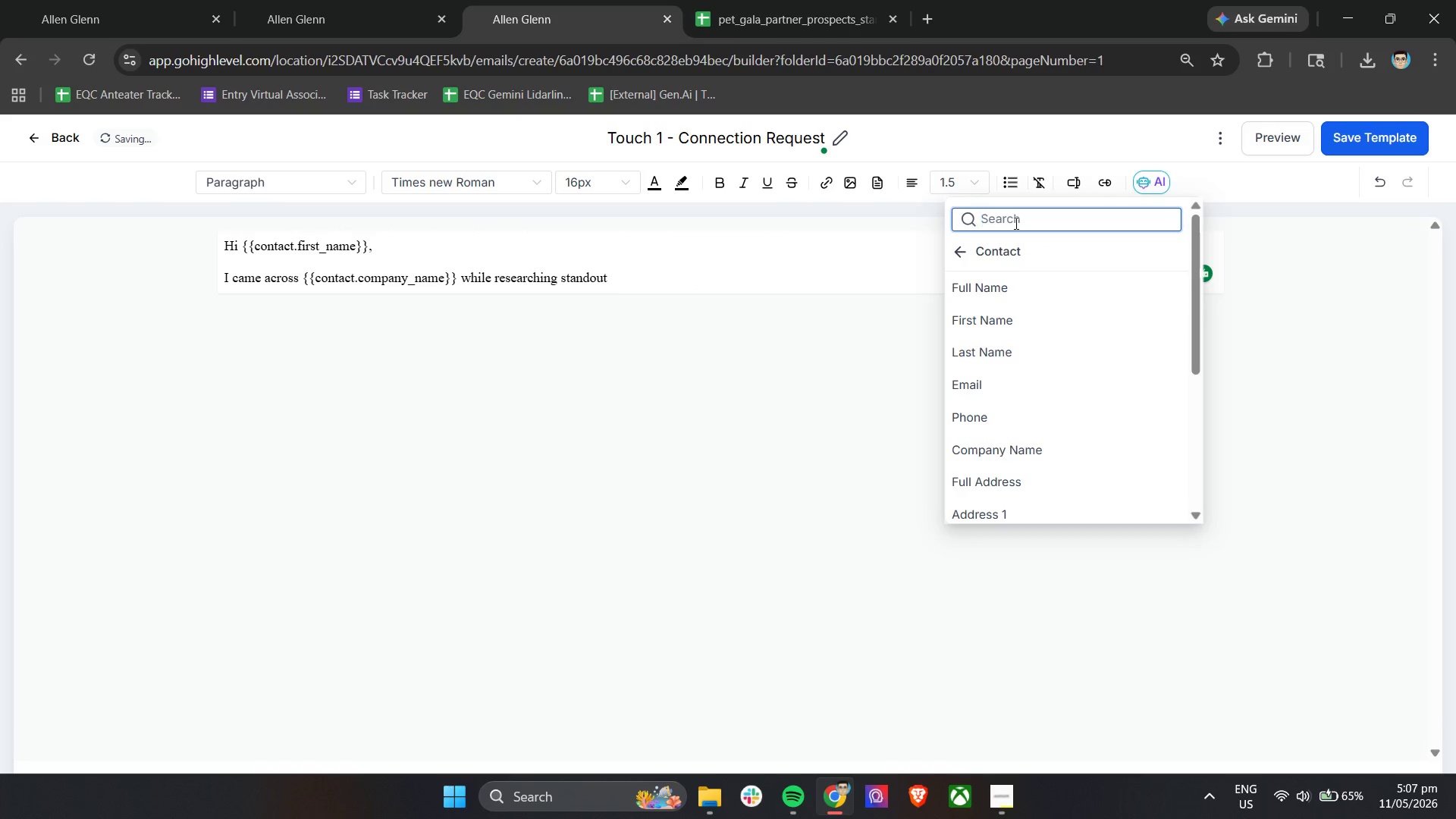 
type(inu)
key(Backspace)
type(dus)
 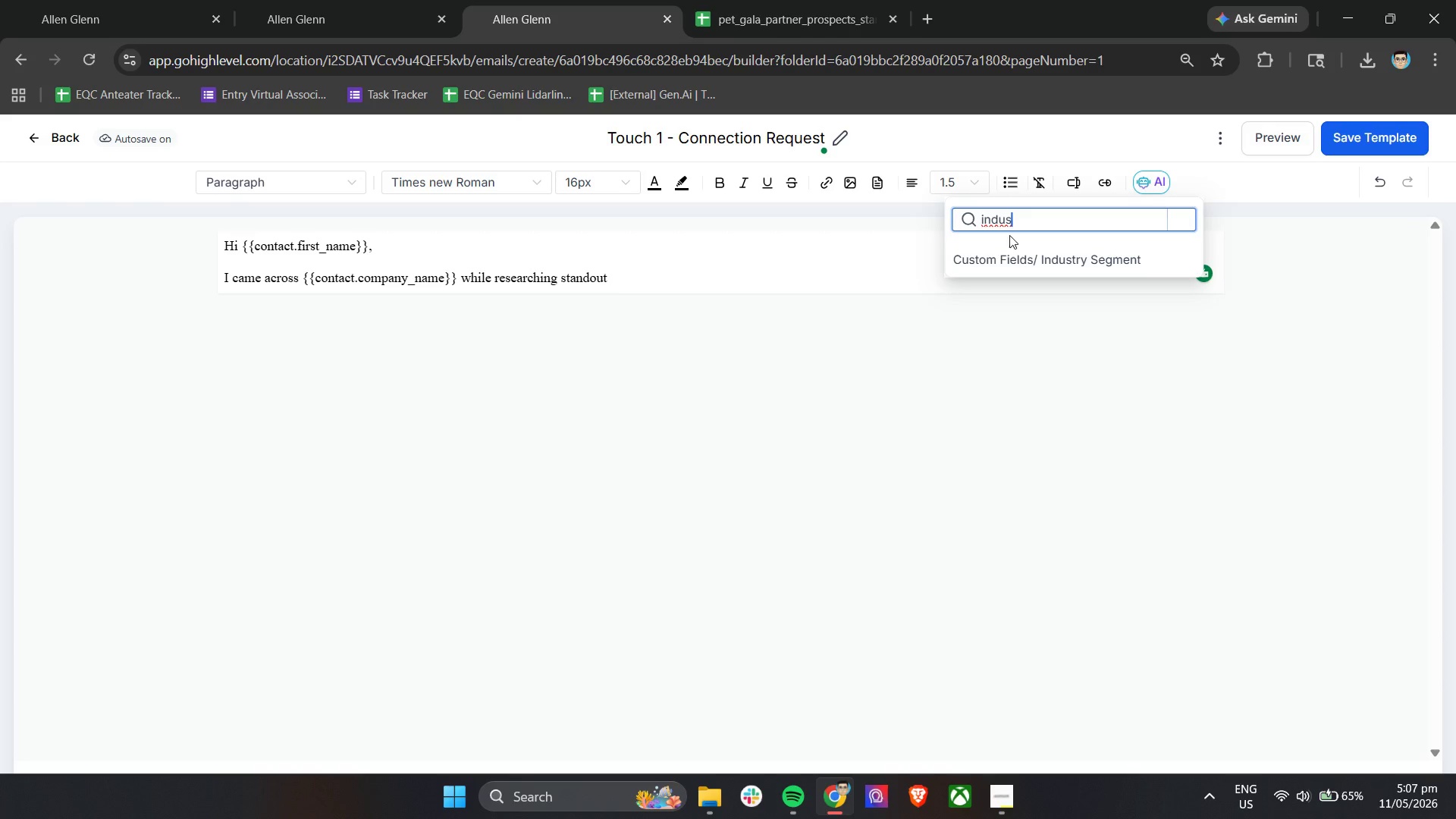 
left_click([1005, 263])
 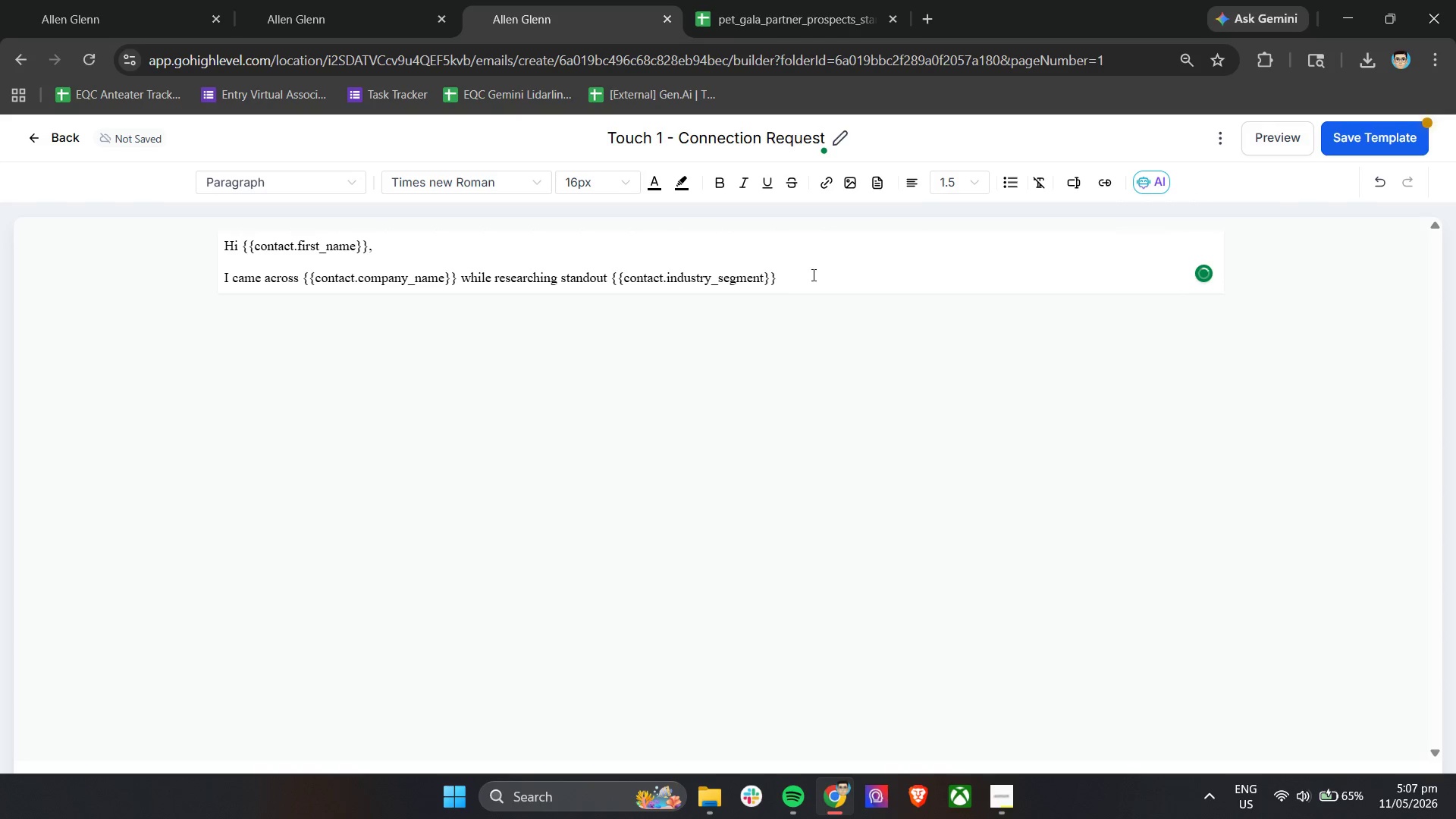 
left_click([815, 279])
 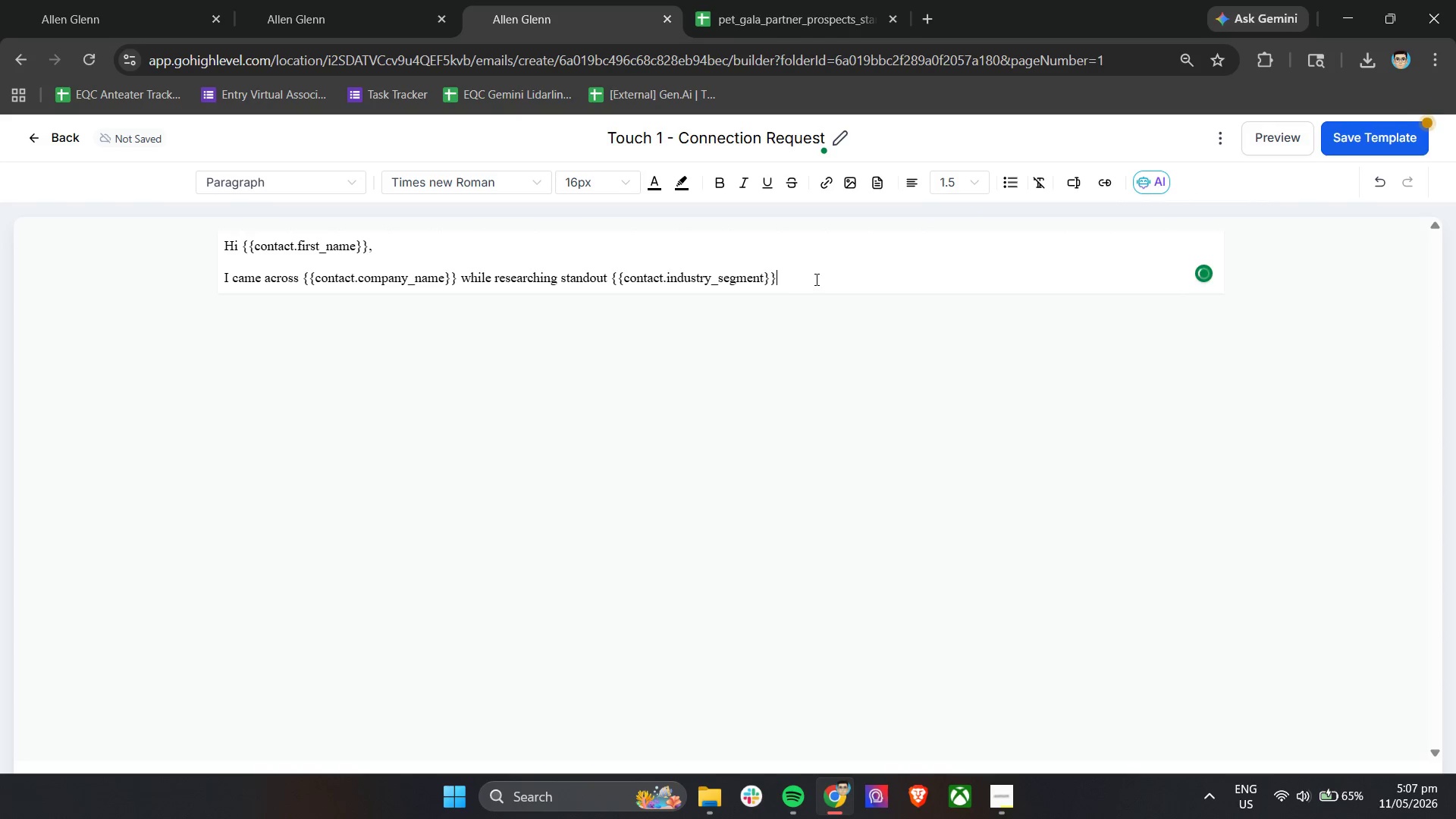 
type( businesses in )
 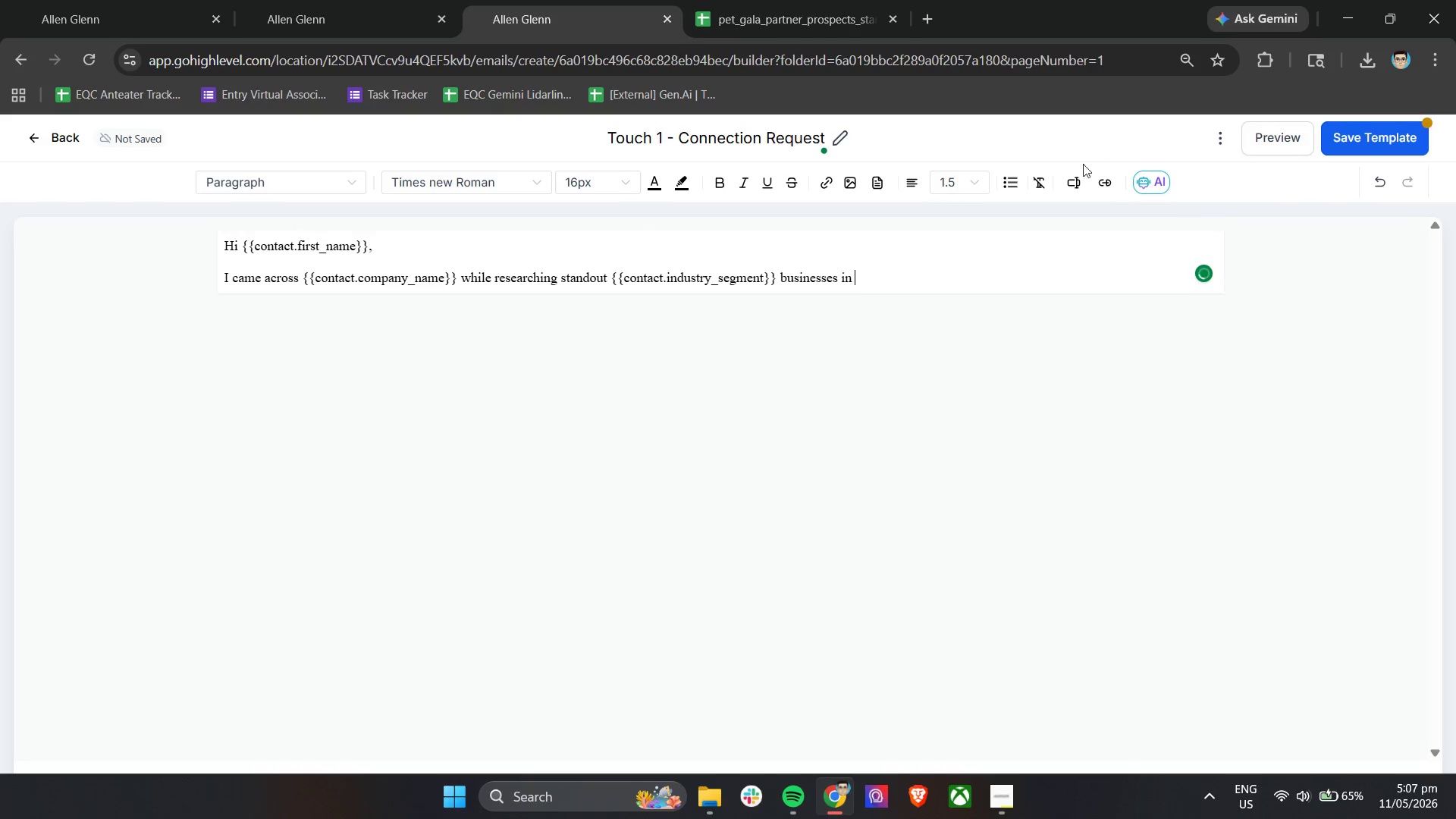 
left_click([1083, 180])
 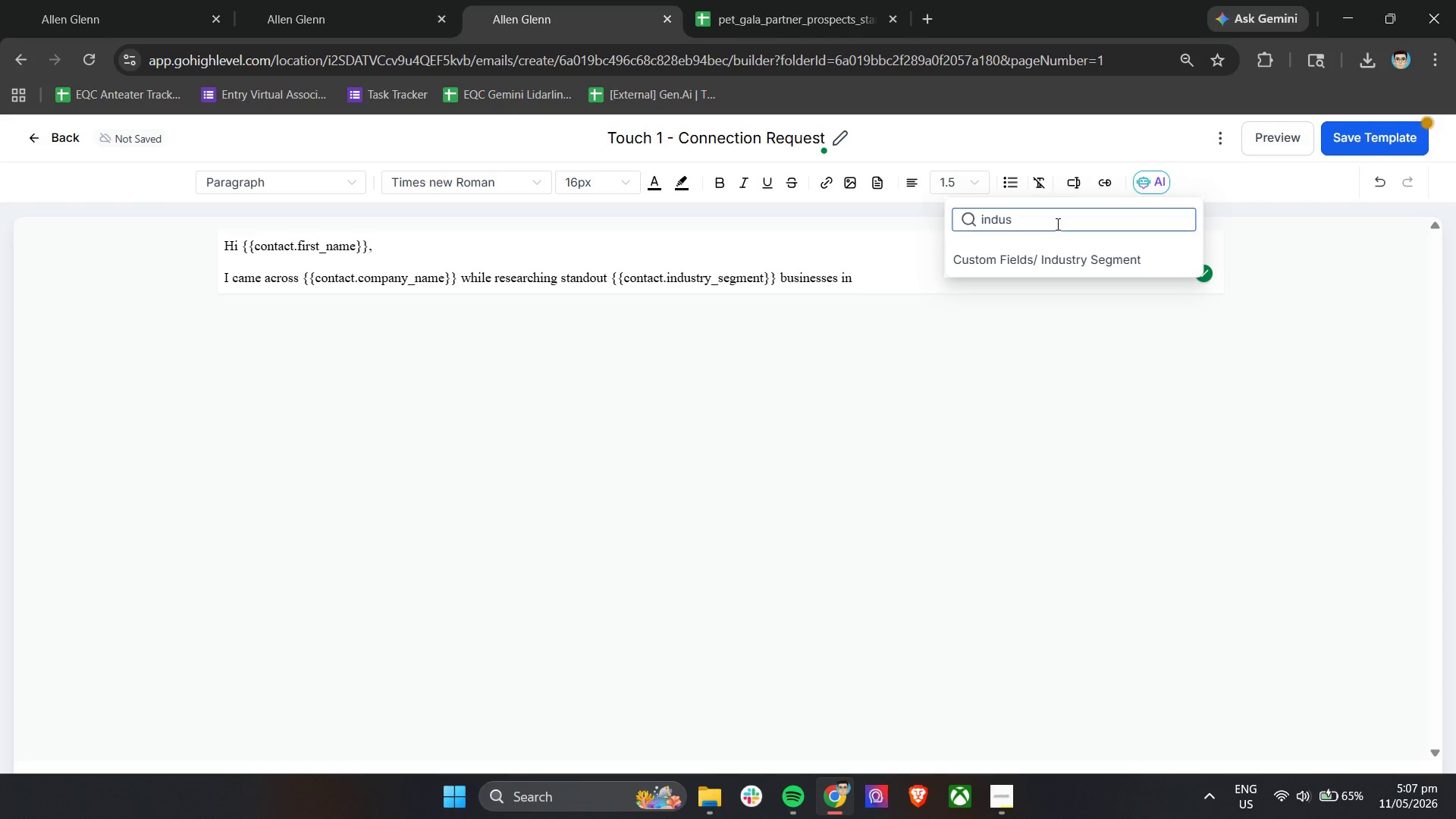 
double_click([1056, 224])
 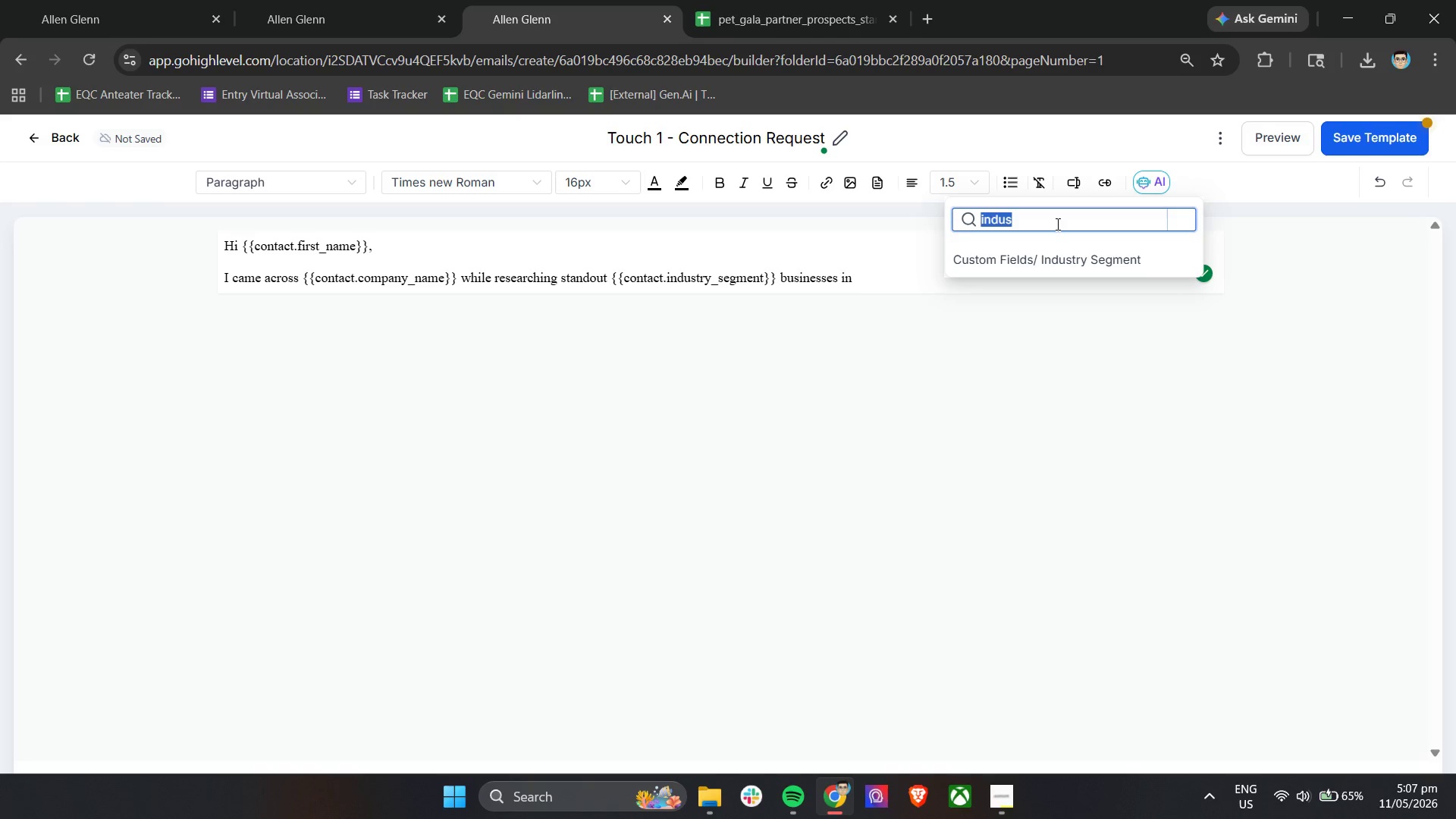 
triple_click([1056, 224])
 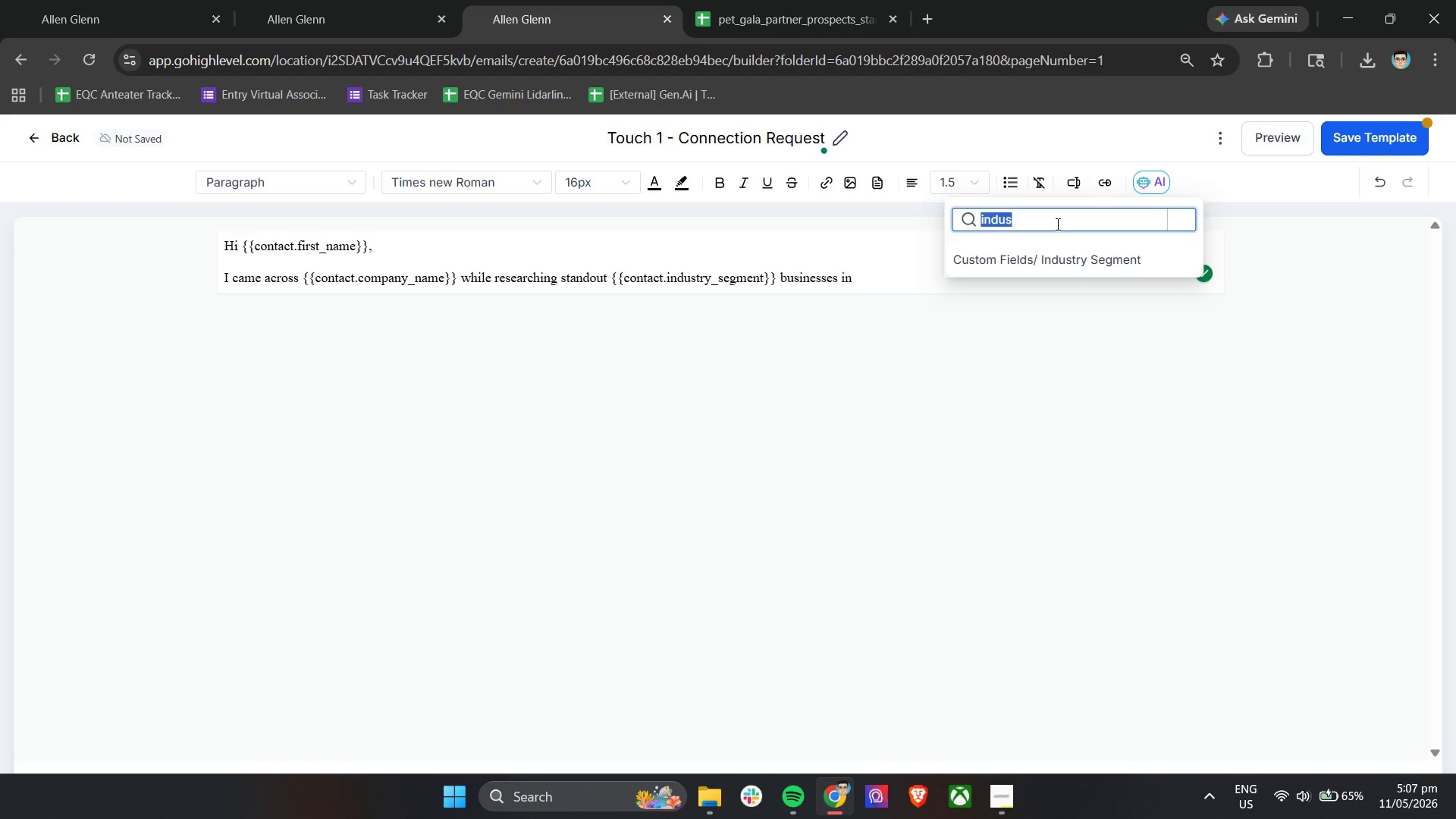 
type(city)
 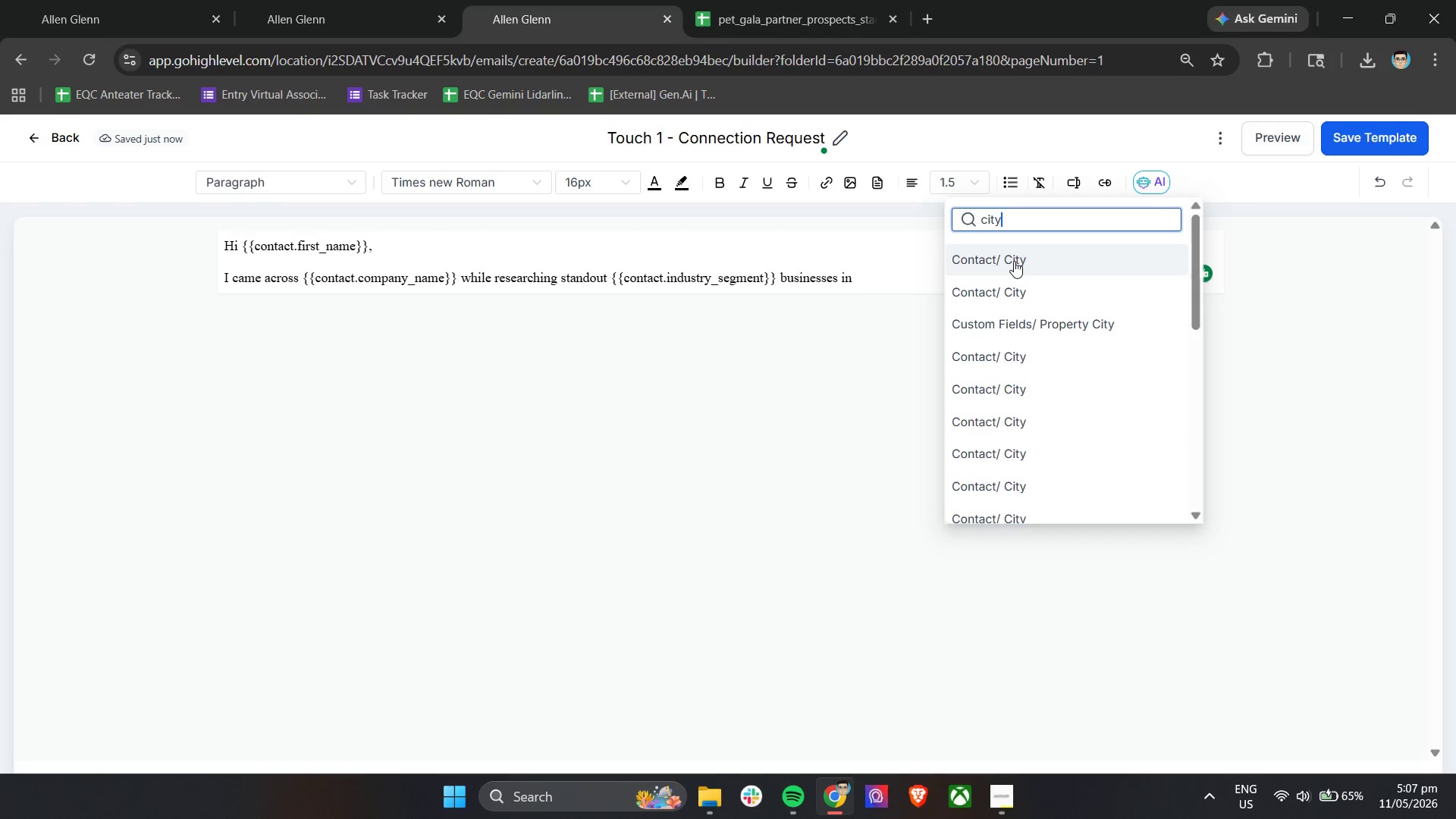 
wait(7.12)
 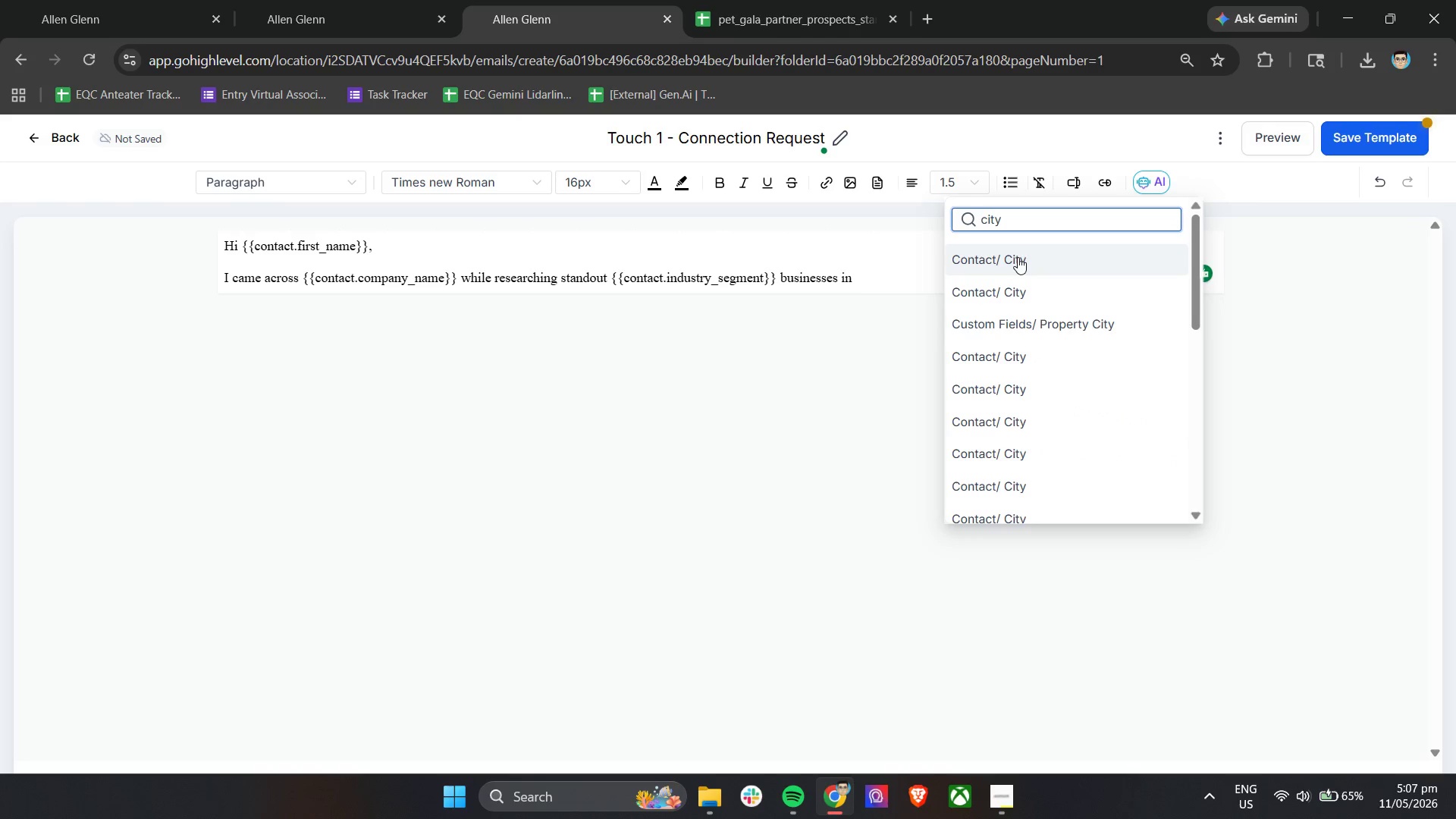 
double_click([1060, 273])
 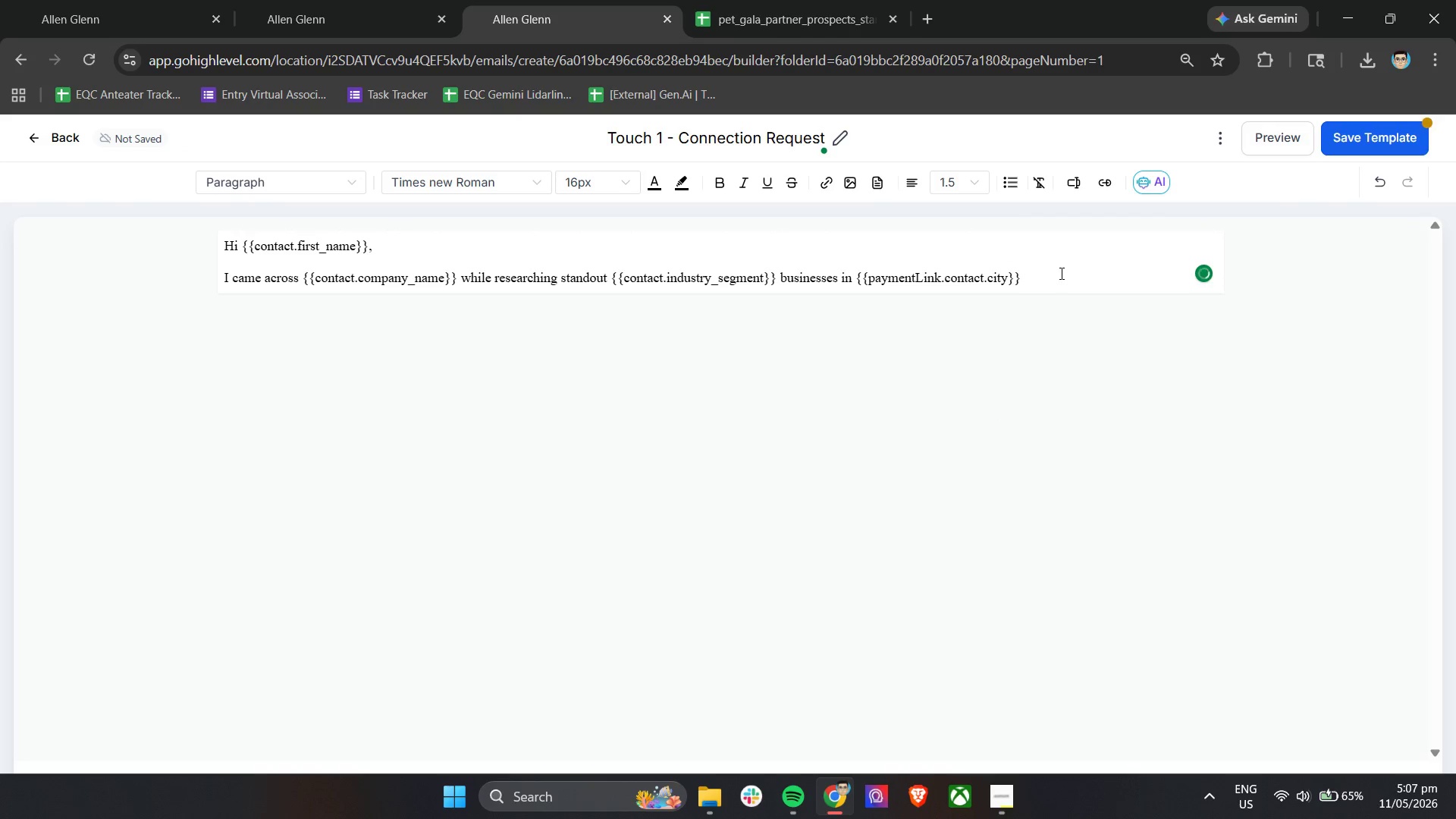 
left_click_drag(start_coordinate=[1060, 273], to_coordinate=[1001, 272])
 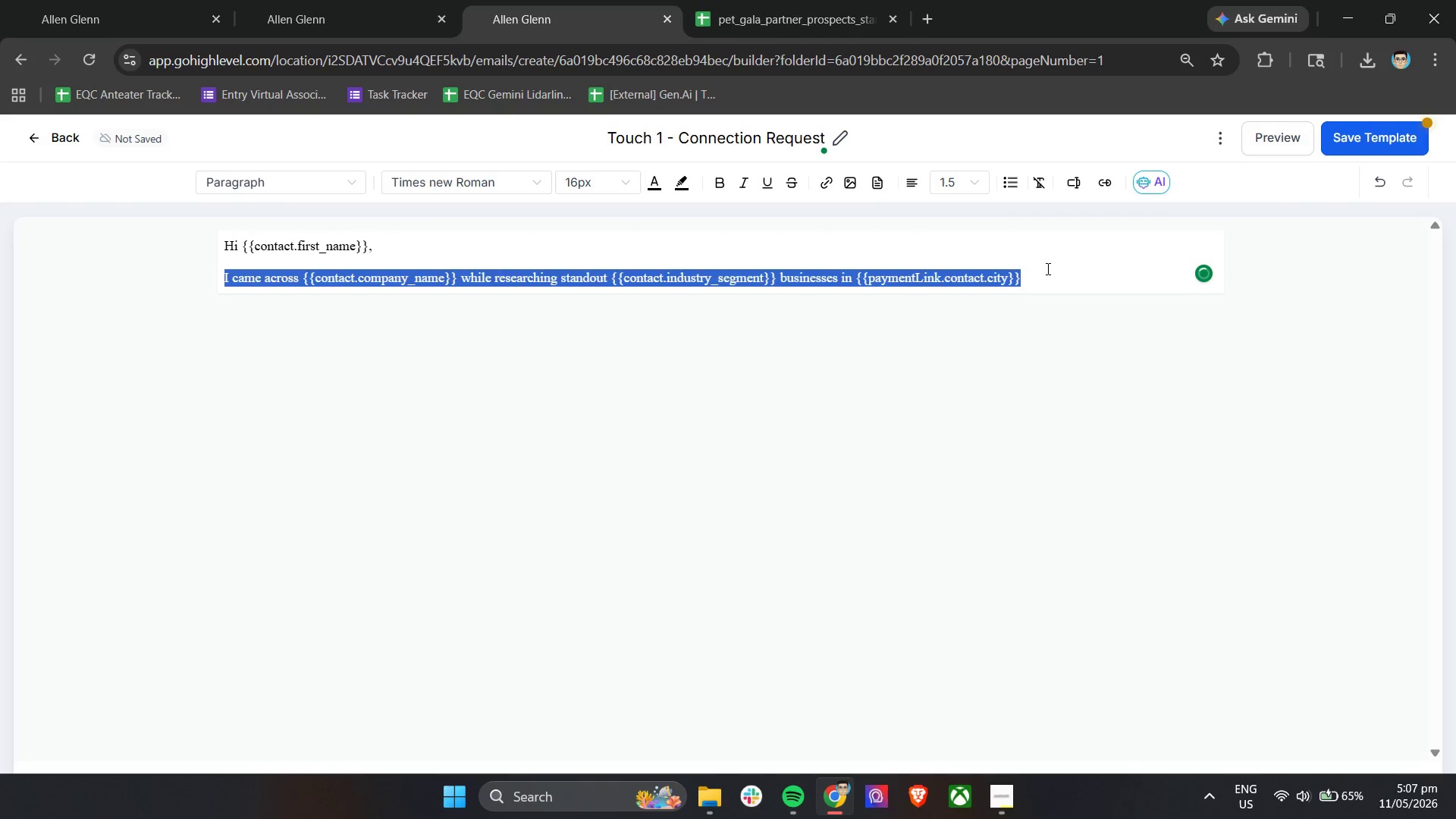 
left_click([1046, 268])
 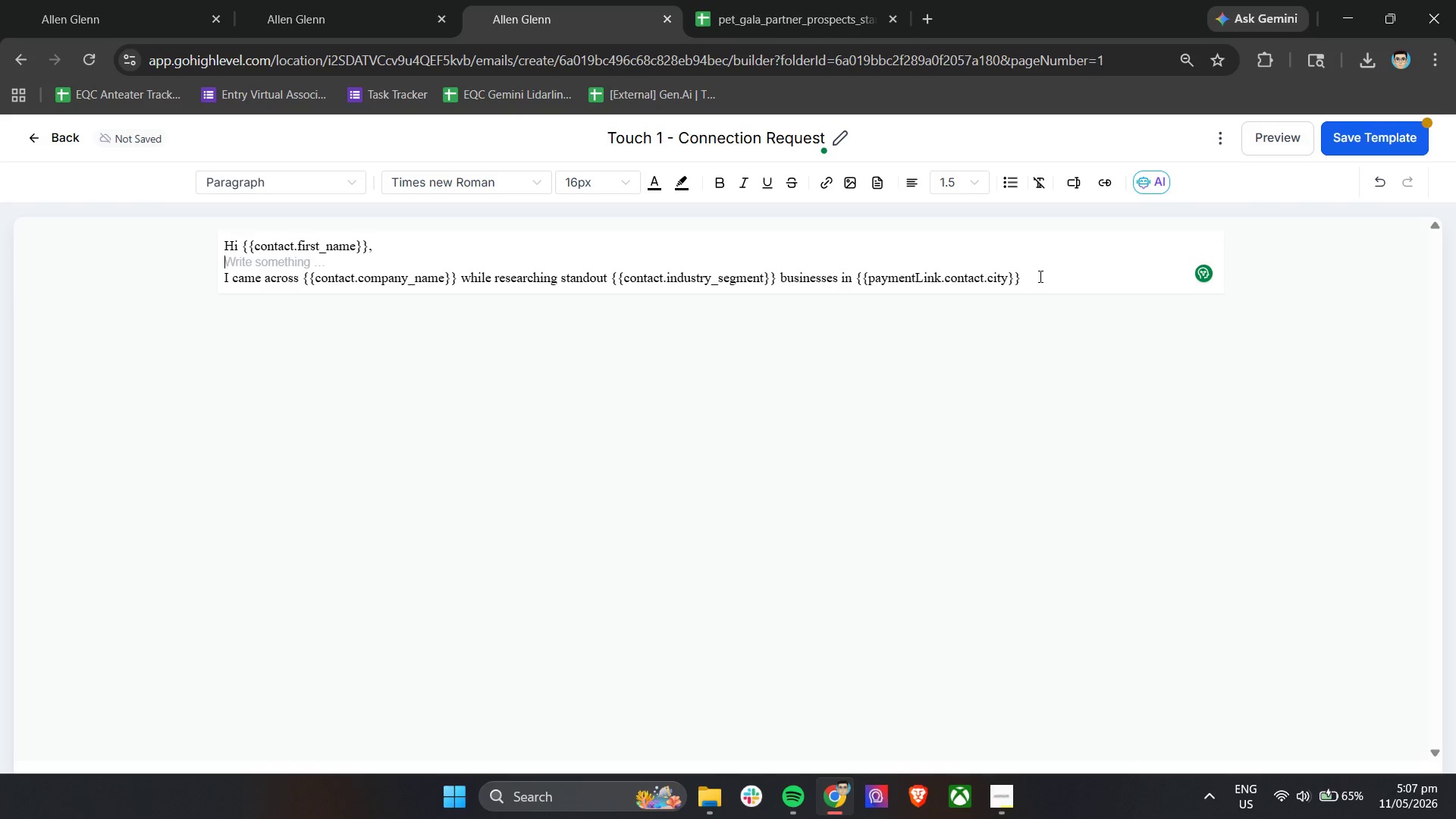 
left_click_drag(start_coordinate=[1037, 278], to_coordinate=[858, 271])
 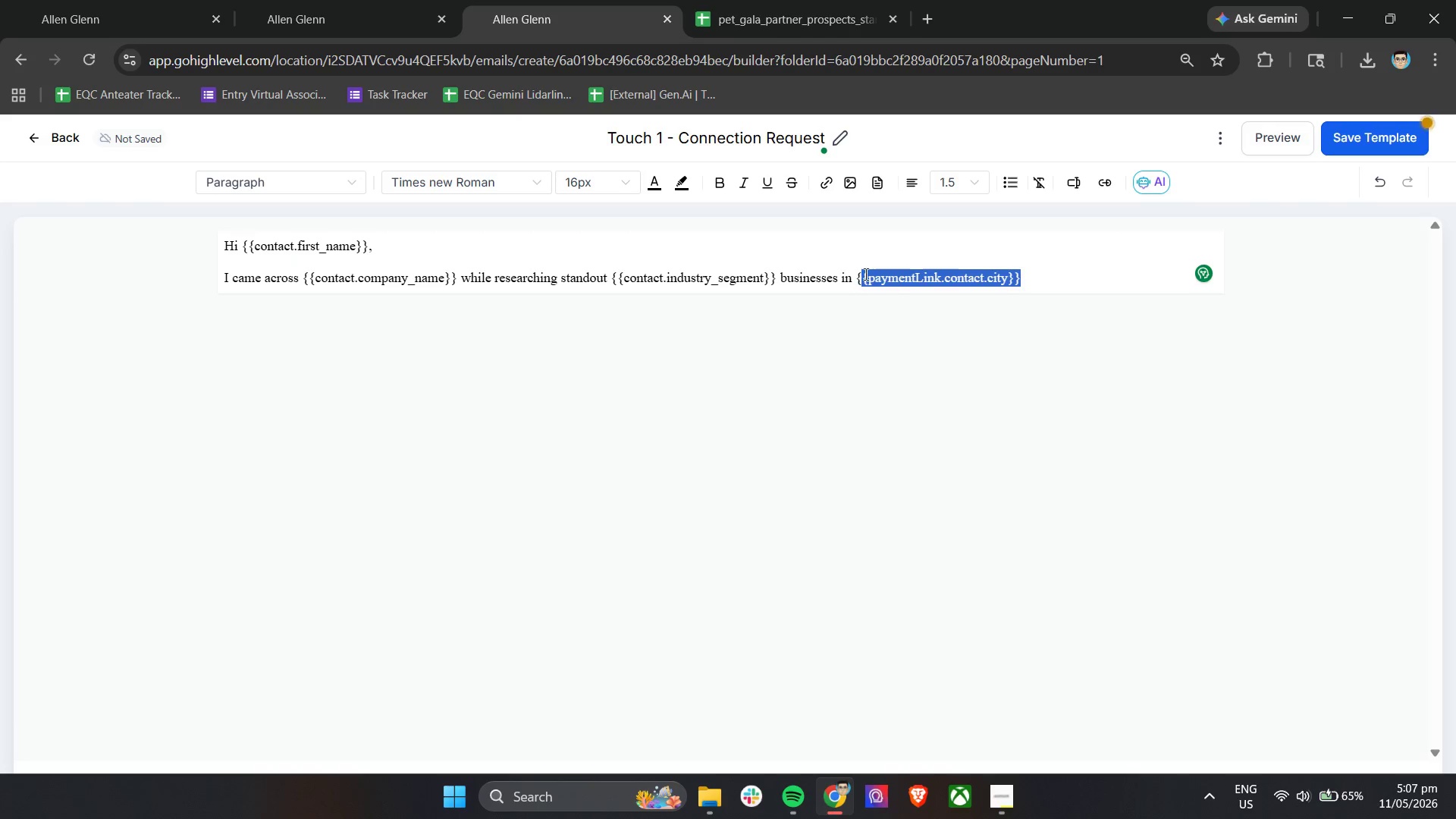 
key(Backspace)
 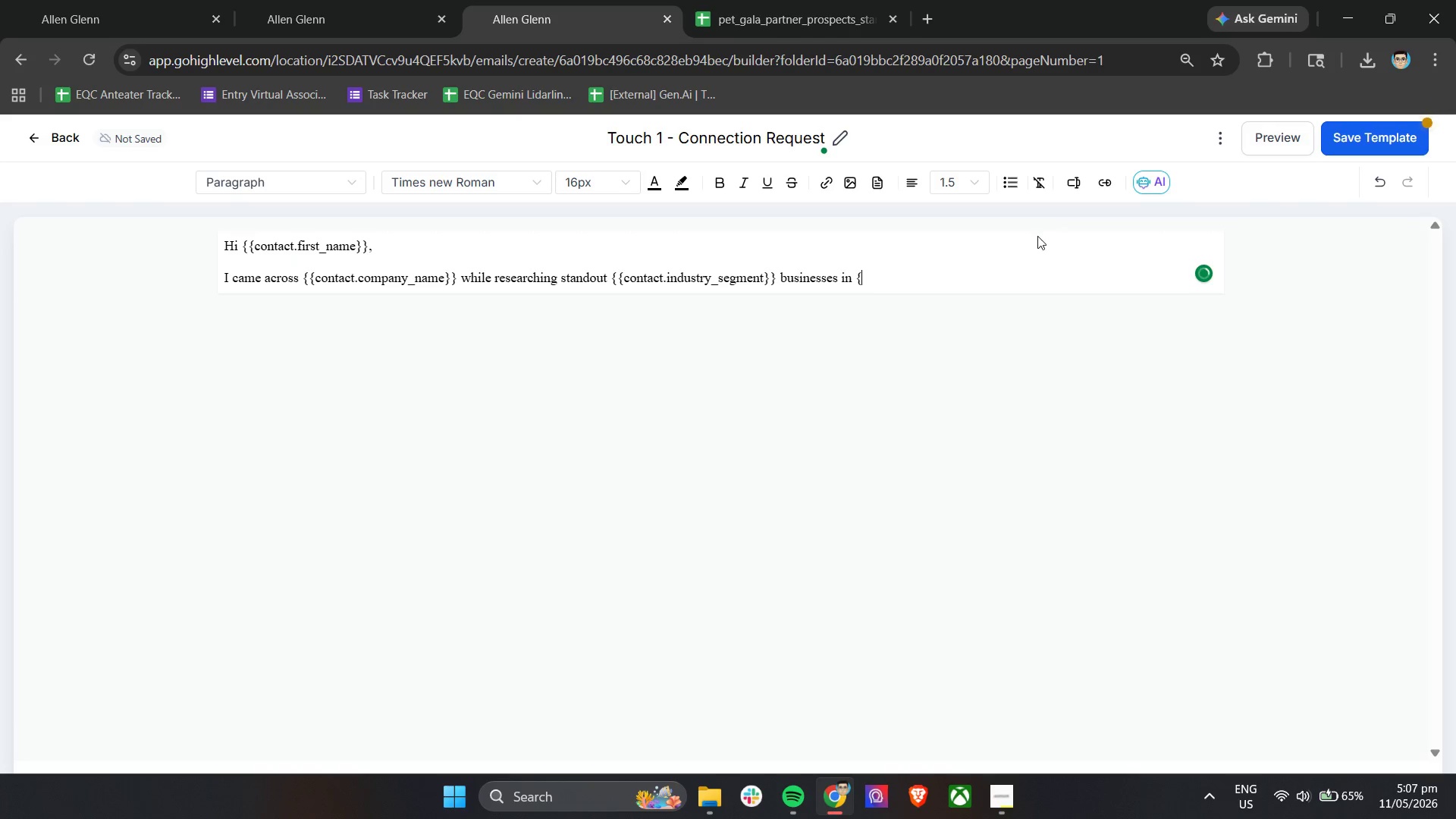 
key(Backspace)
 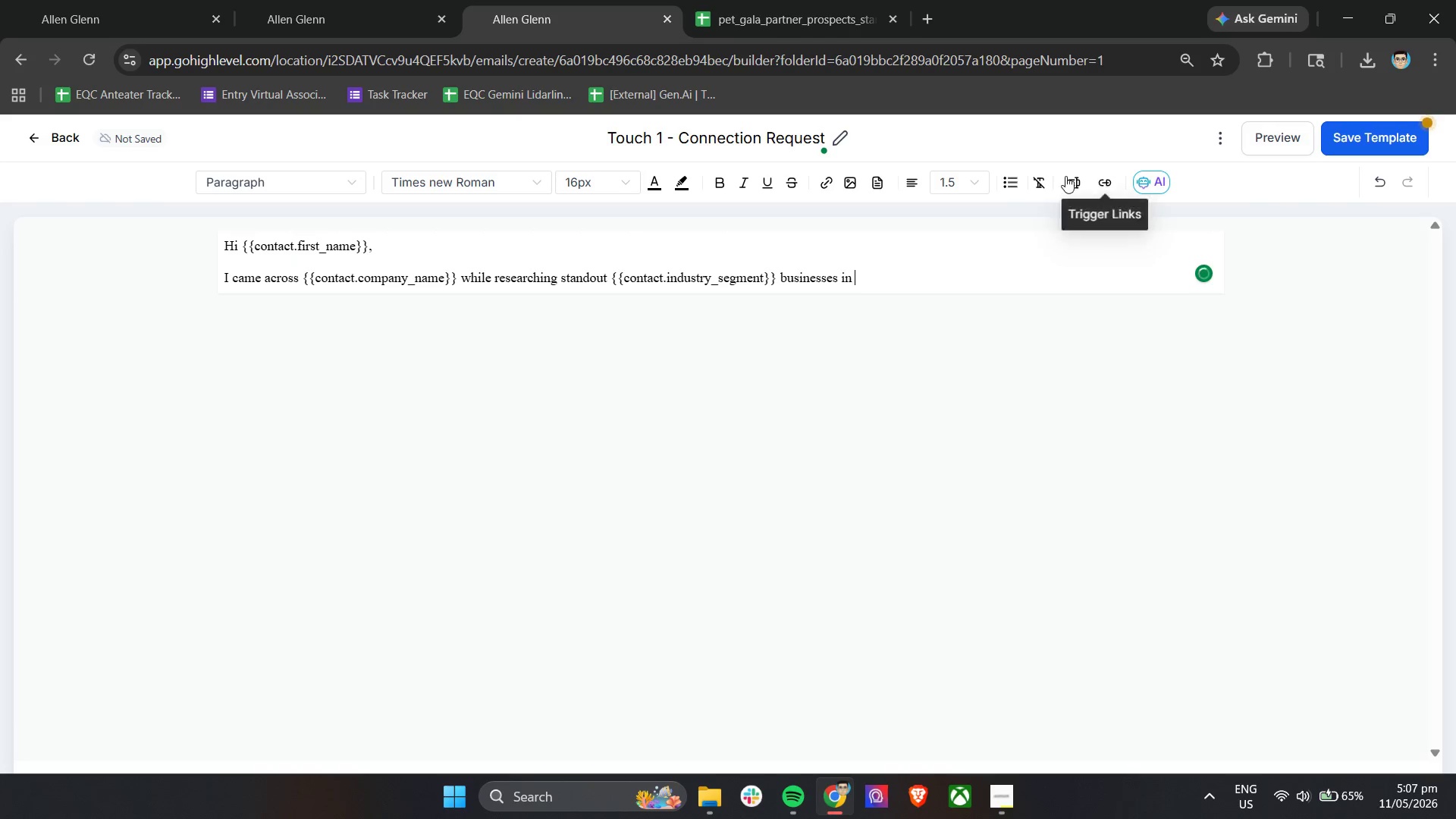 
left_click([1063, 175])
 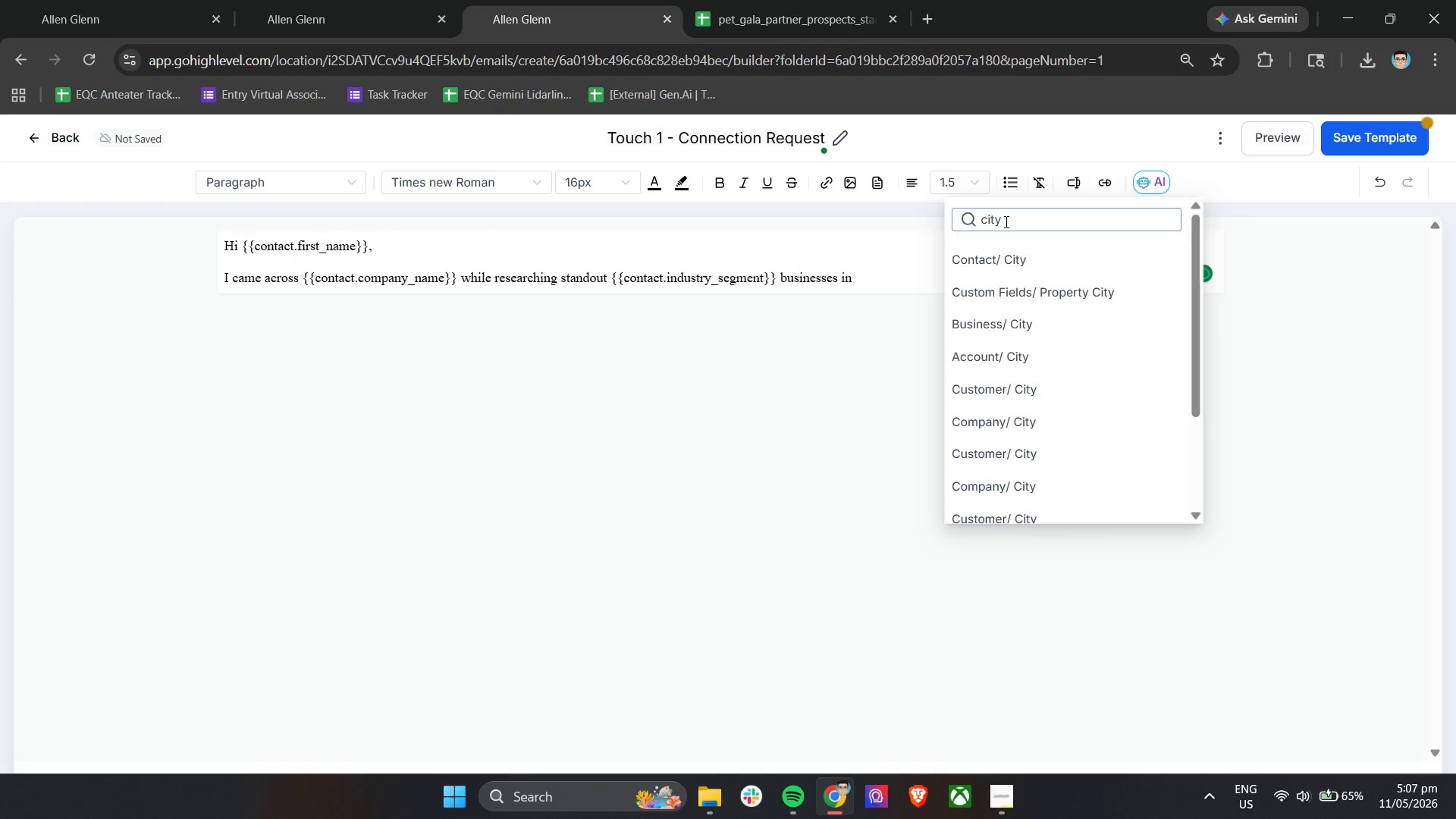 
left_click_drag(start_coordinate=[1005, 221], to_coordinate=[952, 221])
 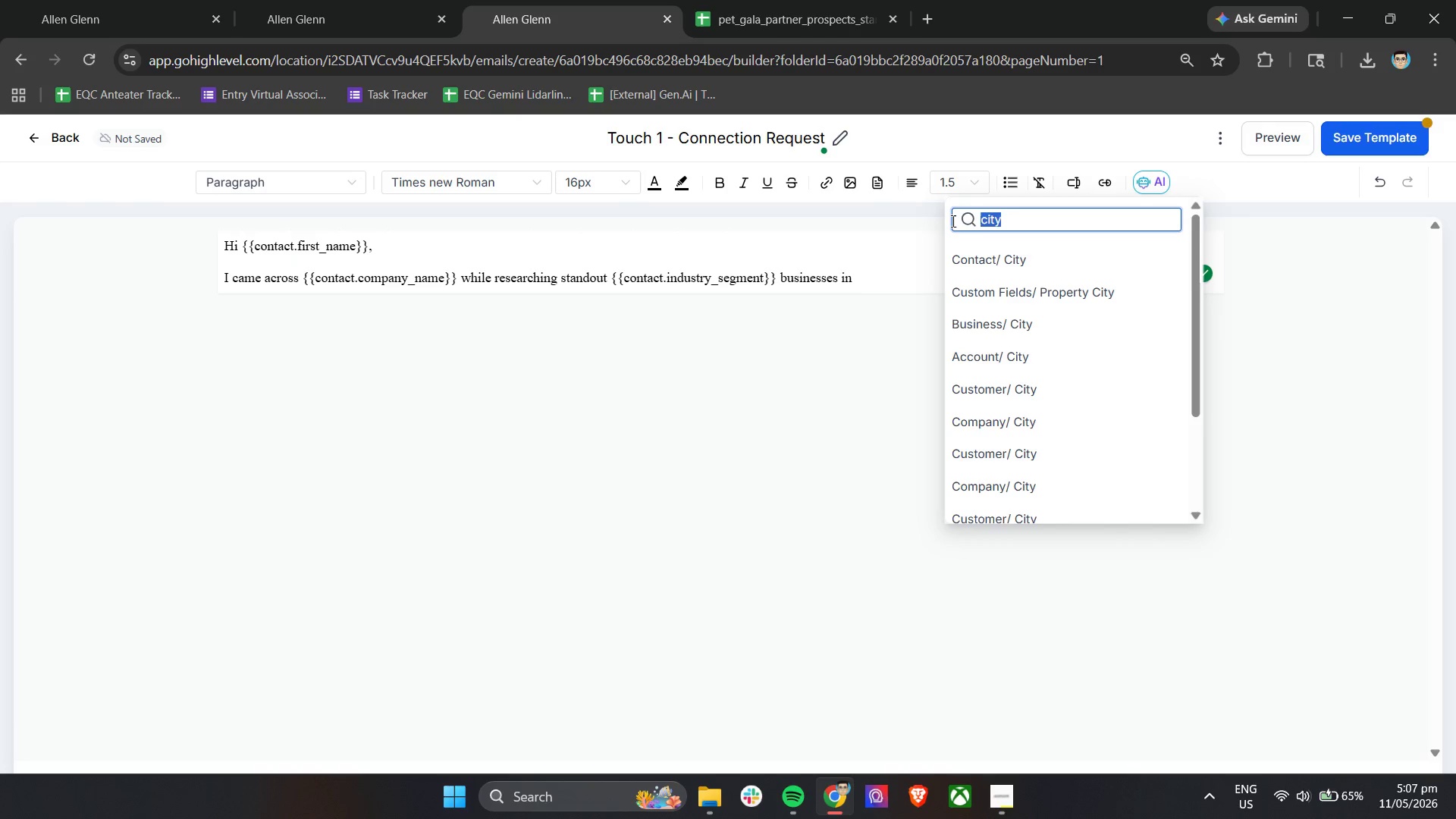 
key(Backspace)
 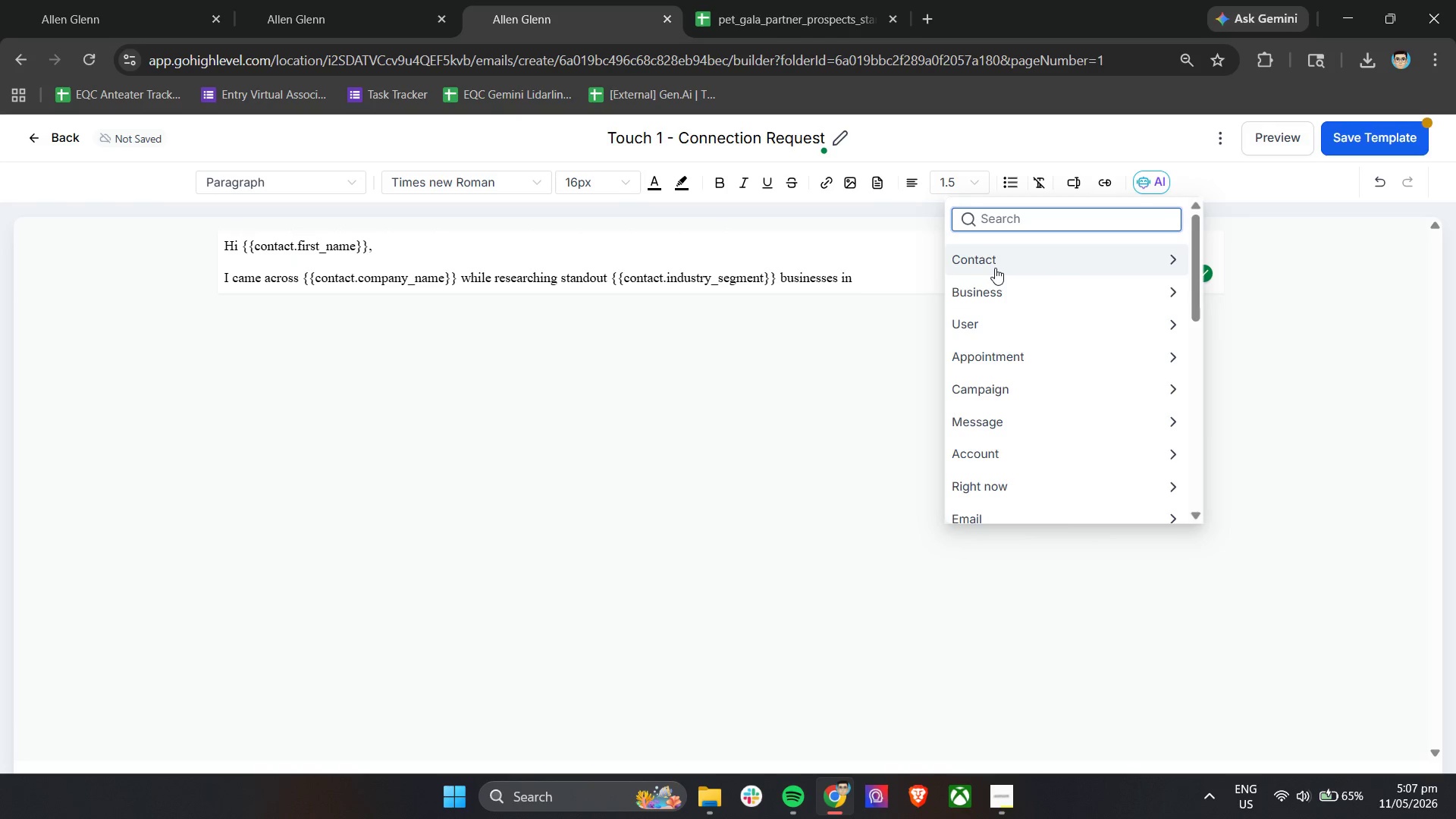 
left_click([995, 268])
 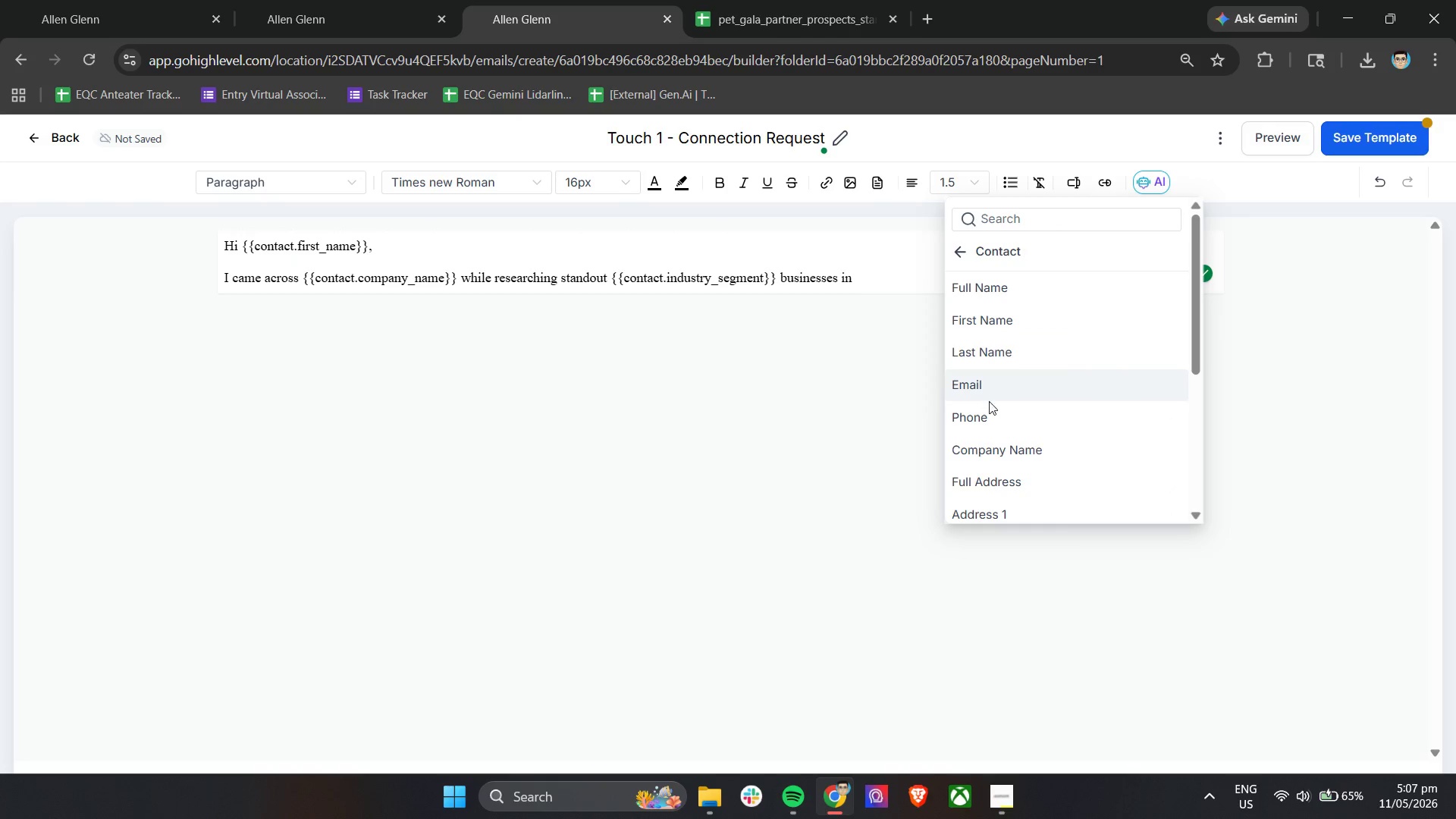 
scroll: coordinate [1003, 422], scroll_direction: down, amount: 2.0
 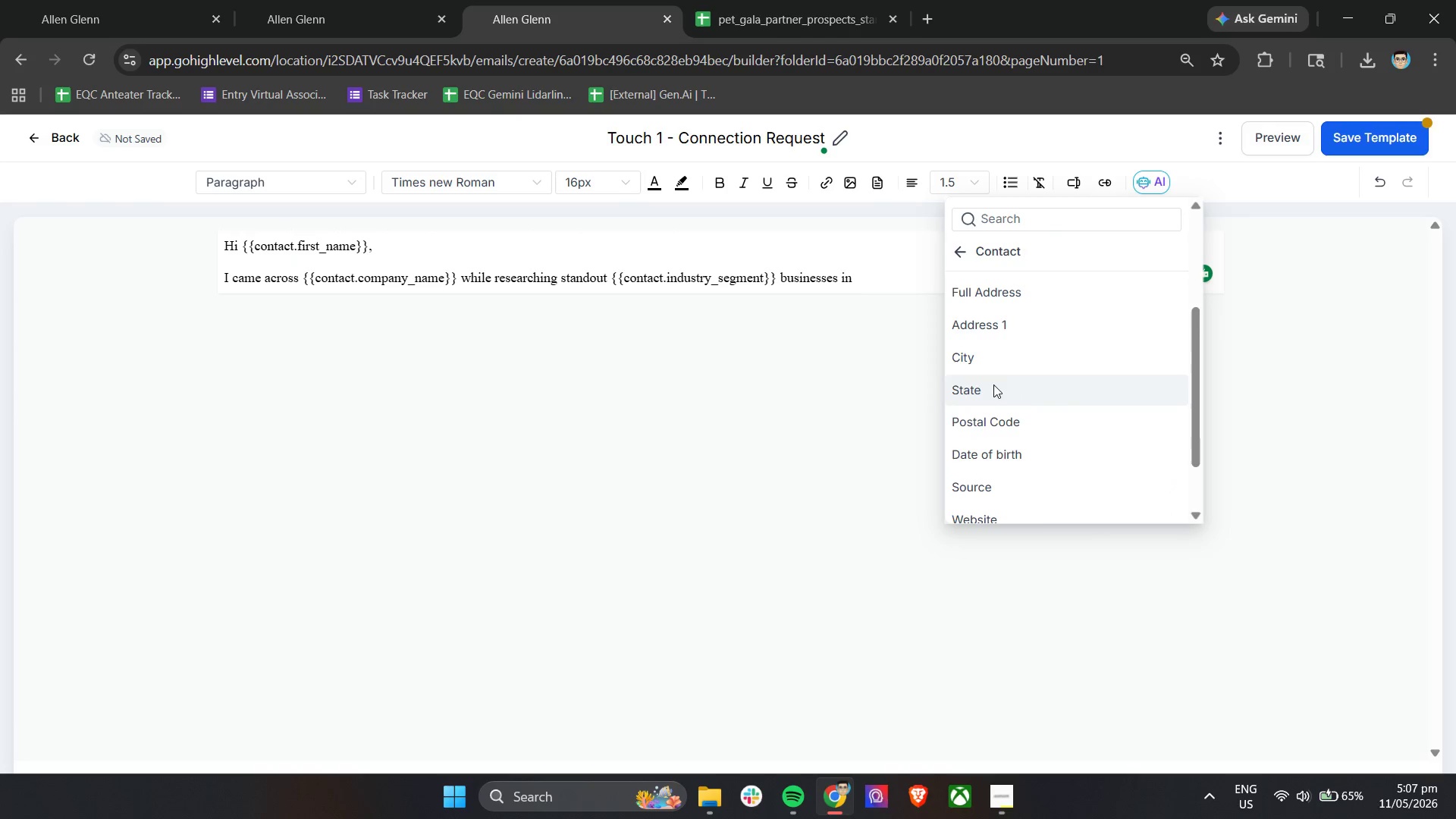 
left_click([988, 350])
 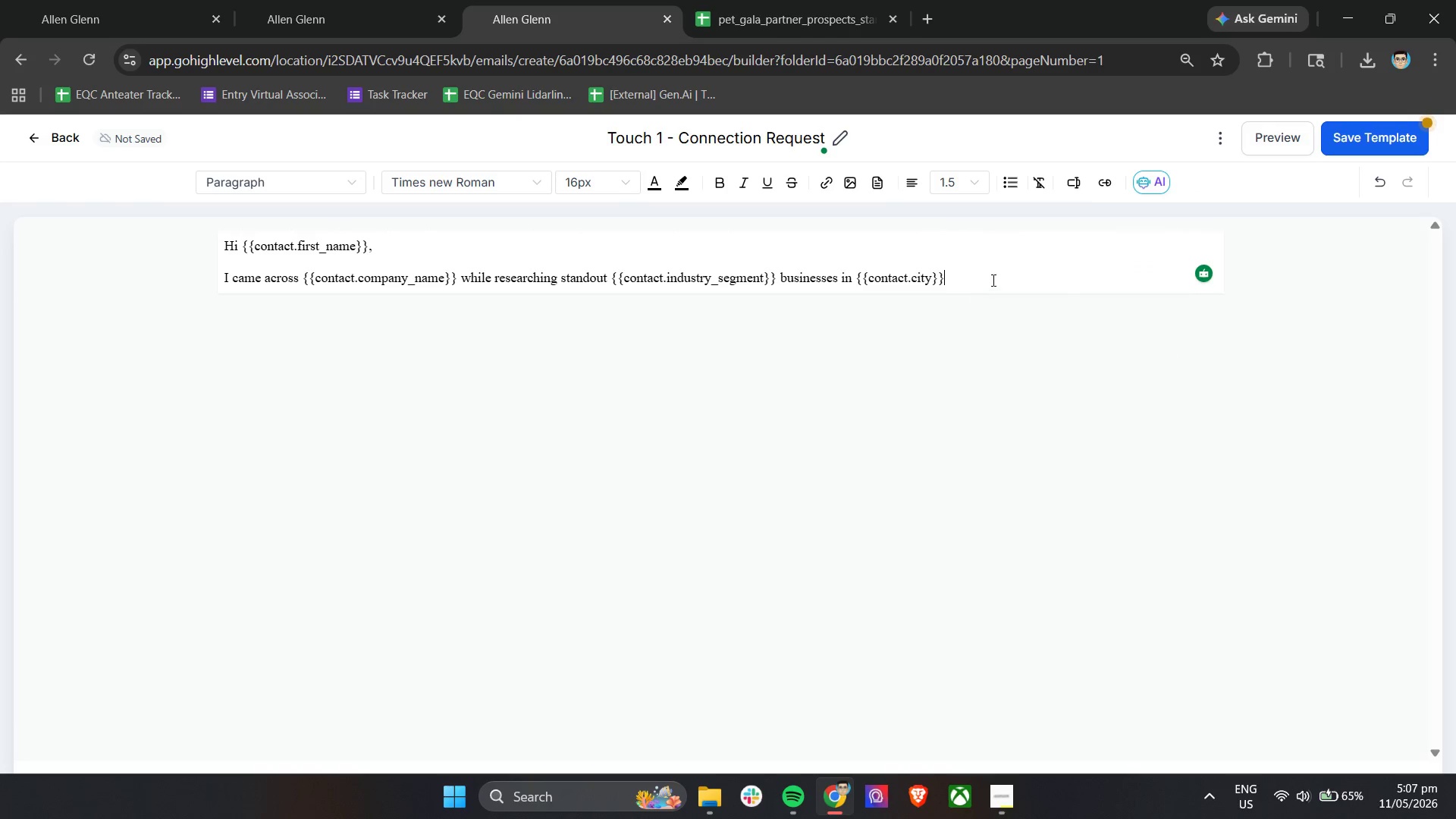 
left_click([992, 277])
 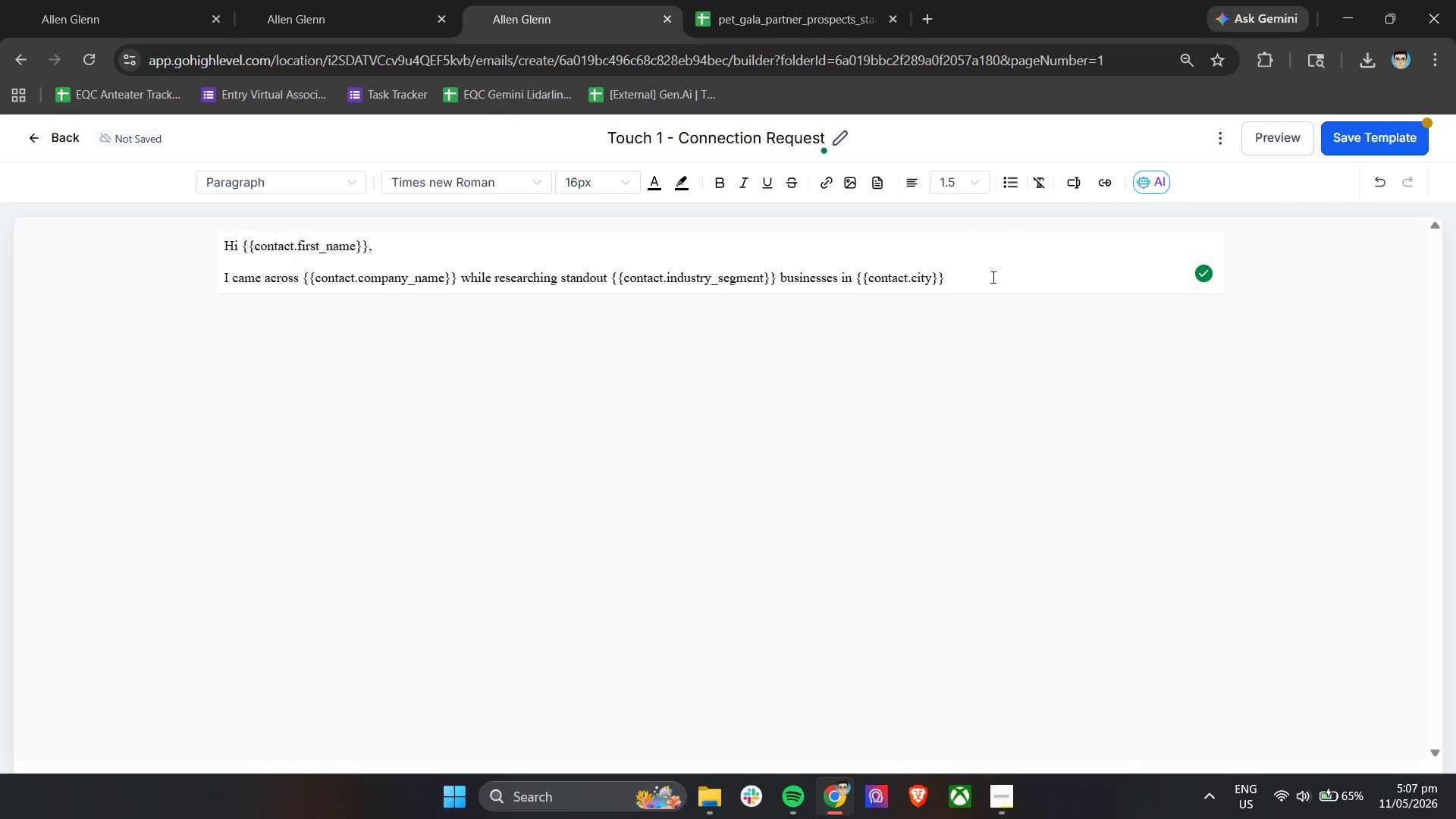 
type( and wanted to connect)
 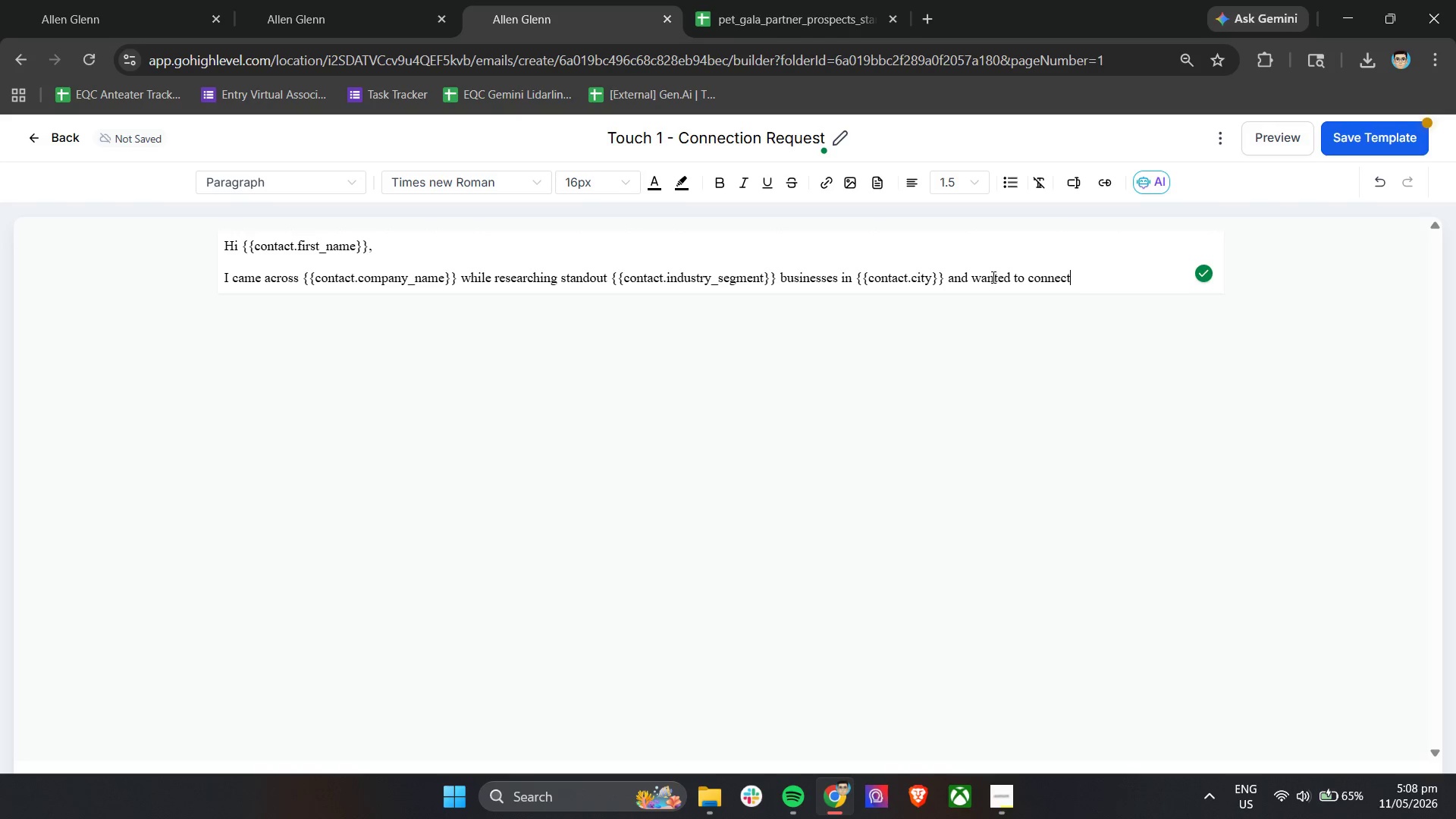 
type( P)
key(Backspace)
type(personally.)
 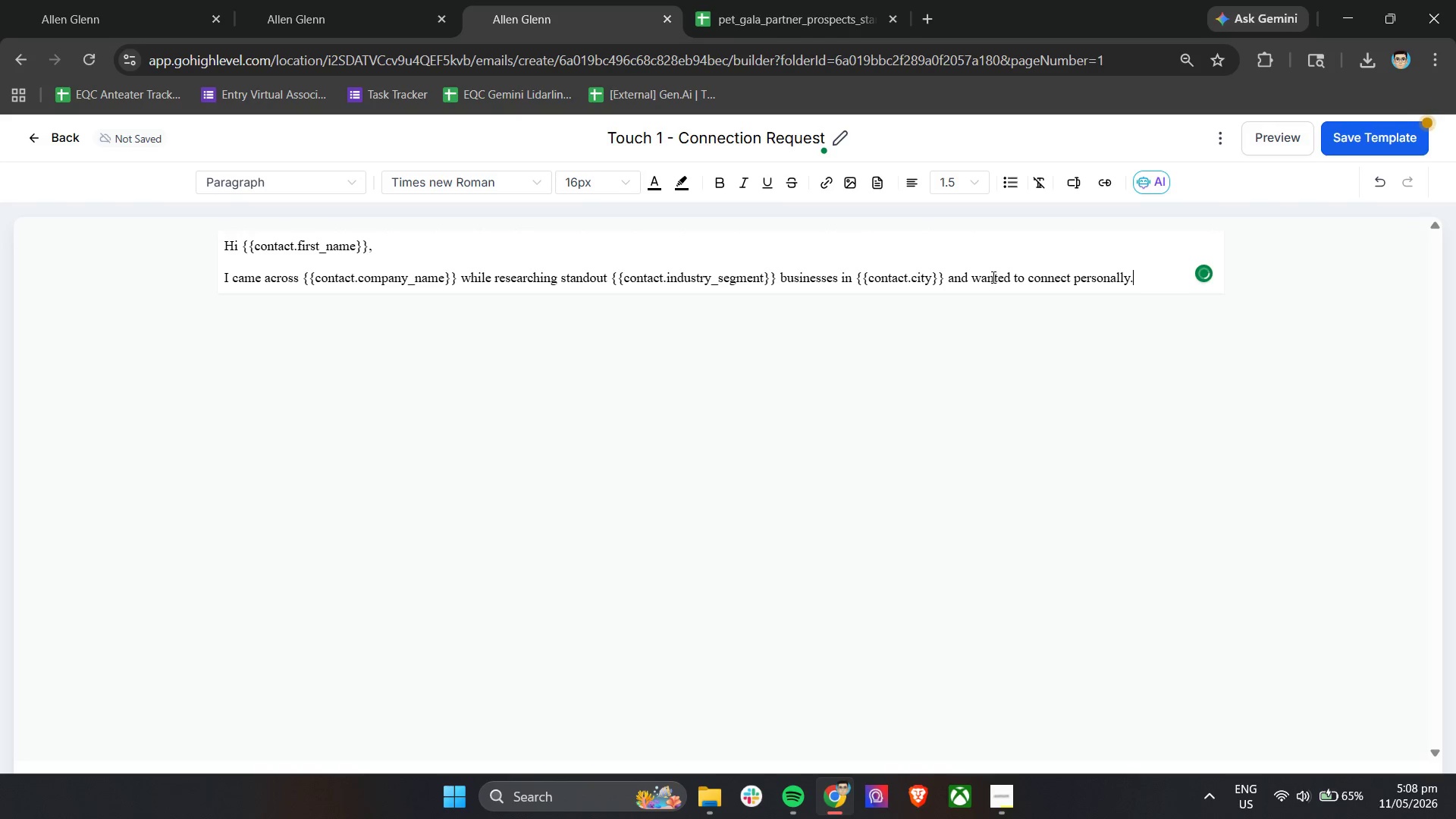 
key(Enter)
 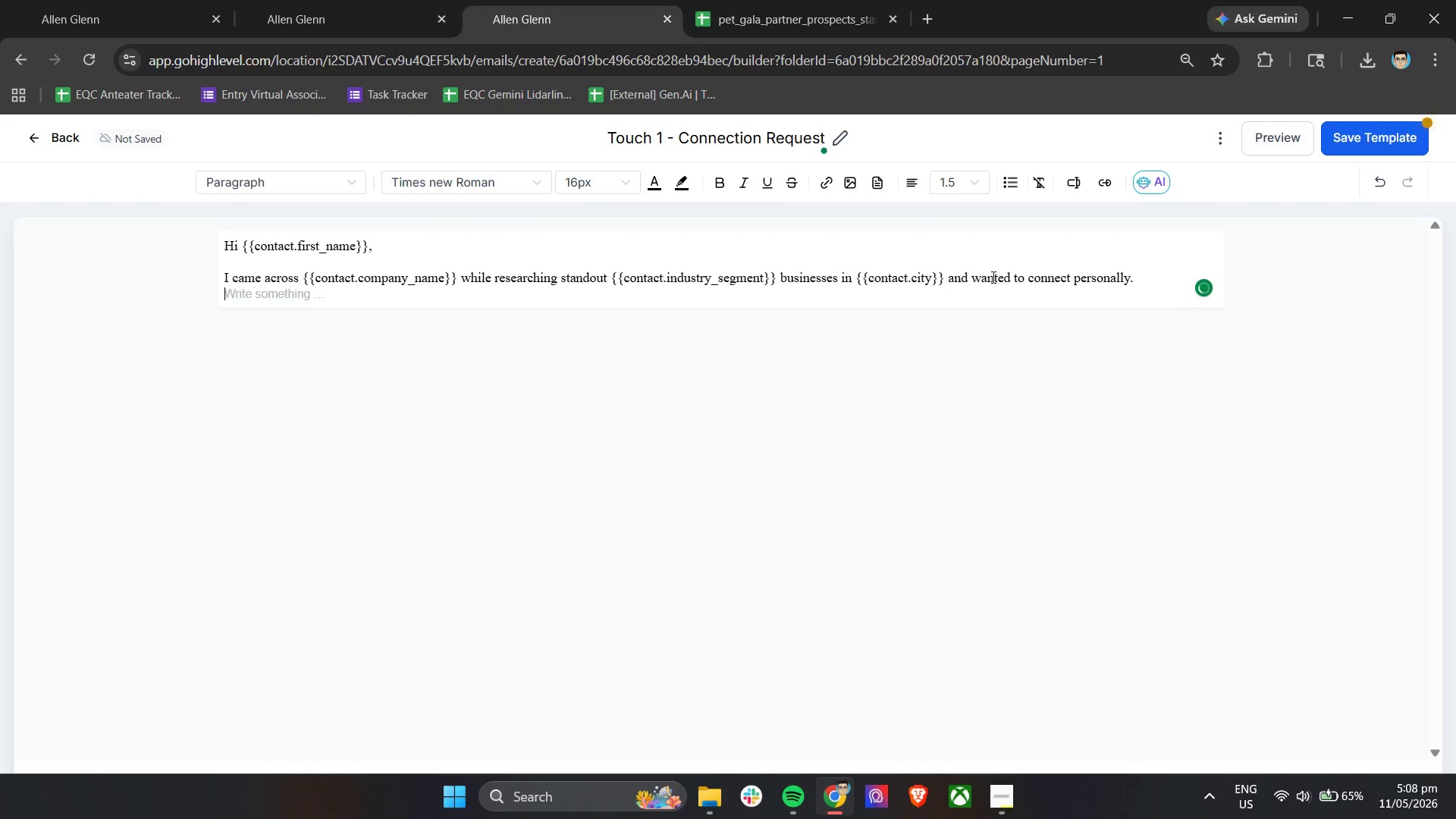 
key(Enter)
 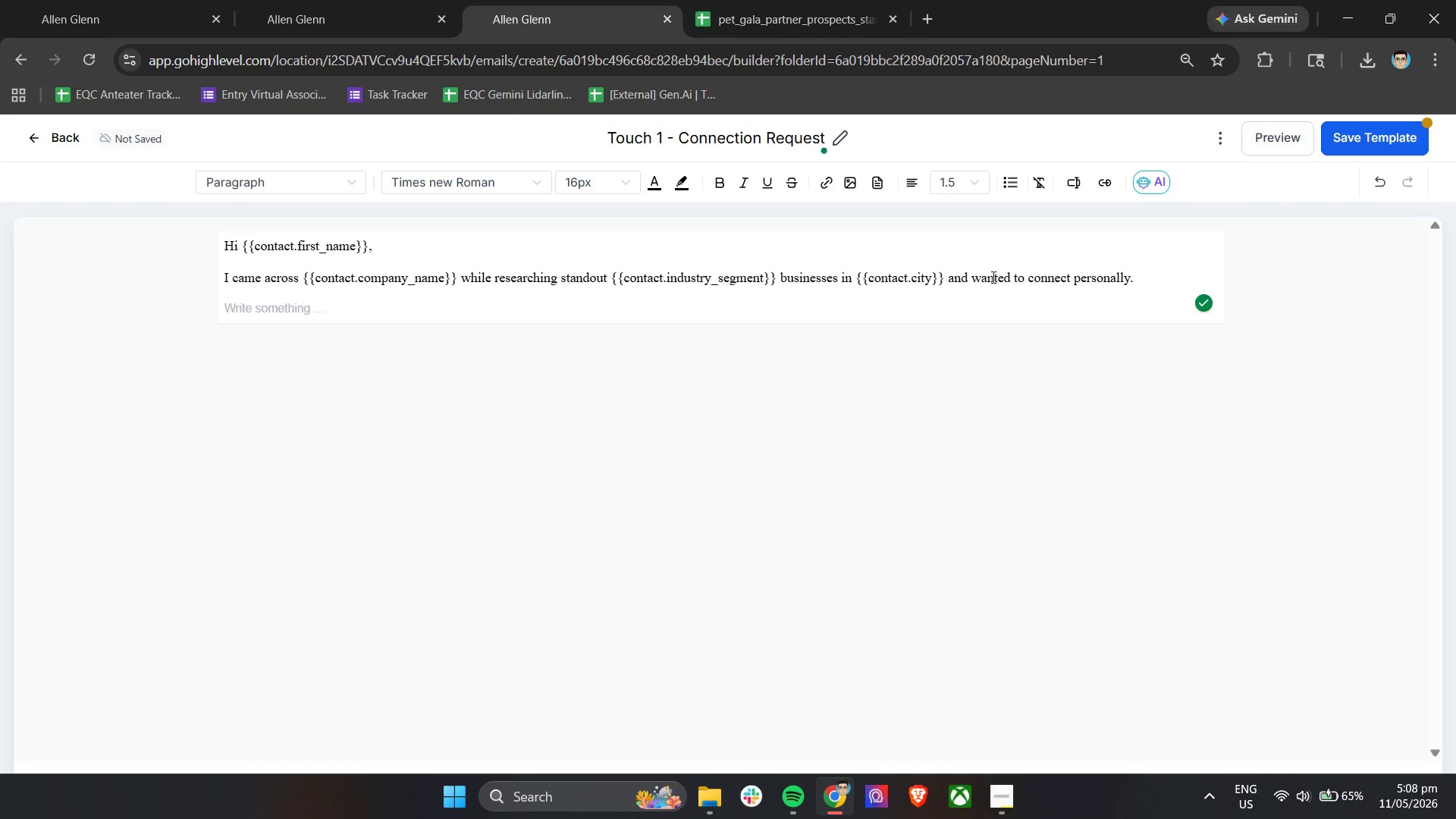 
type(I'm currently helping coordinate partnerships for an upcoming luxury Pet Gala campaign hosted by Paws & Portraits, focused on bringing toger)
key(Backspace)
type(ther )
 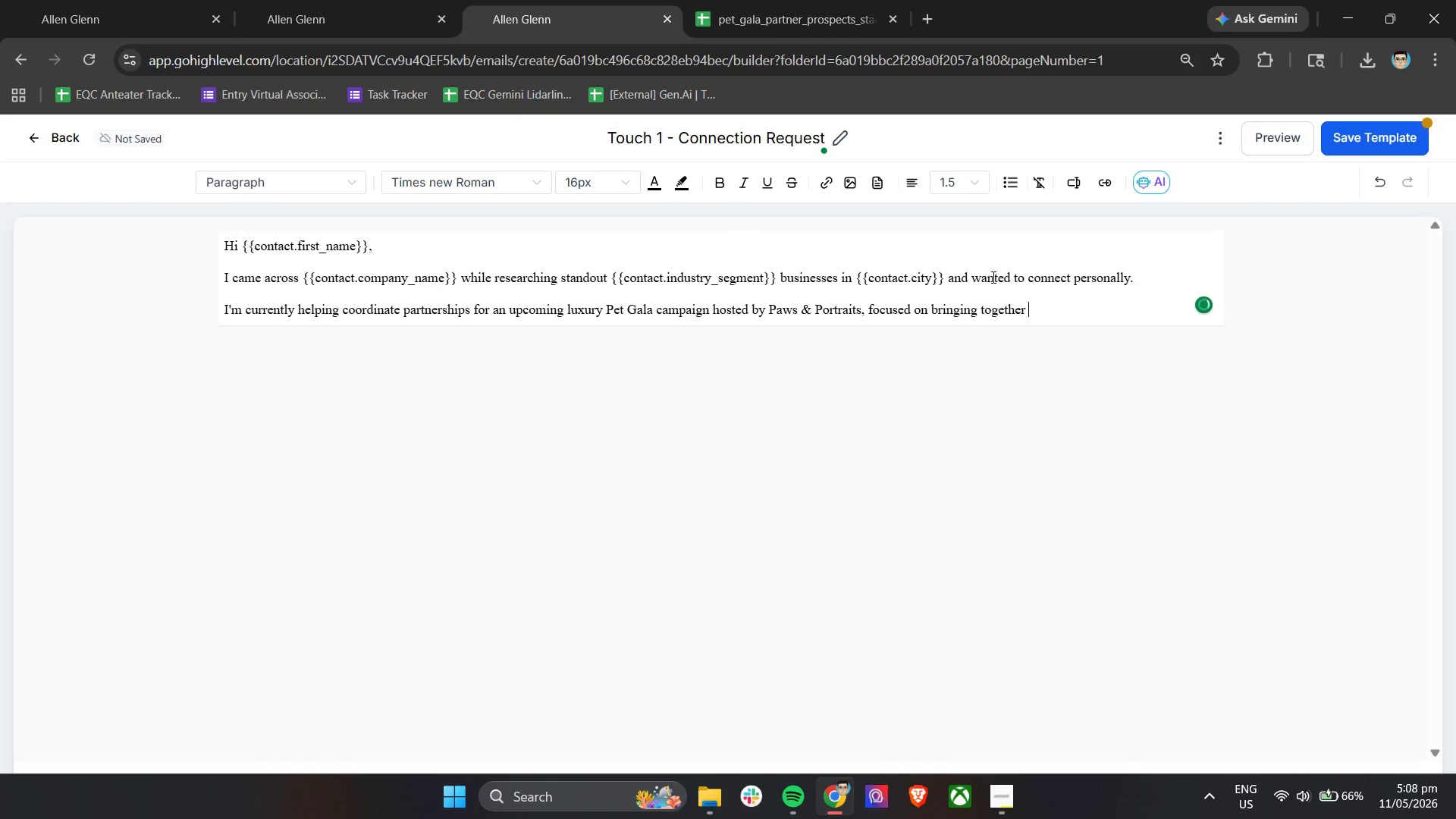 
type(trusted local pet brands nd )
key(Backspace)
key(Backspace)
key(Backspace)
type(and businesses that gnu)
key(Backspace)
key(Backspace)
type(enuinely serve the pet parent community well.)
 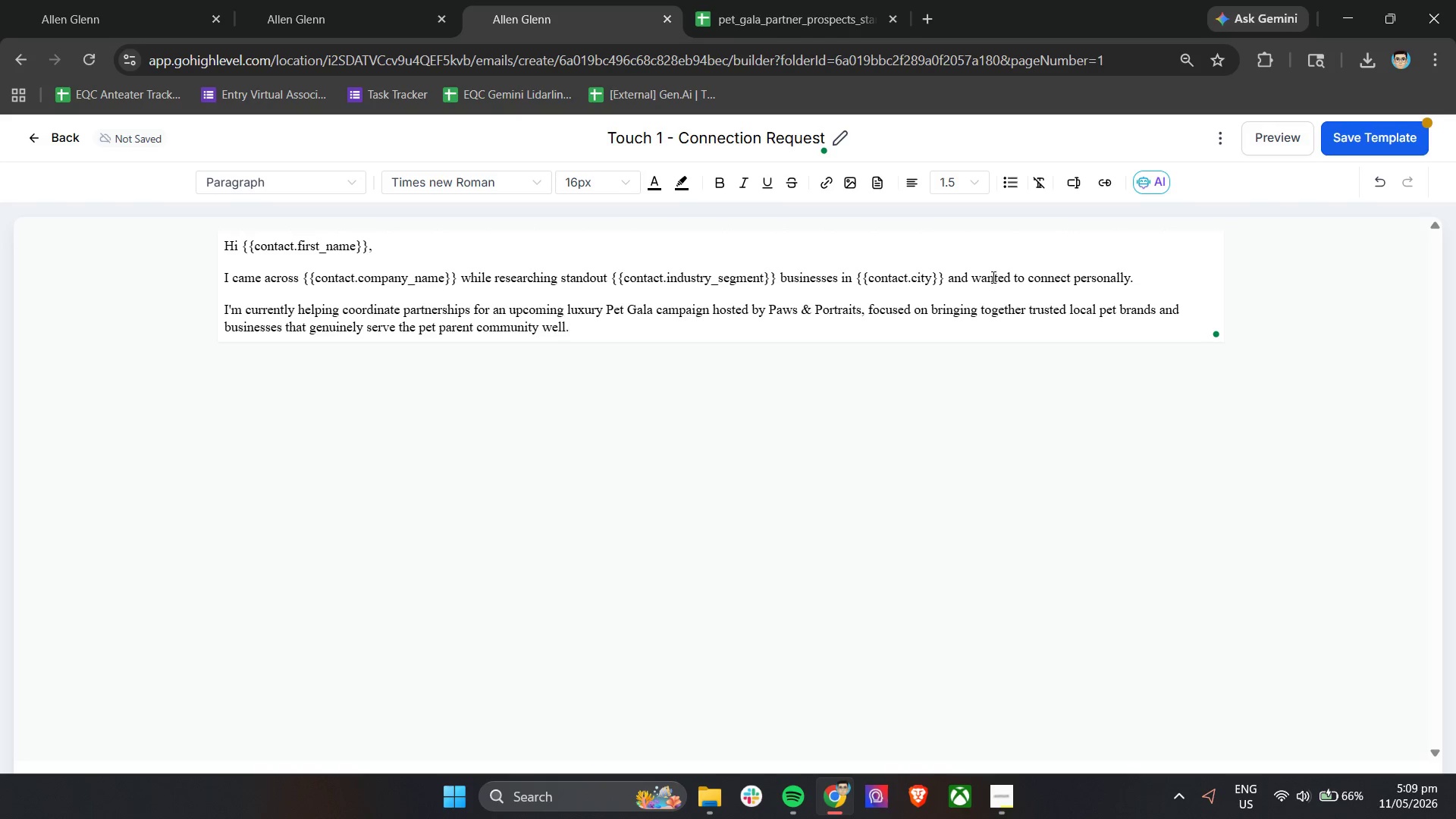 
key(Enter)
 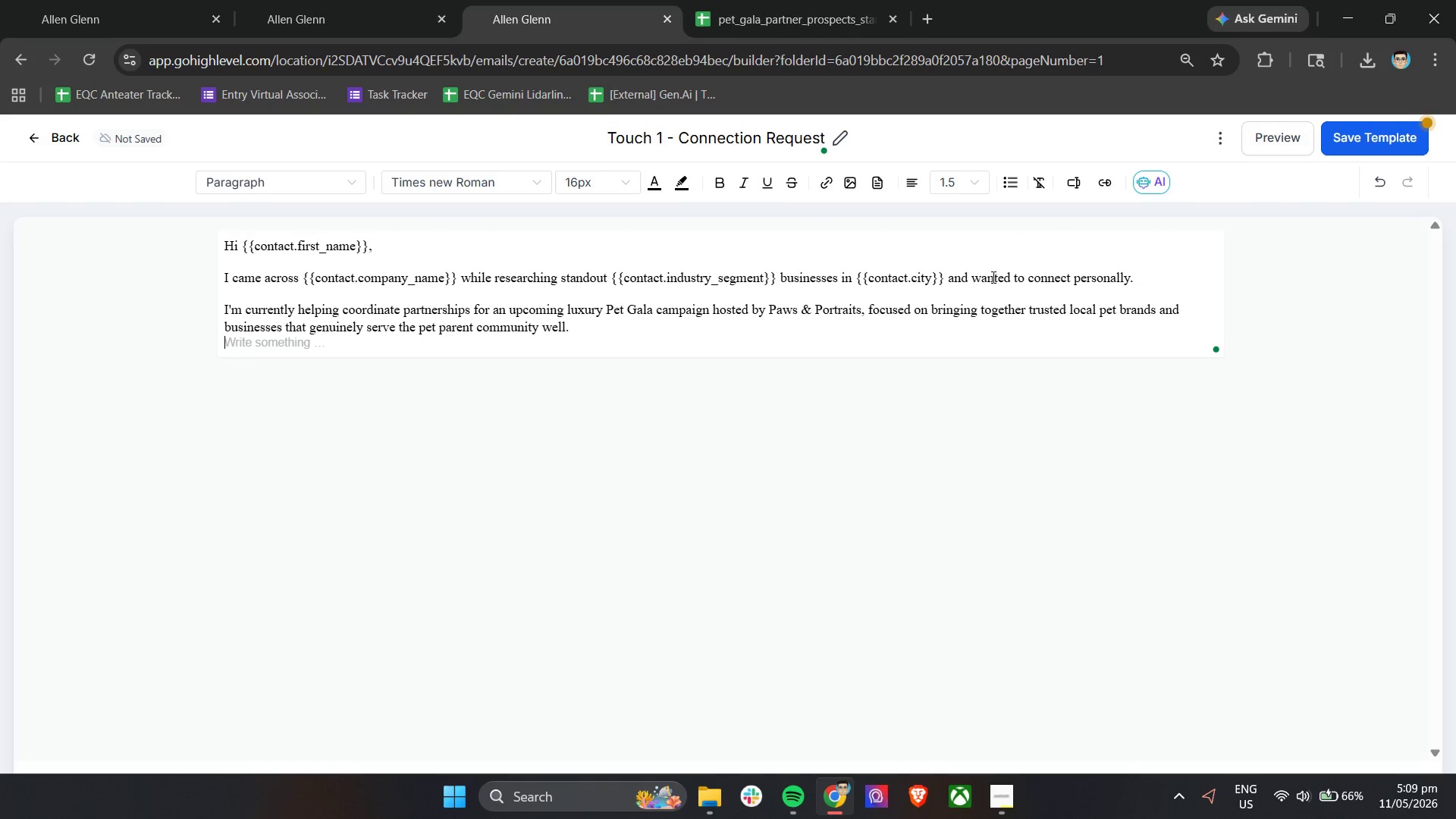 
key(Enter)
 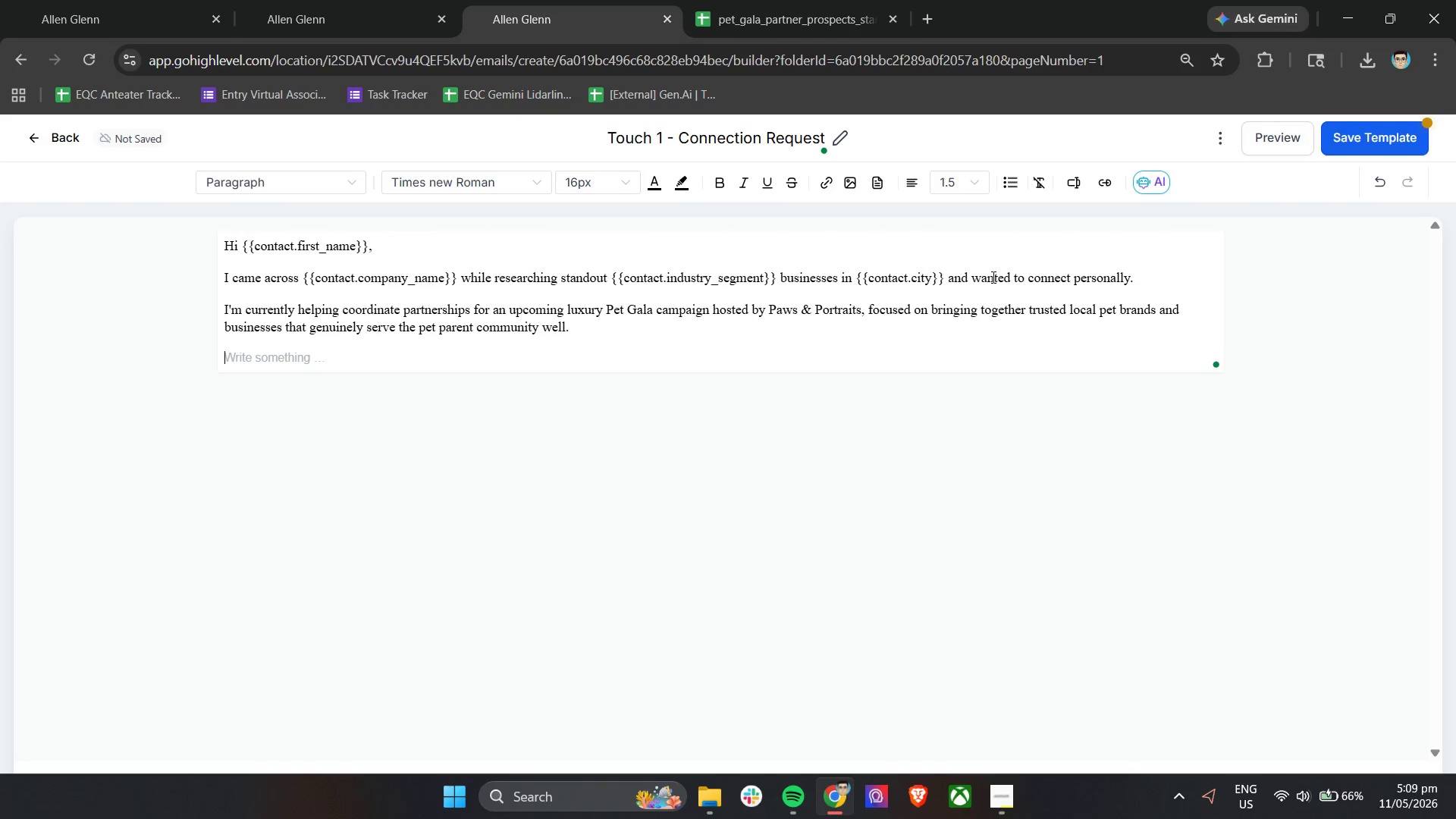 
type(Would Love t)
key(Backspace)
key(Backspace)
key(Backspace)
key(Backspace)
key(Backspace)
key(Backspace)
type(love to connect and ler)
key(Backspace)
type(arn more about what your team is building)
 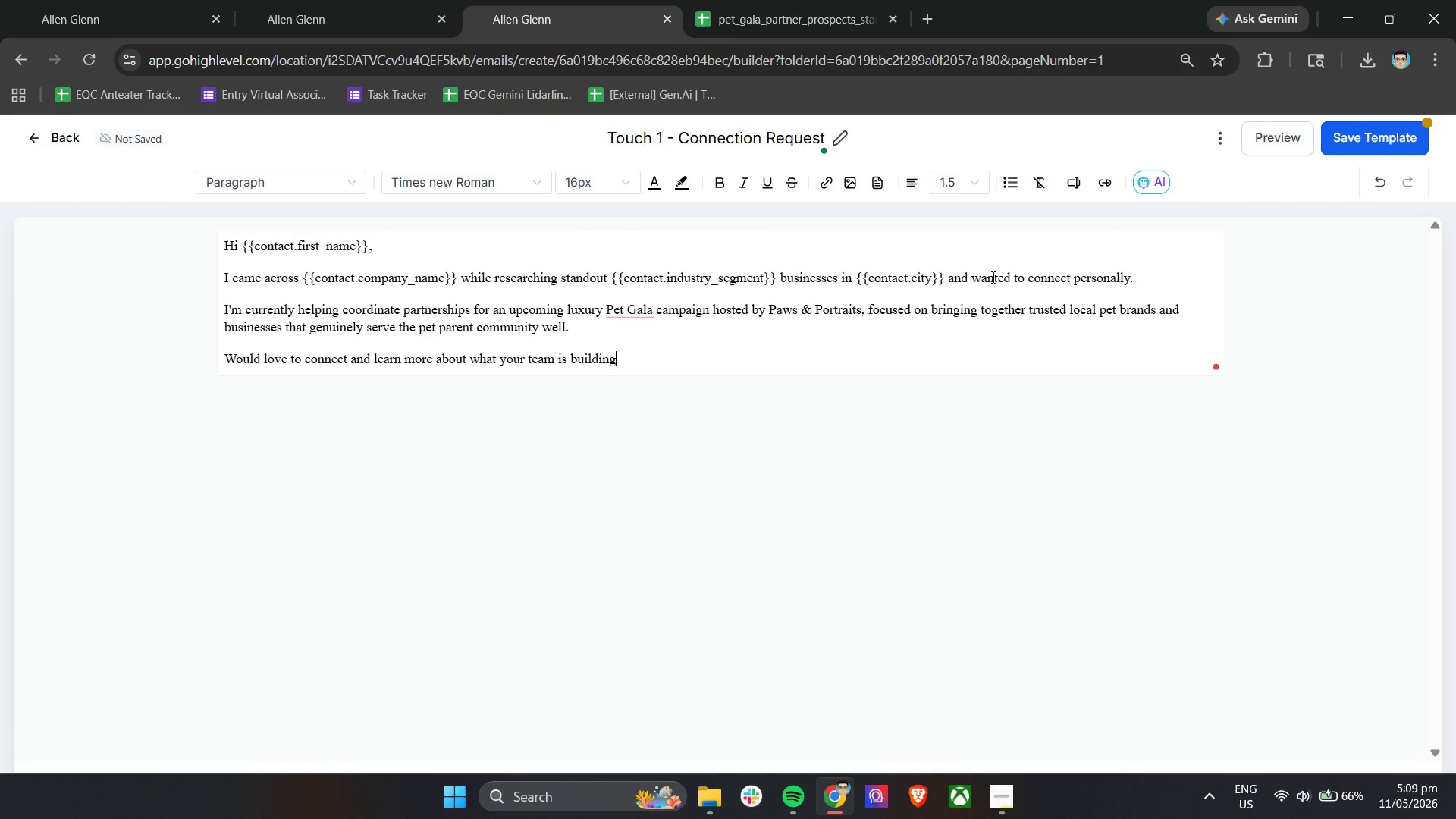 
key(Period)
 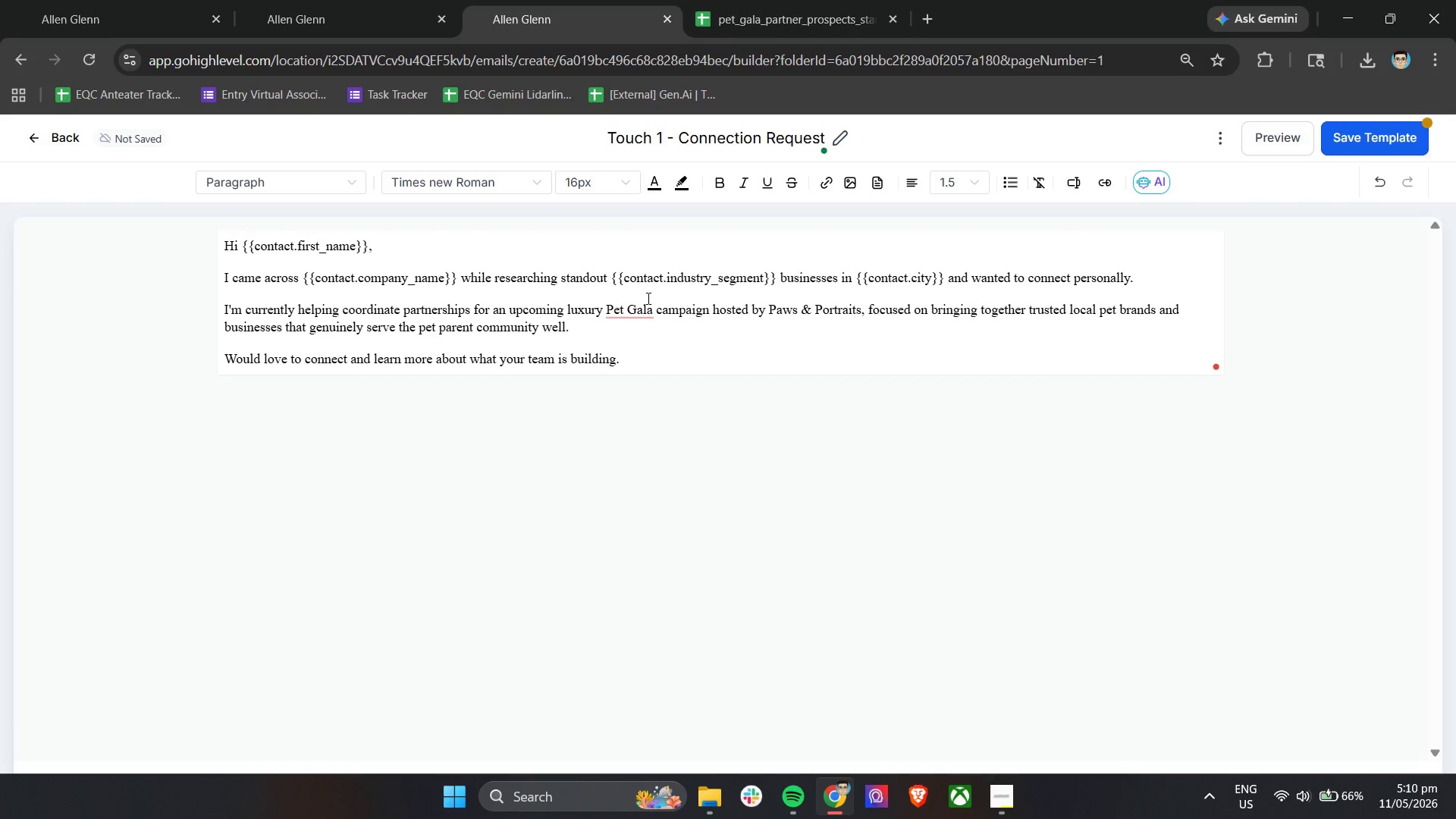 
left_click([639, 313])
 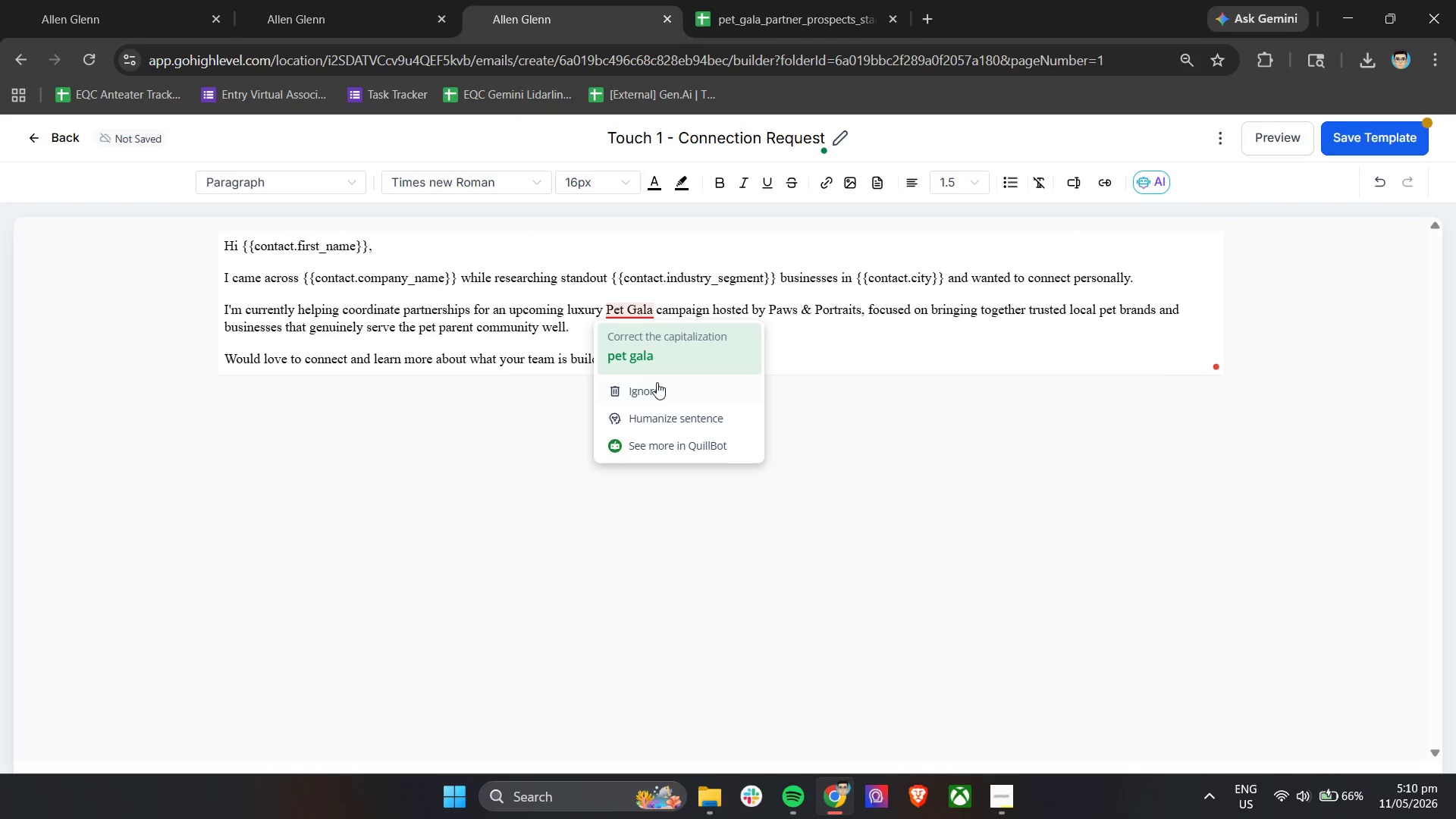 
left_click([656, 388])
 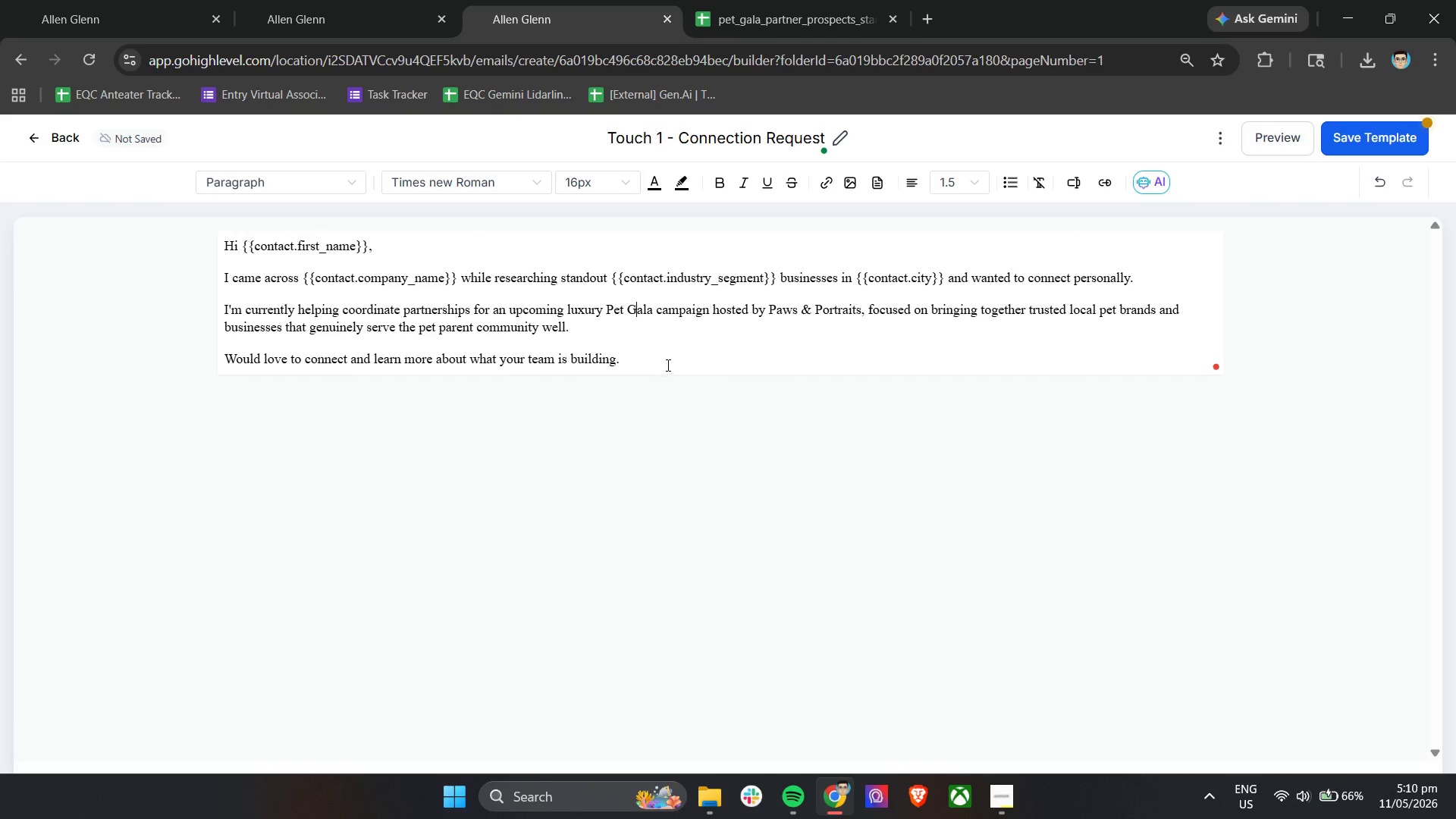 
left_click([665, 365])
 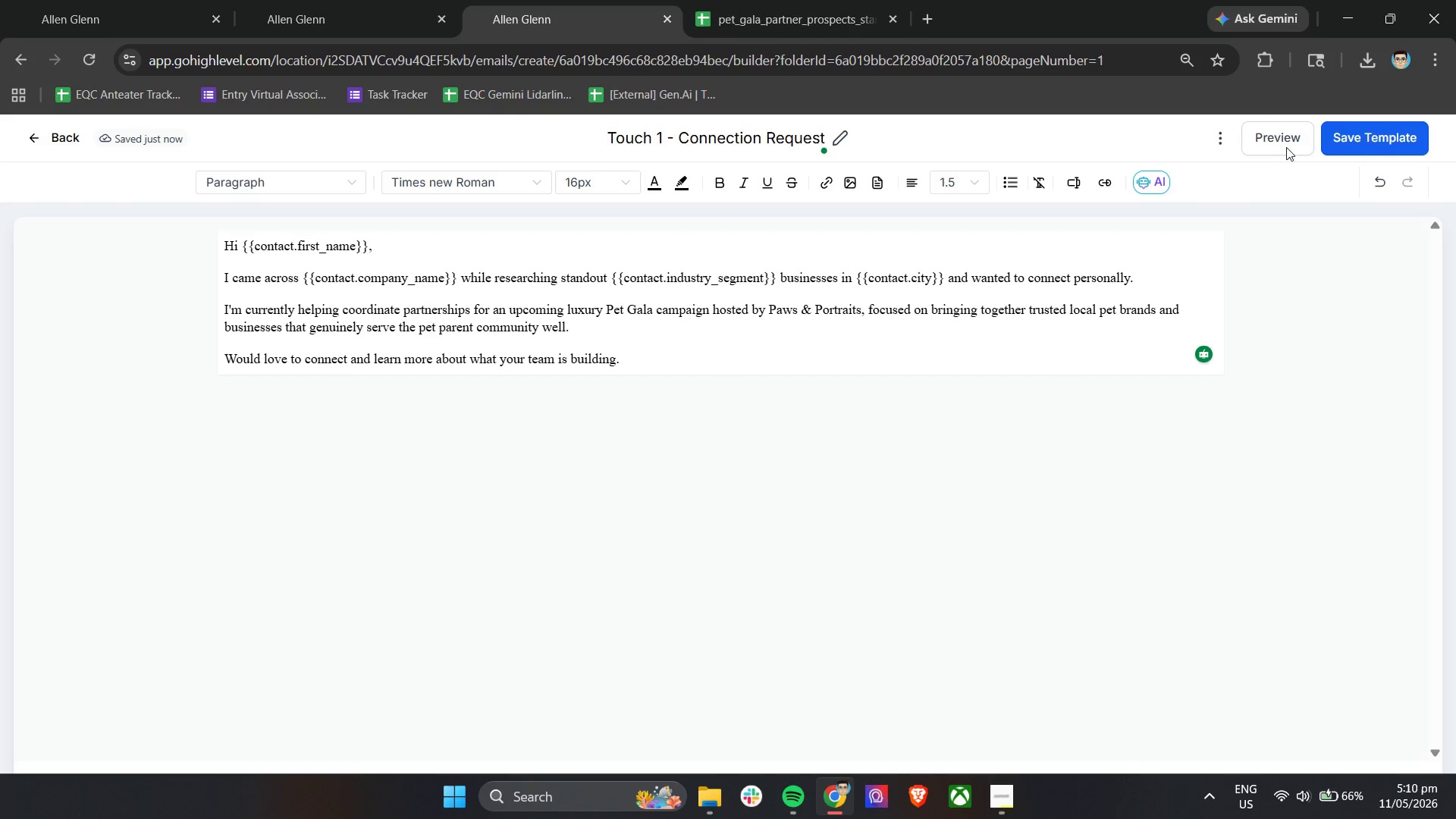 
wait(6.34)
 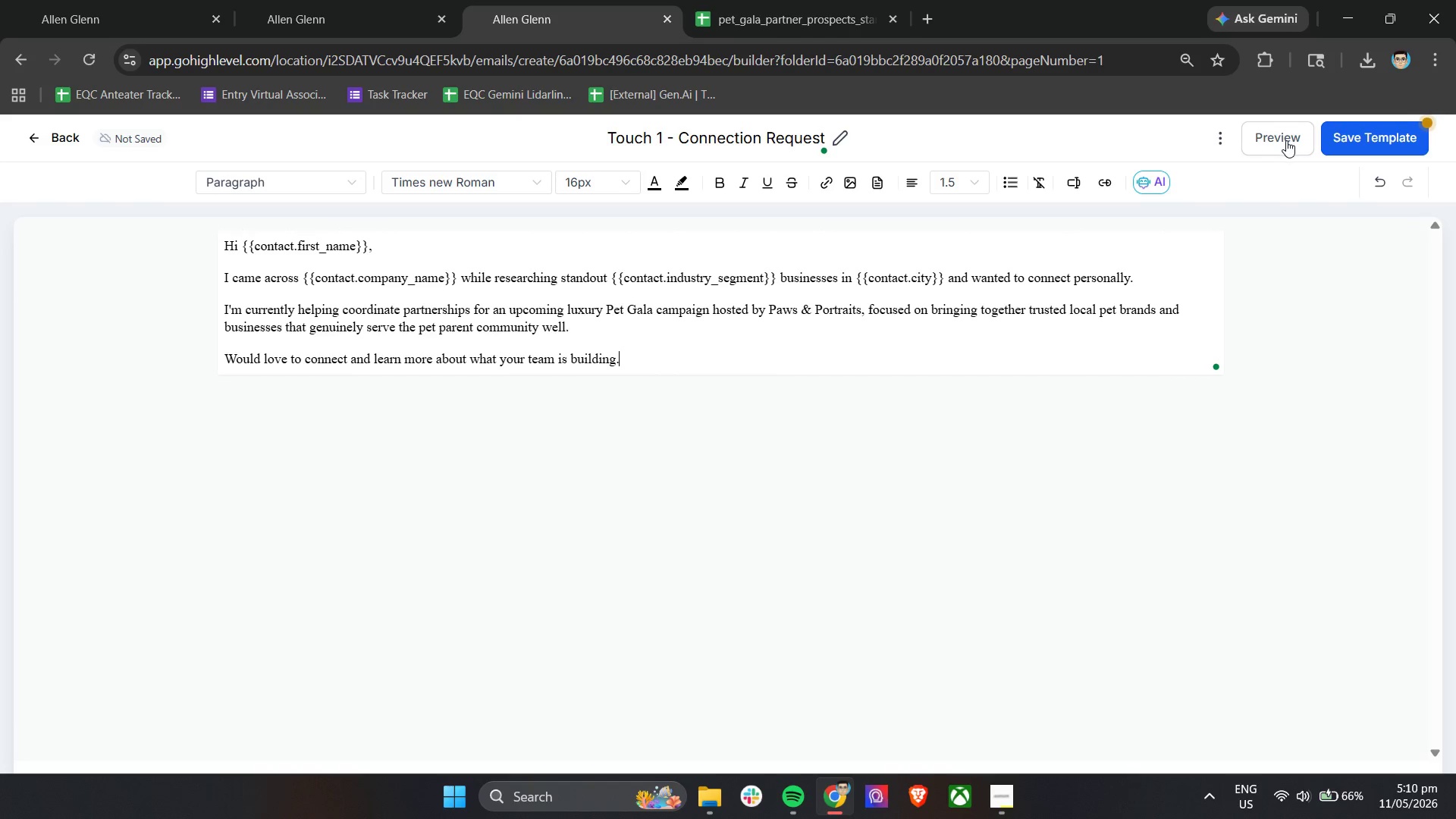 
left_click([1305, 149])
 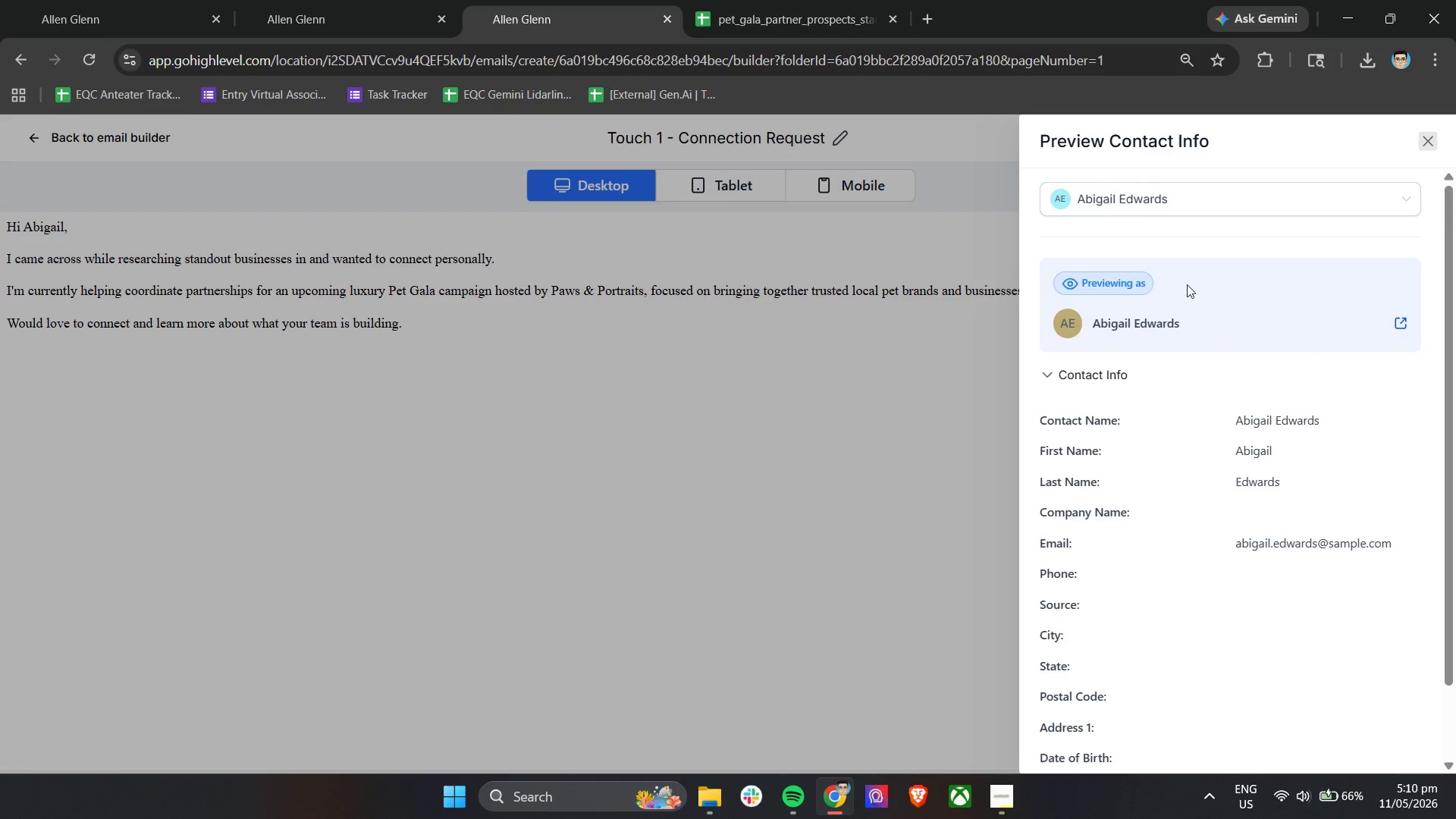 
left_click([1180, 206])
 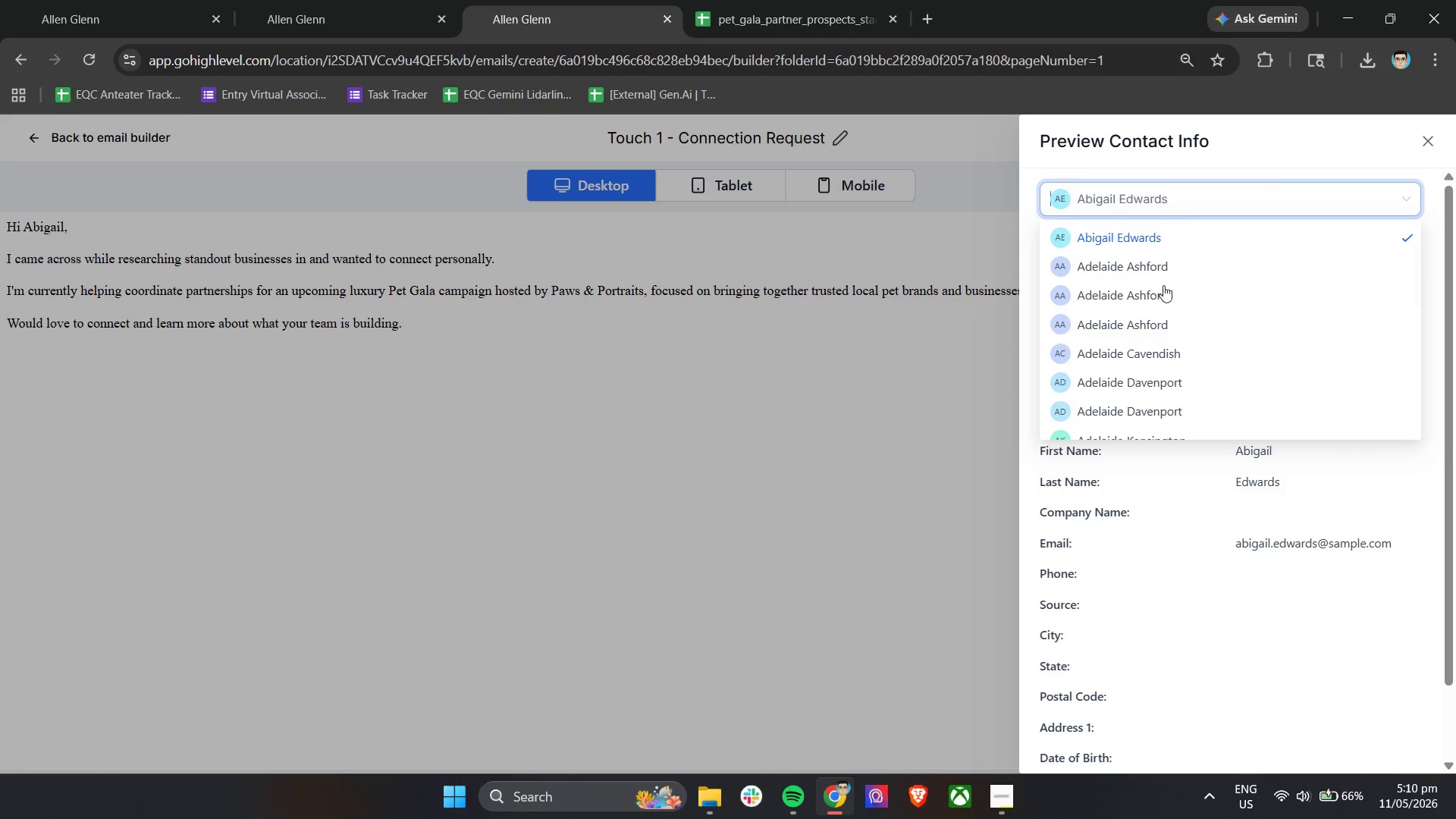 
scroll: coordinate [1156, 363], scroll_direction: down, amount: 11.0
 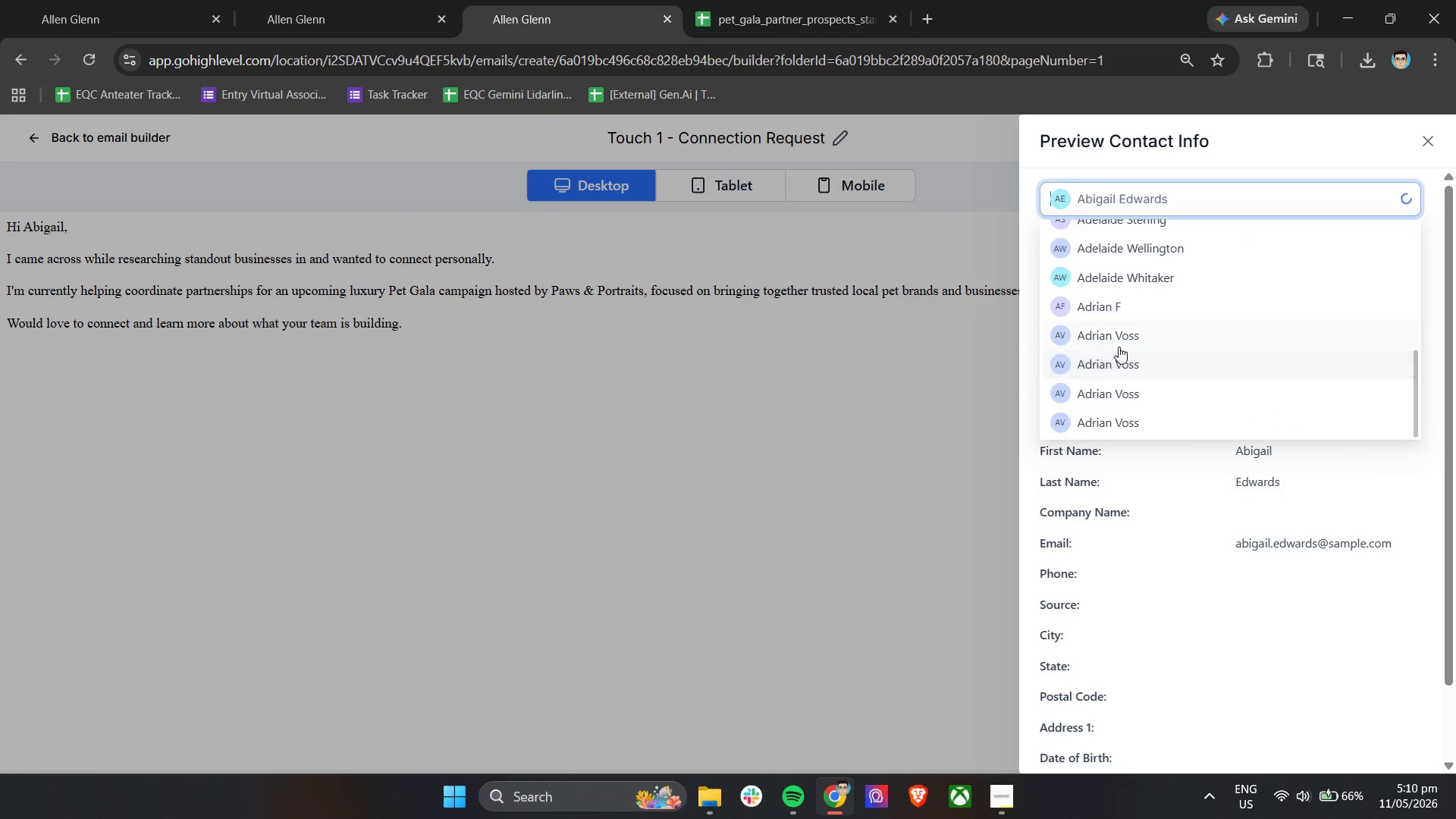 
left_click([1119, 347])
 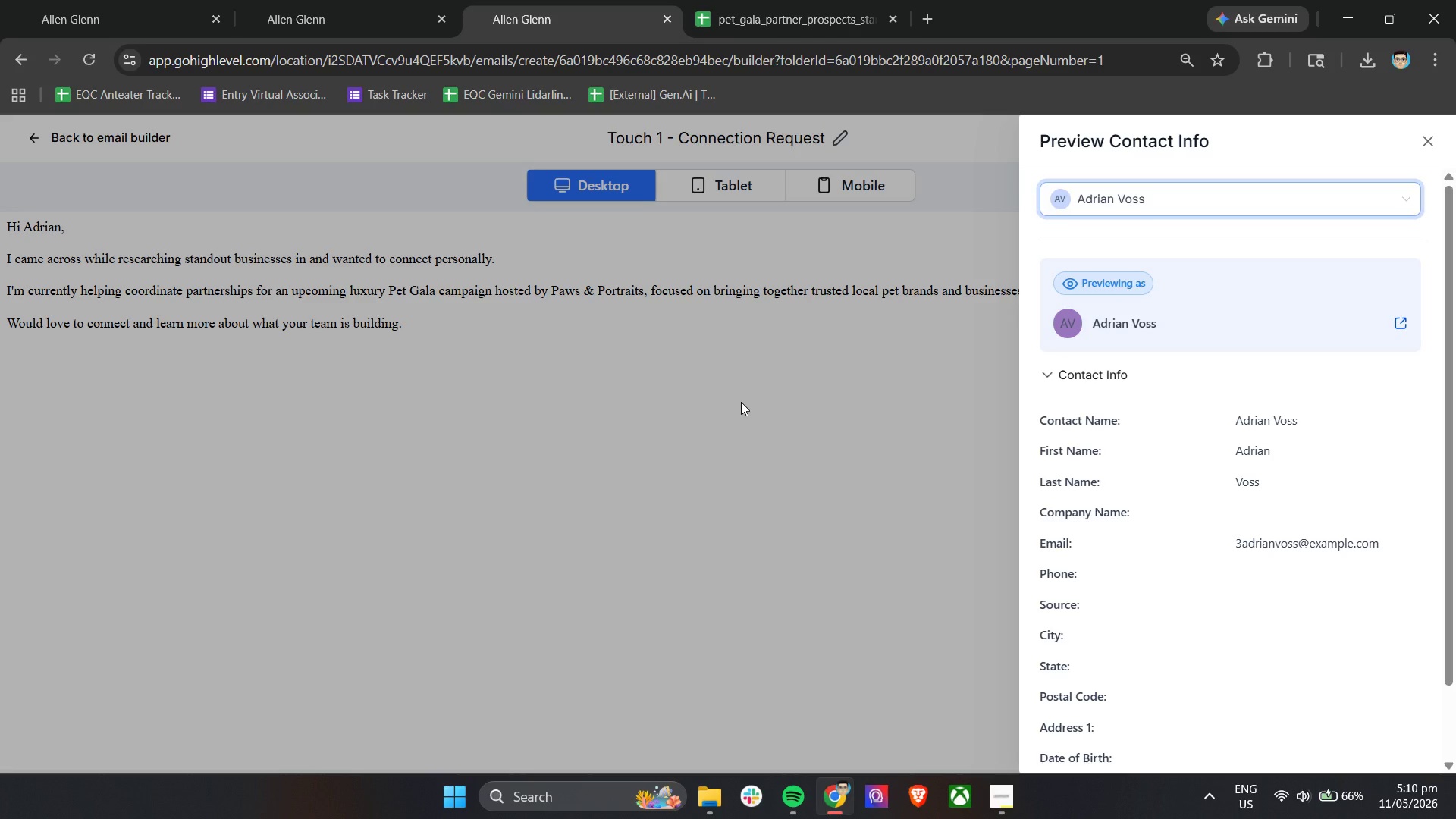 
wait(7.72)
 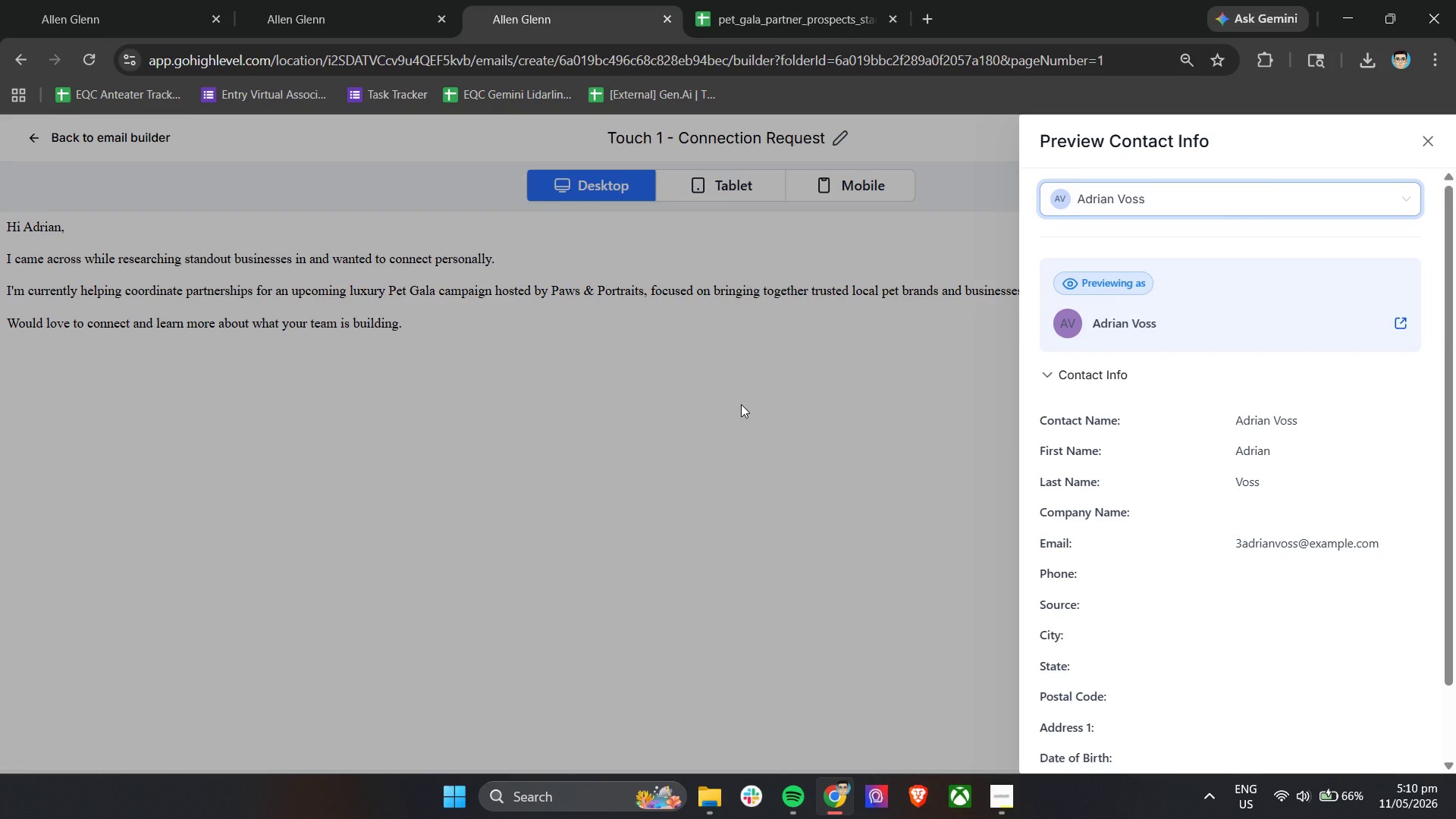 
left_click([1109, 203])
 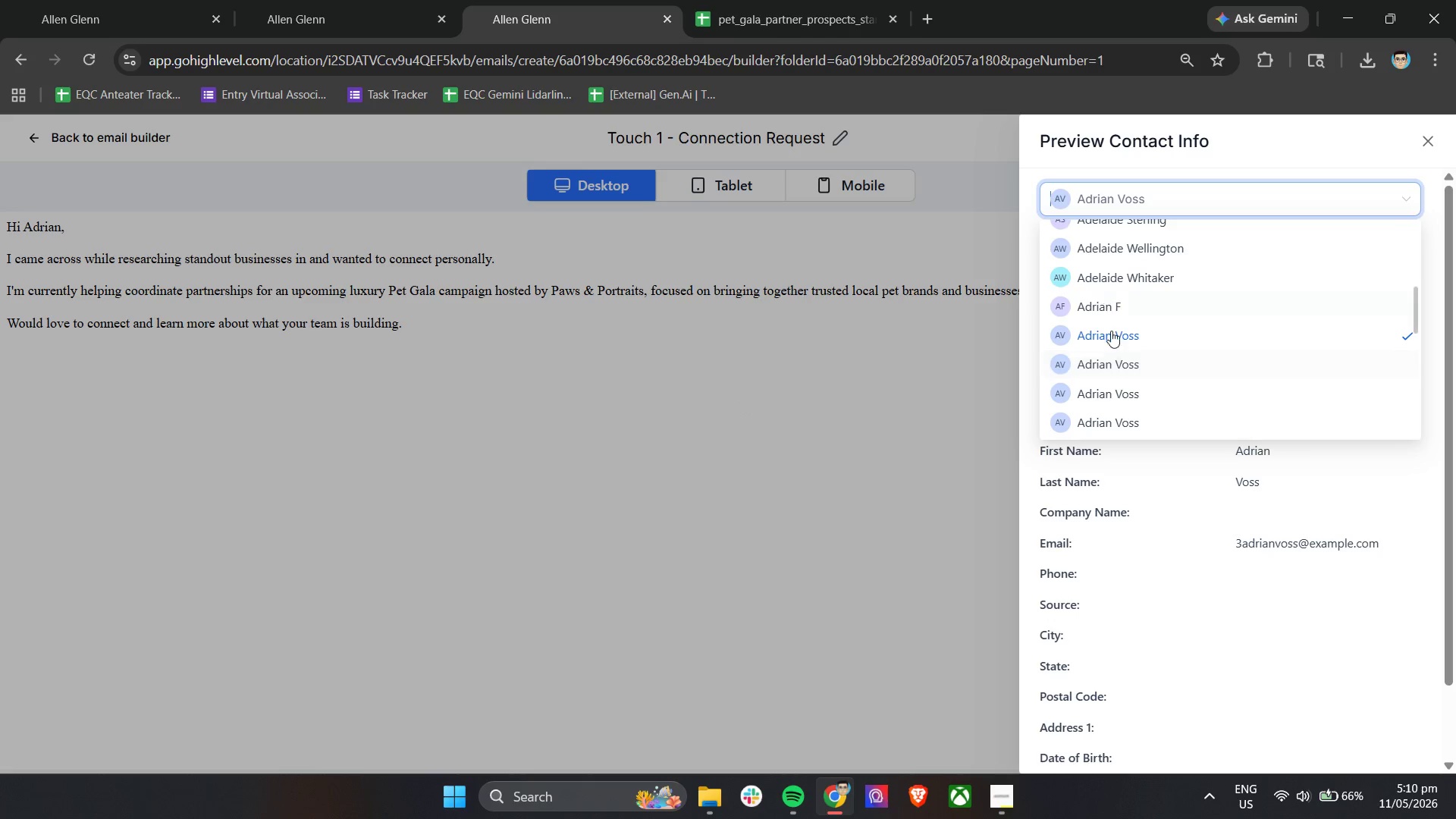 
scroll: coordinate [1135, 403], scroll_direction: down, amount: 9.0
 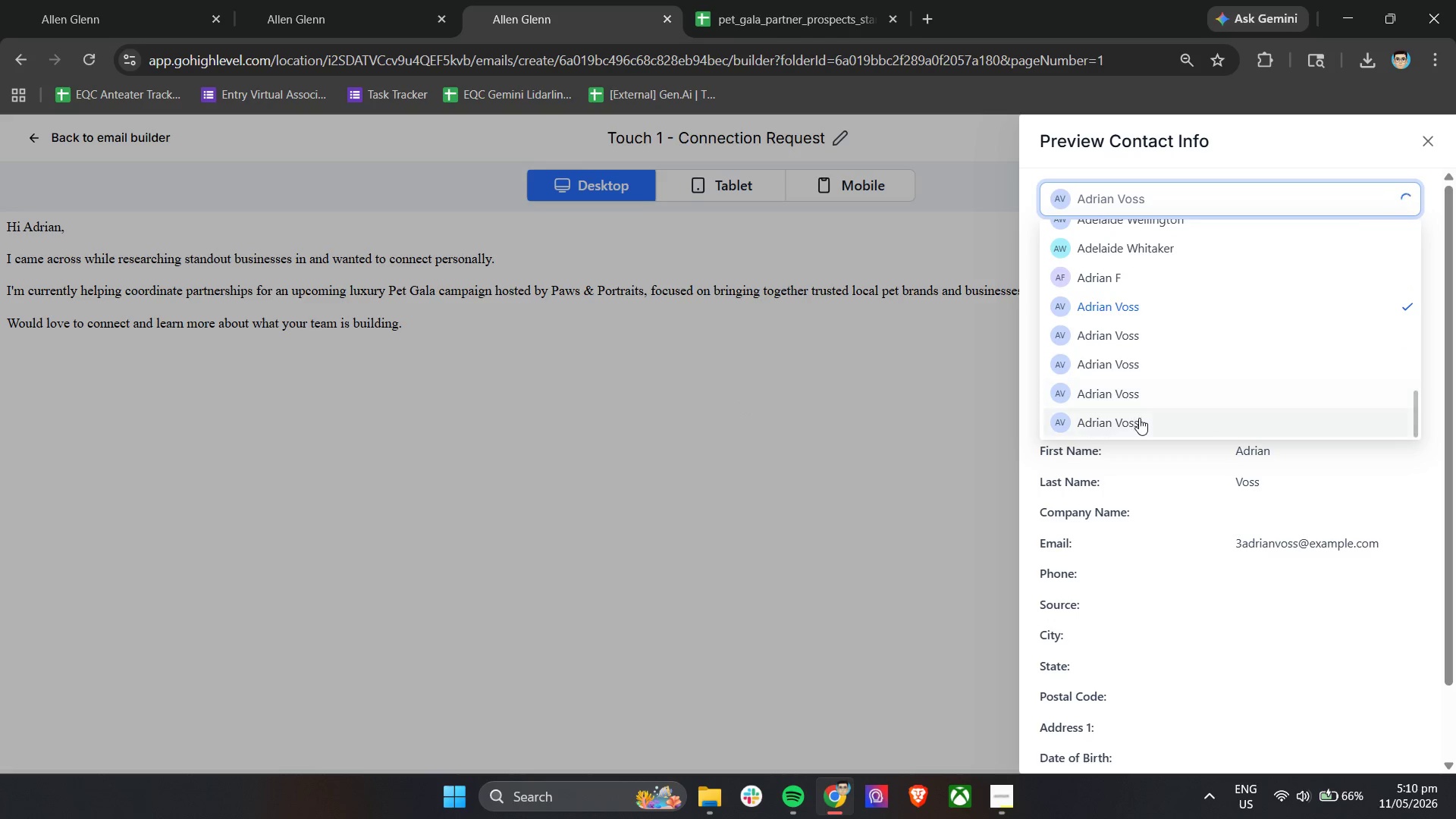 
scroll: coordinate [1151, 362], scroll_direction: up, amount: 2.0
 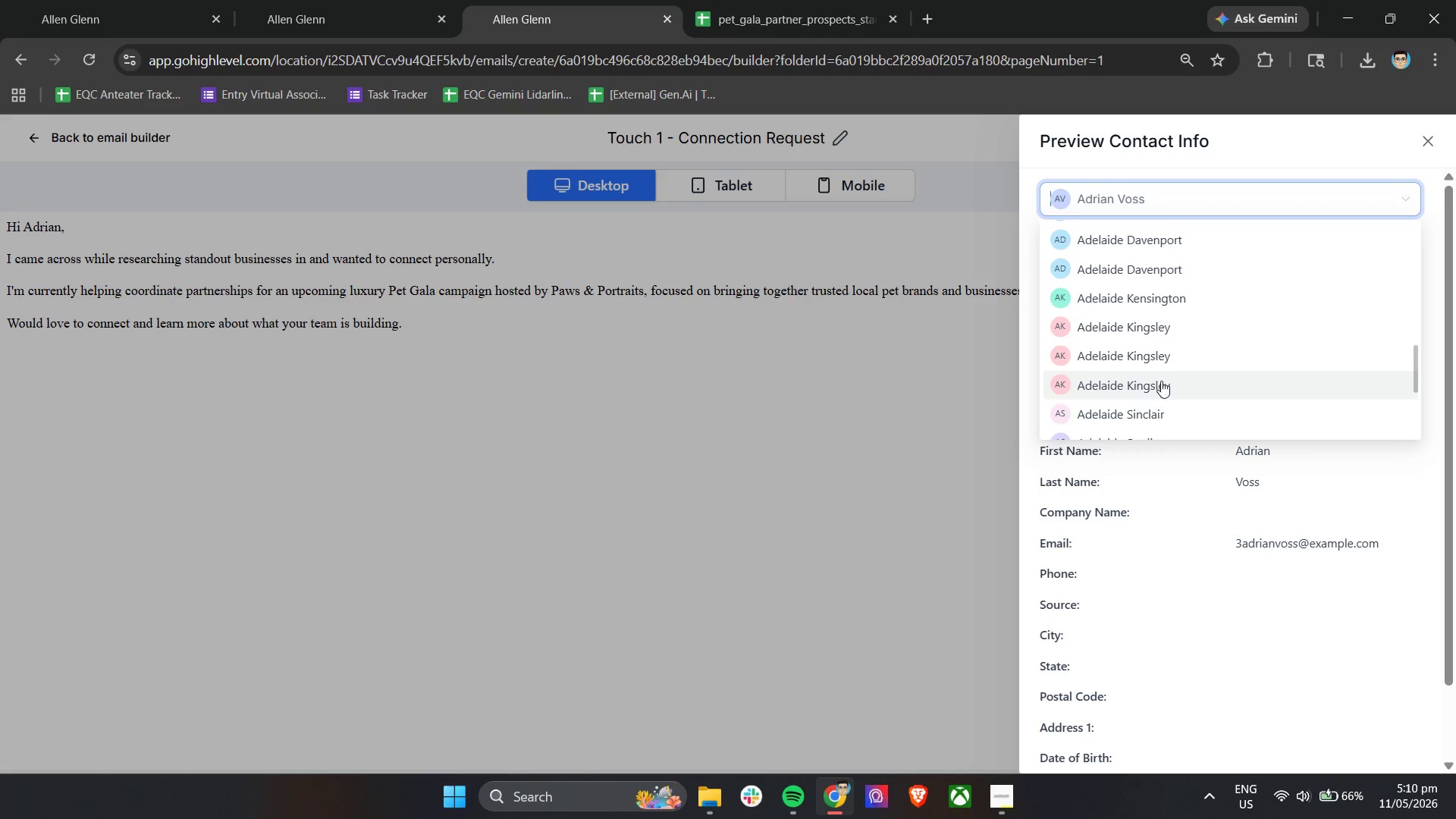 
left_click([1147, 307])
 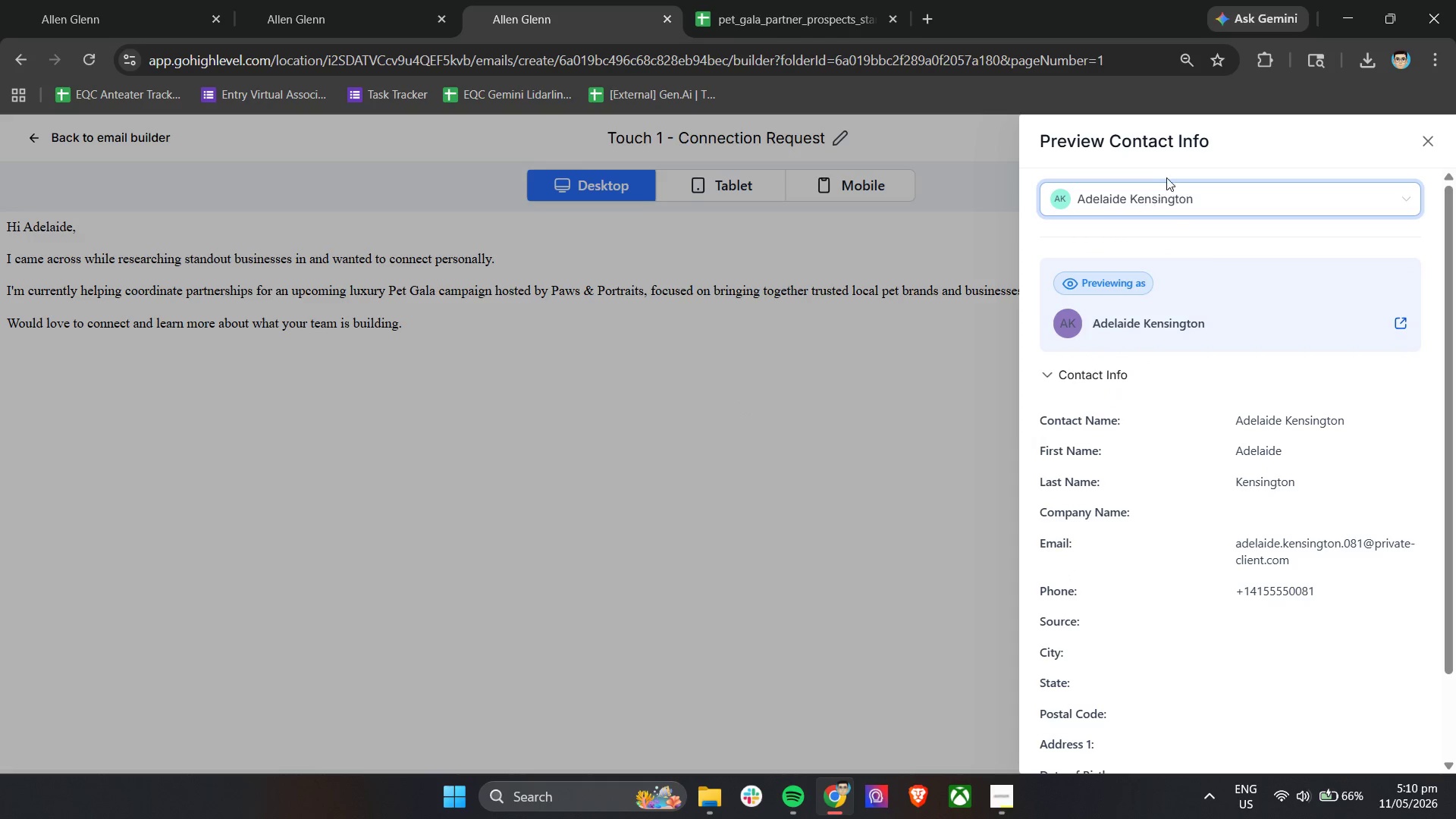 
left_click([1162, 189])
 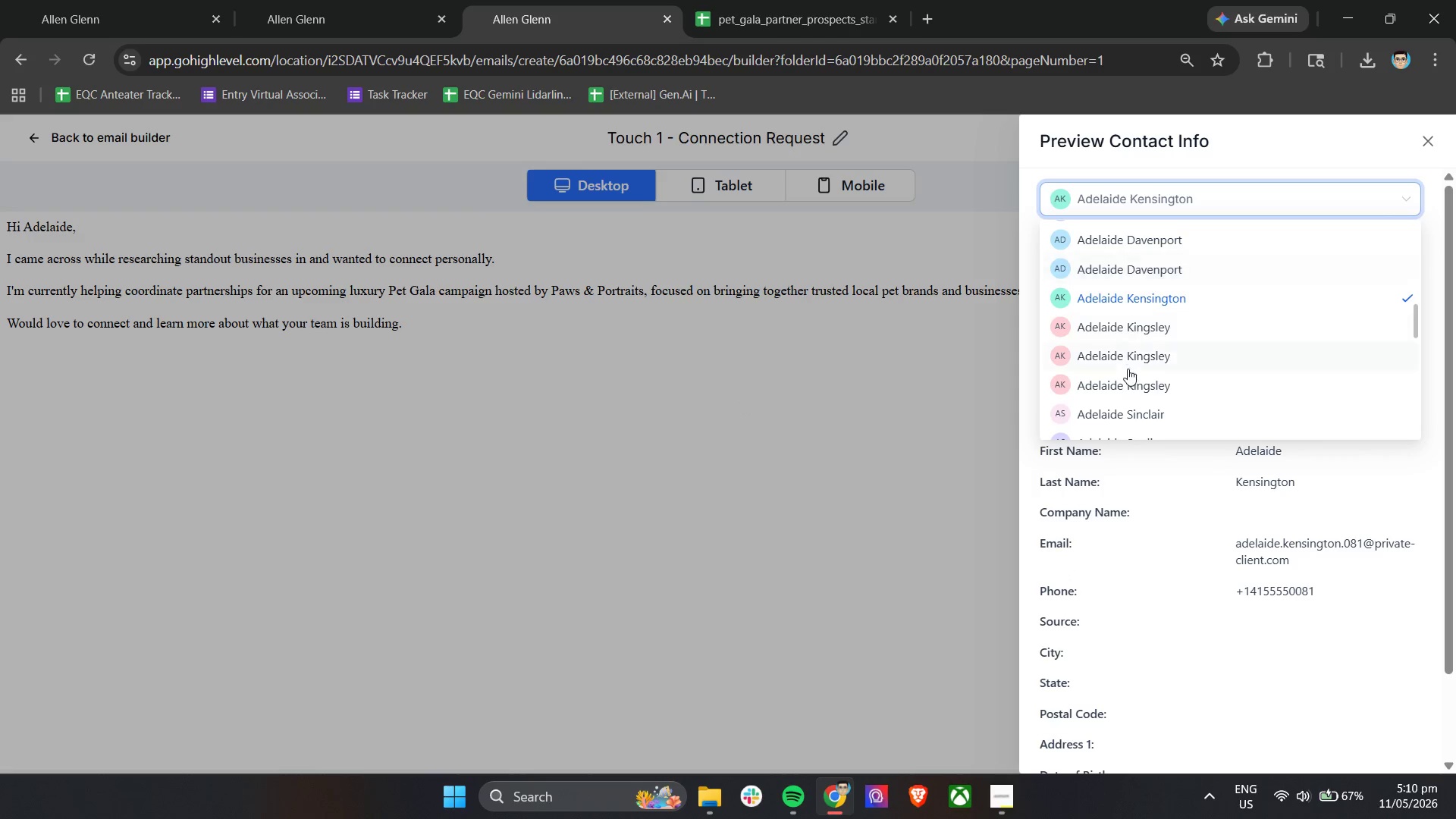 
left_click([1121, 386])
 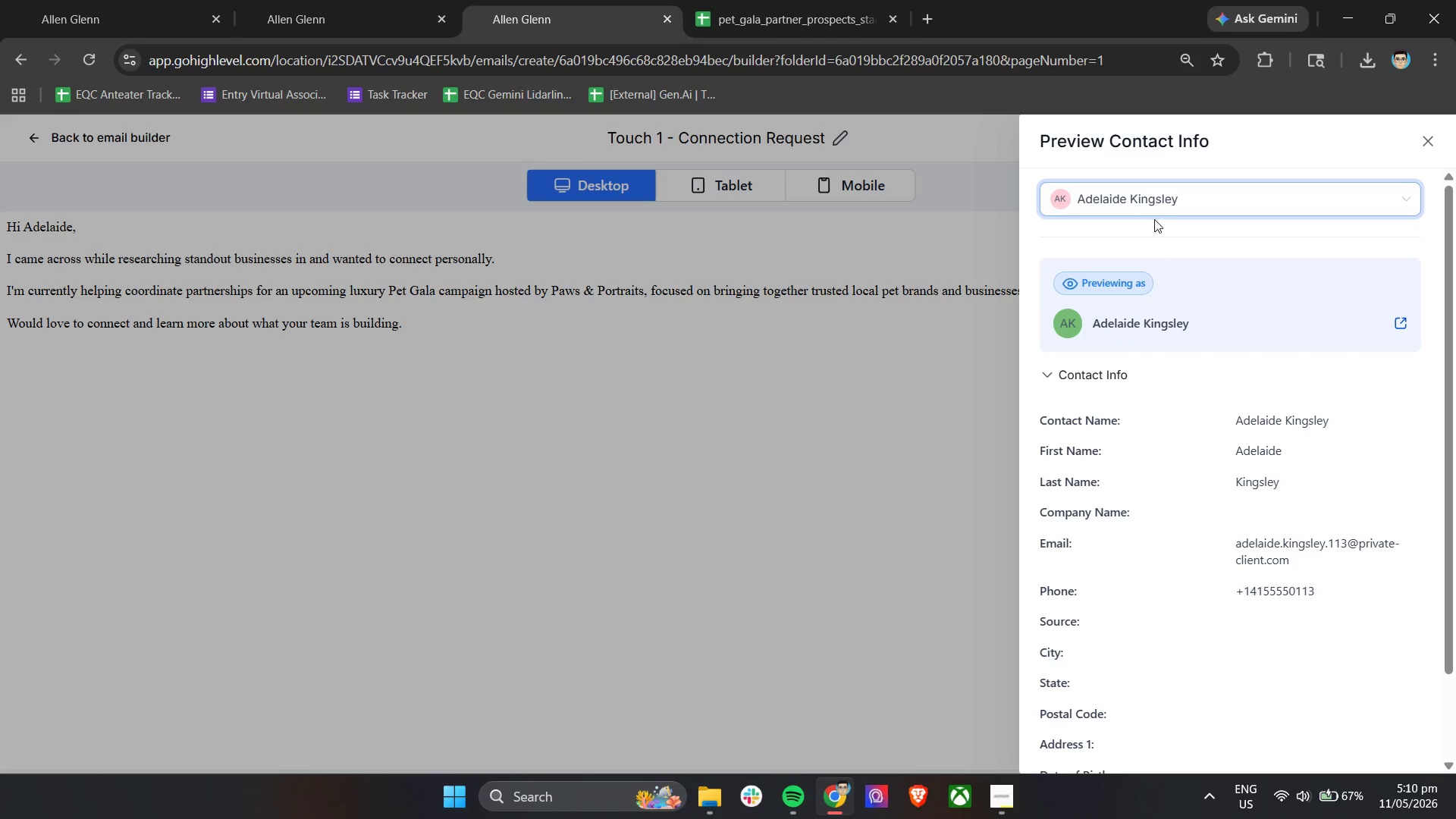 
left_click([1158, 194])
 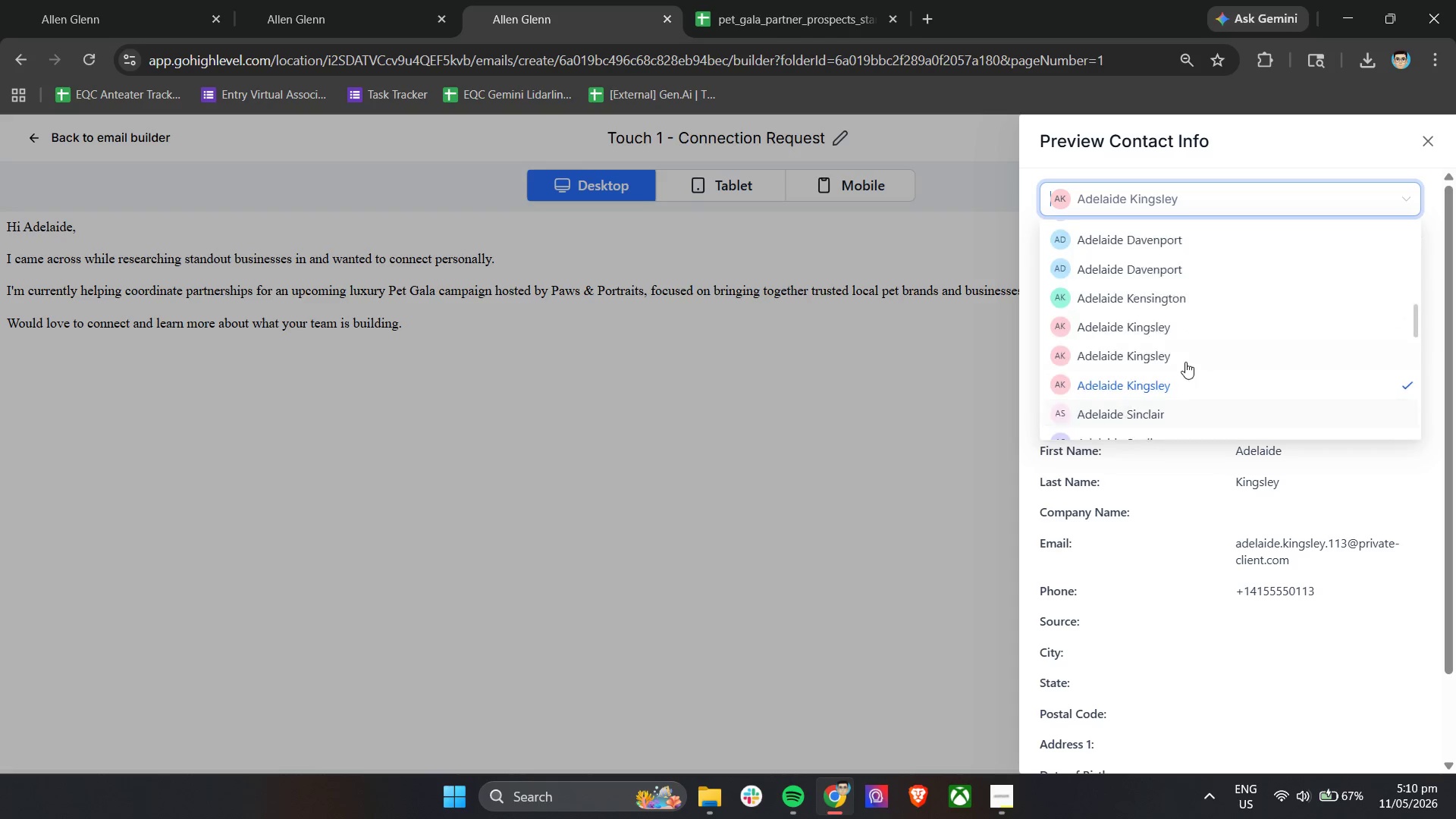 
scroll: coordinate [1185, 362], scroll_direction: up, amount: 9.0
 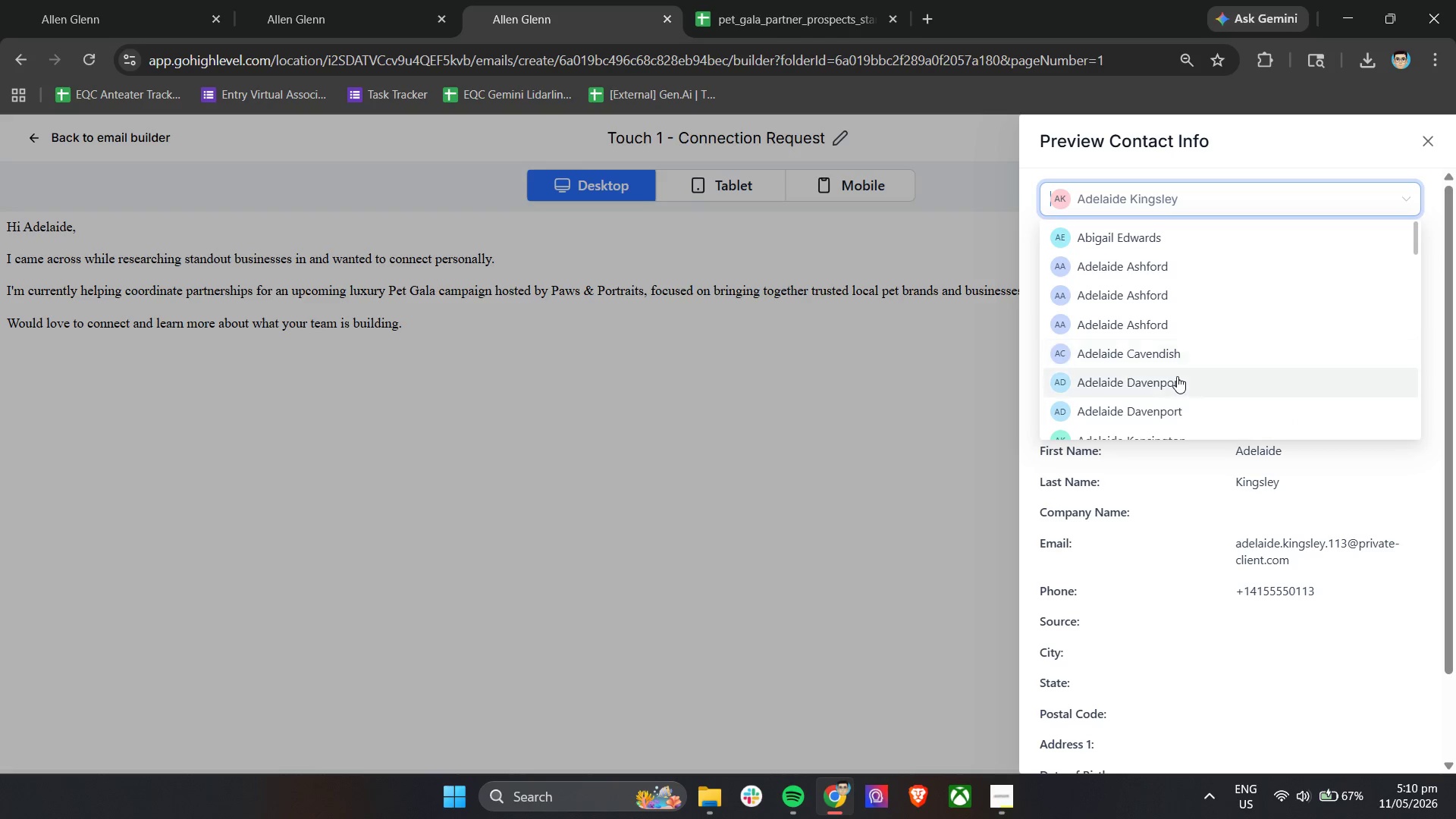 
left_click([1173, 379])
 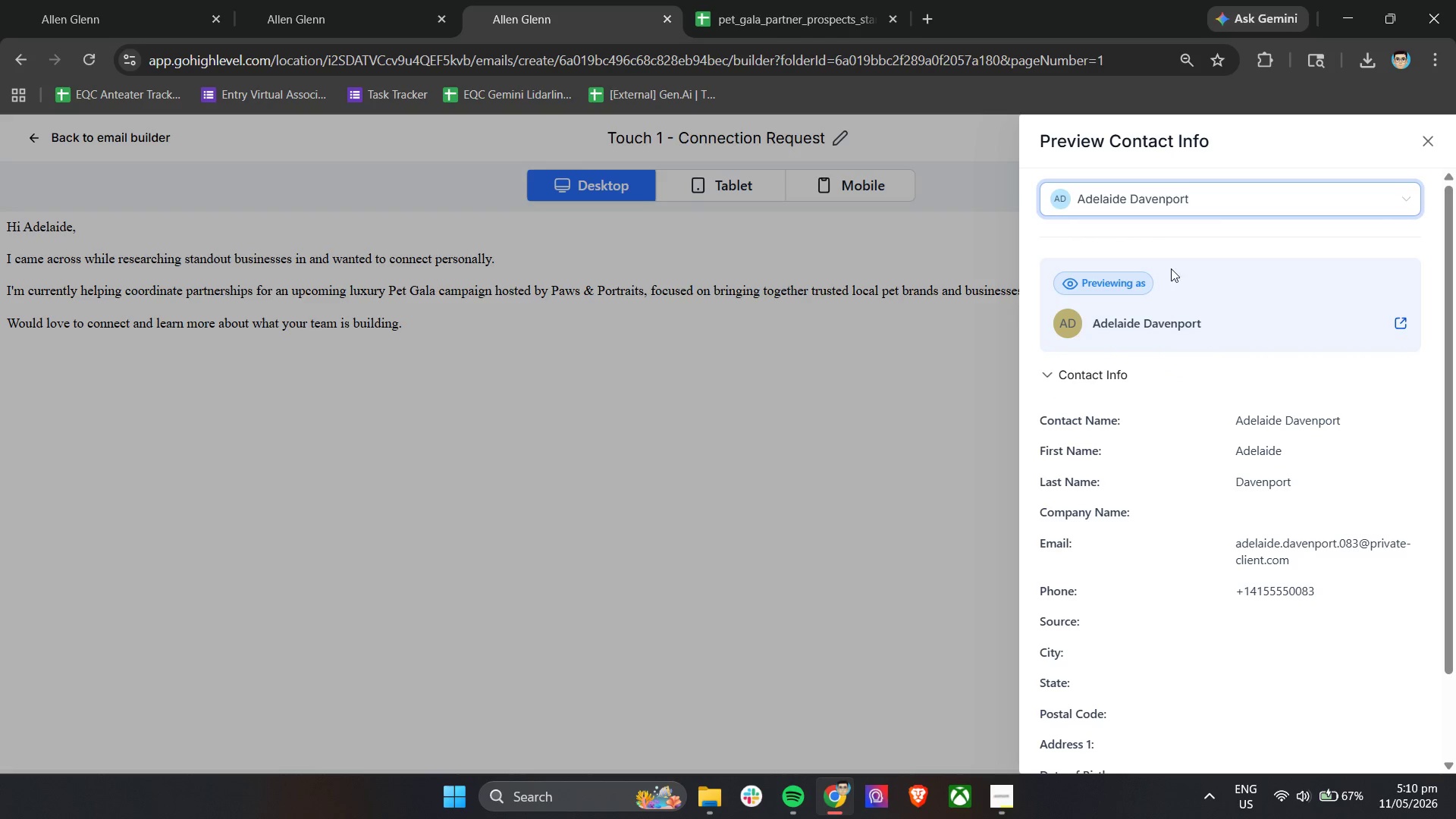 
scroll: coordinate [1205, 214], scroll_direction: down, amount: 7.0
 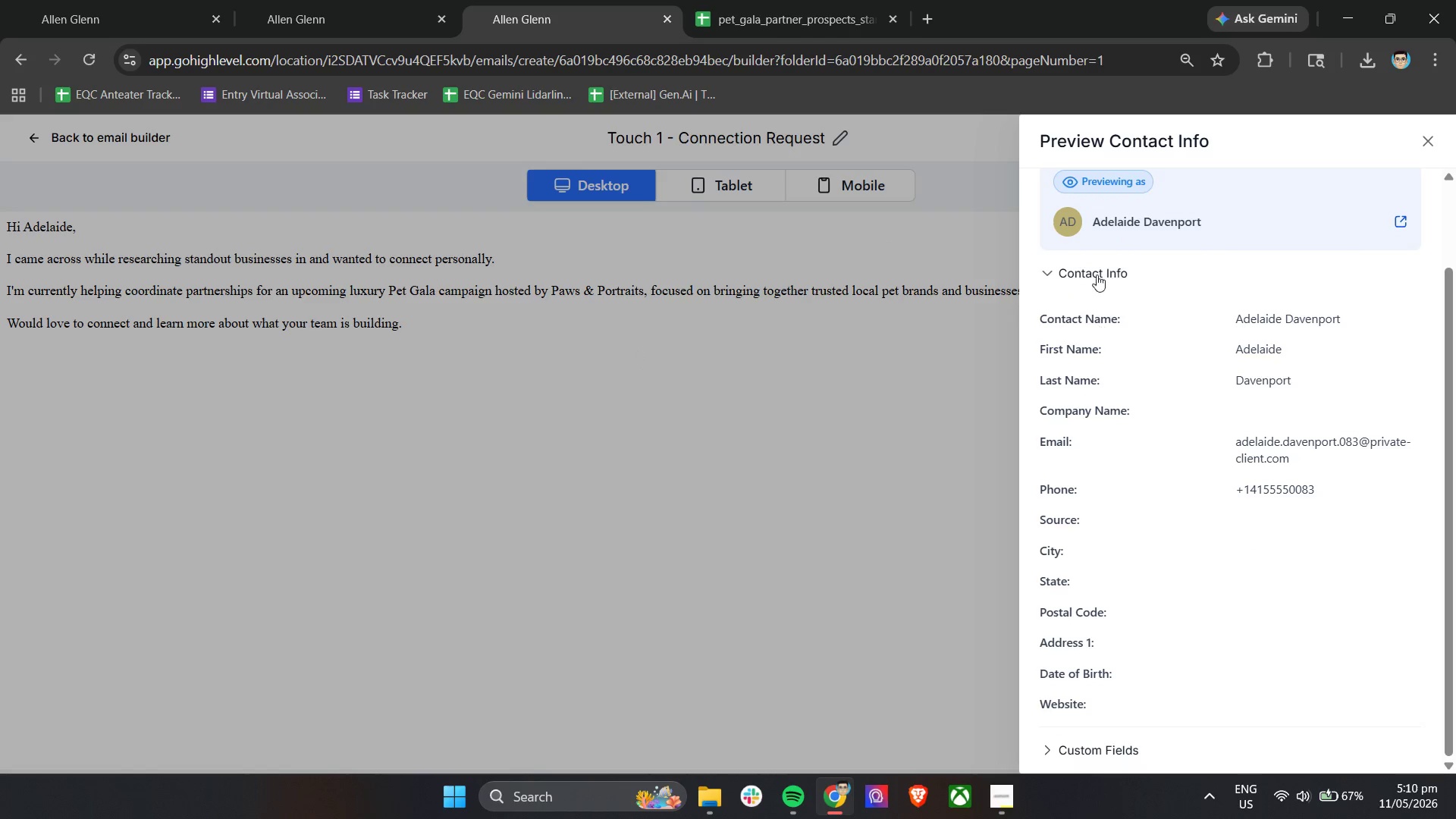 
left_click([1110, 150])
 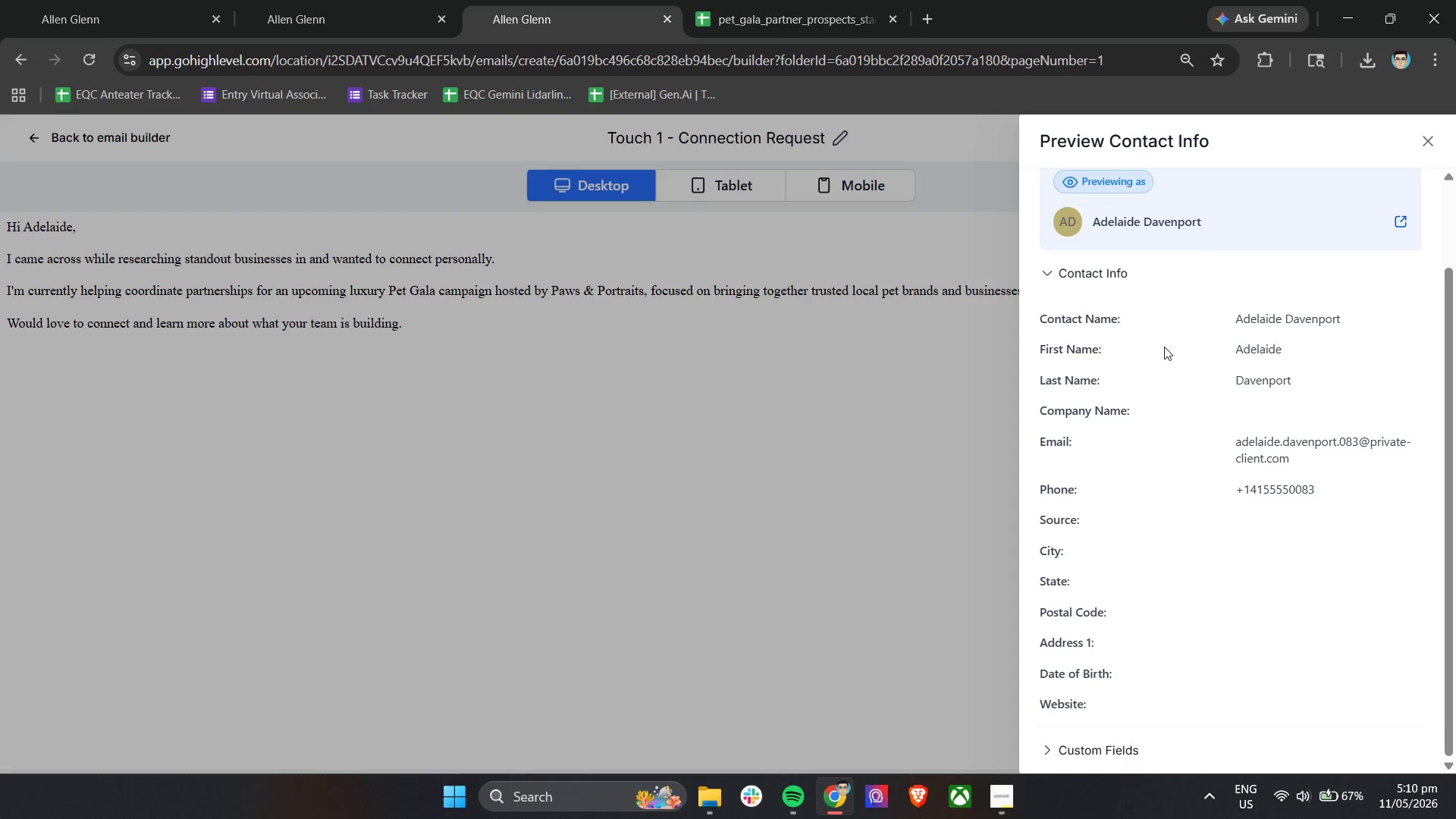 
scroll: coordinate [1164, 371], scroll_direction: up, amount: 2.0
 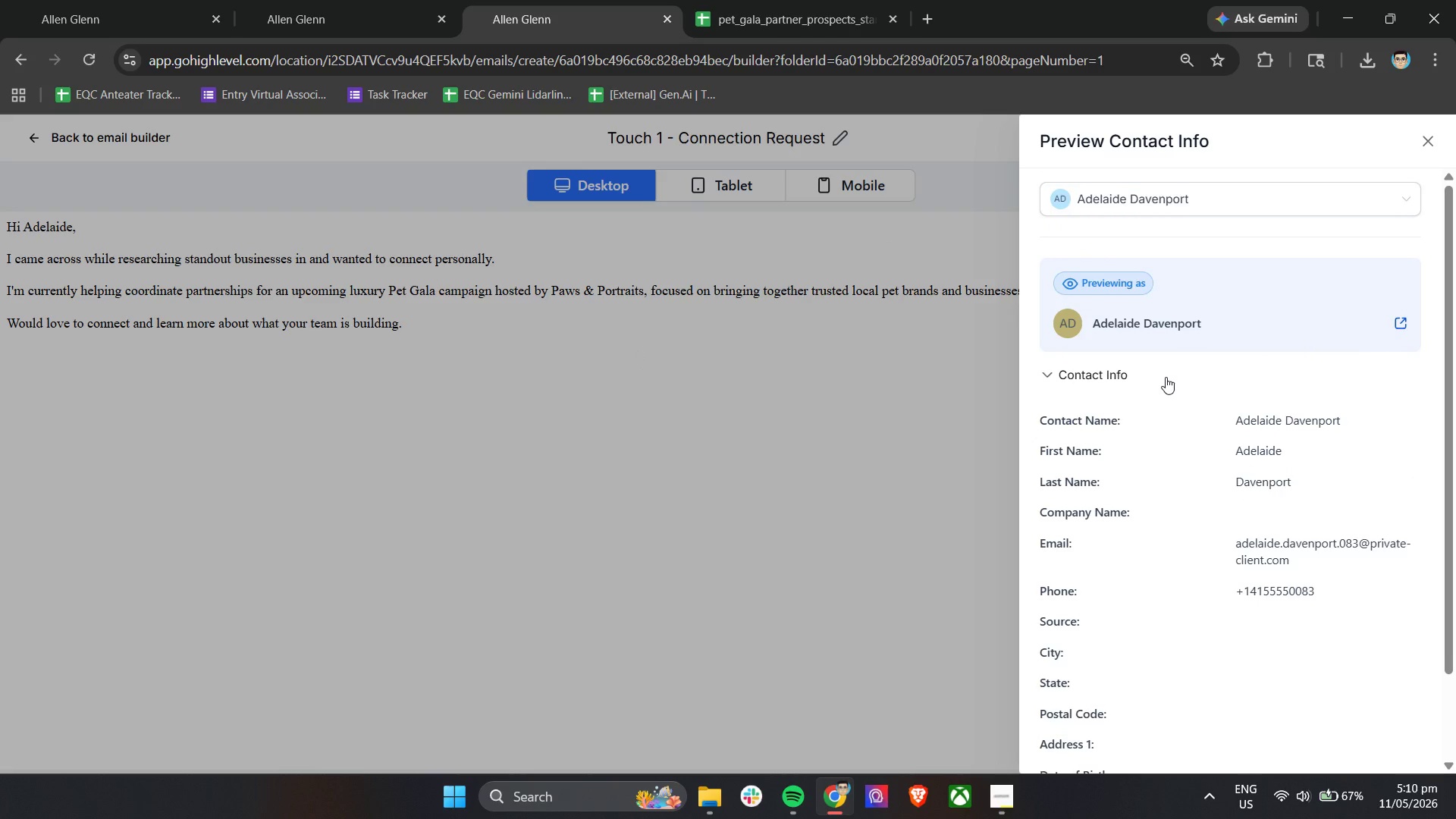 
scroll: coordinate [1100, 603], scroll_direction: down, amount: 18.0
 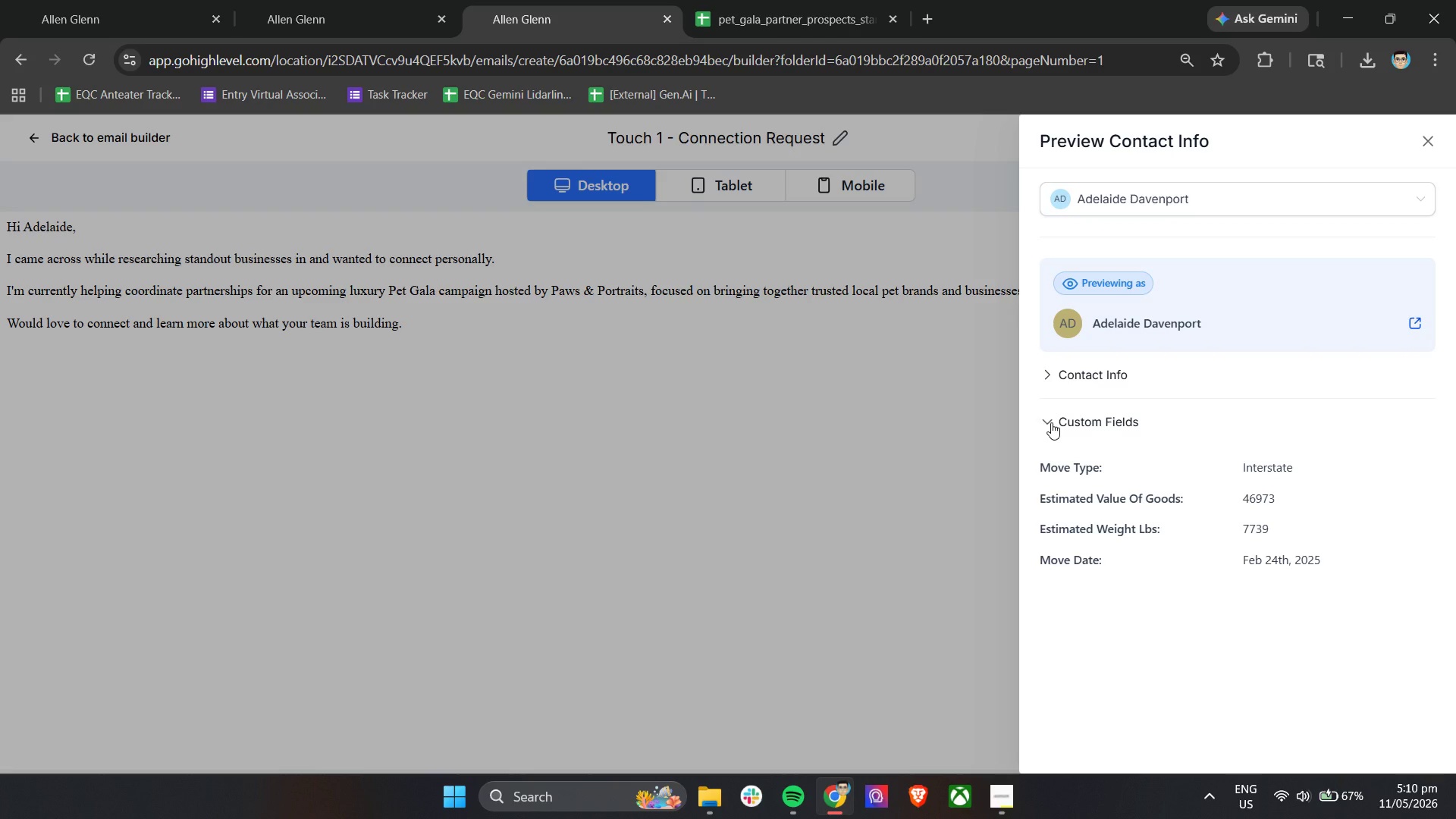 
left_click([1051, 422])
 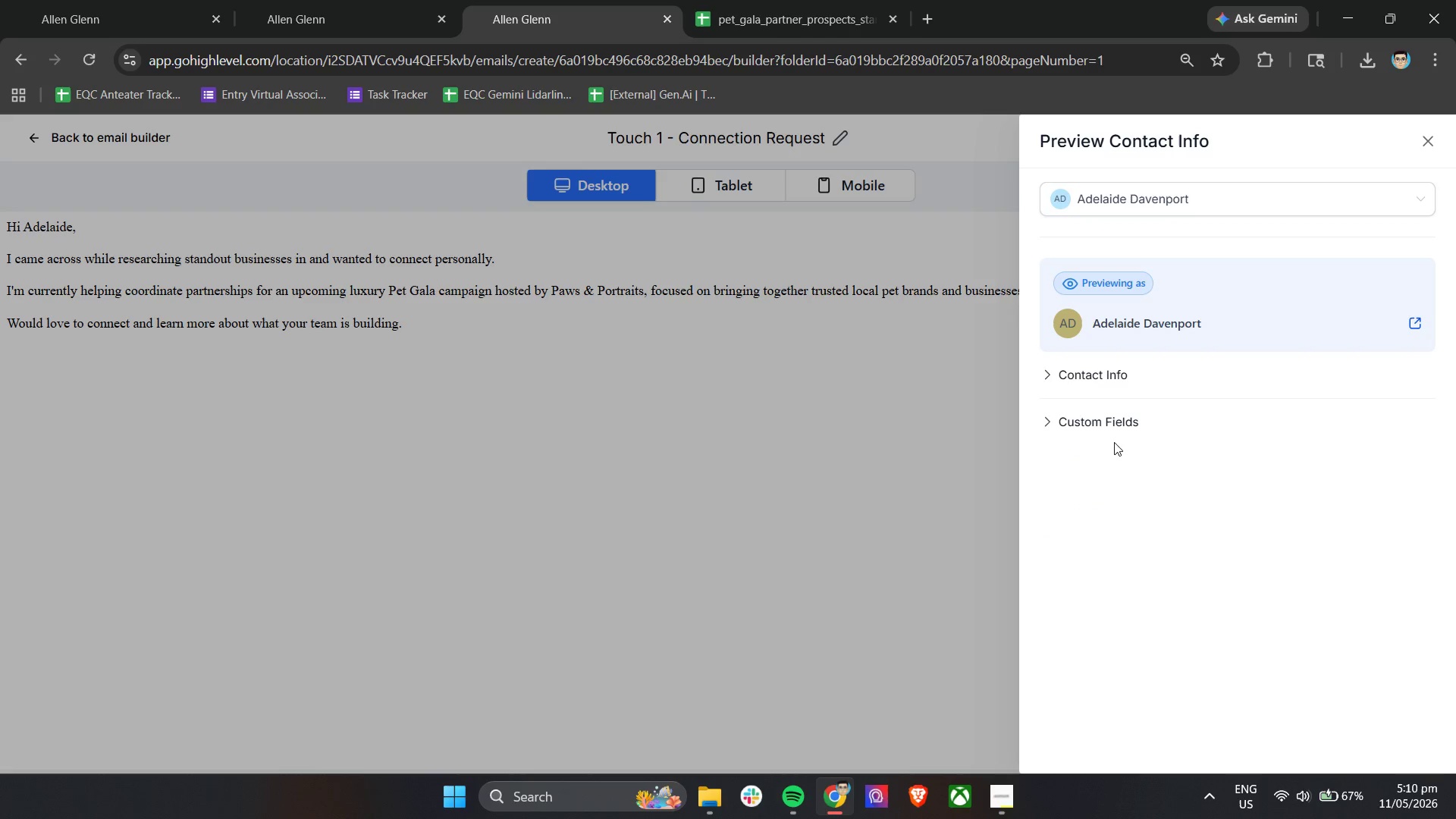 
scroll: coordinate [1114, 442], scroll_direction: up, amount: 5.0
 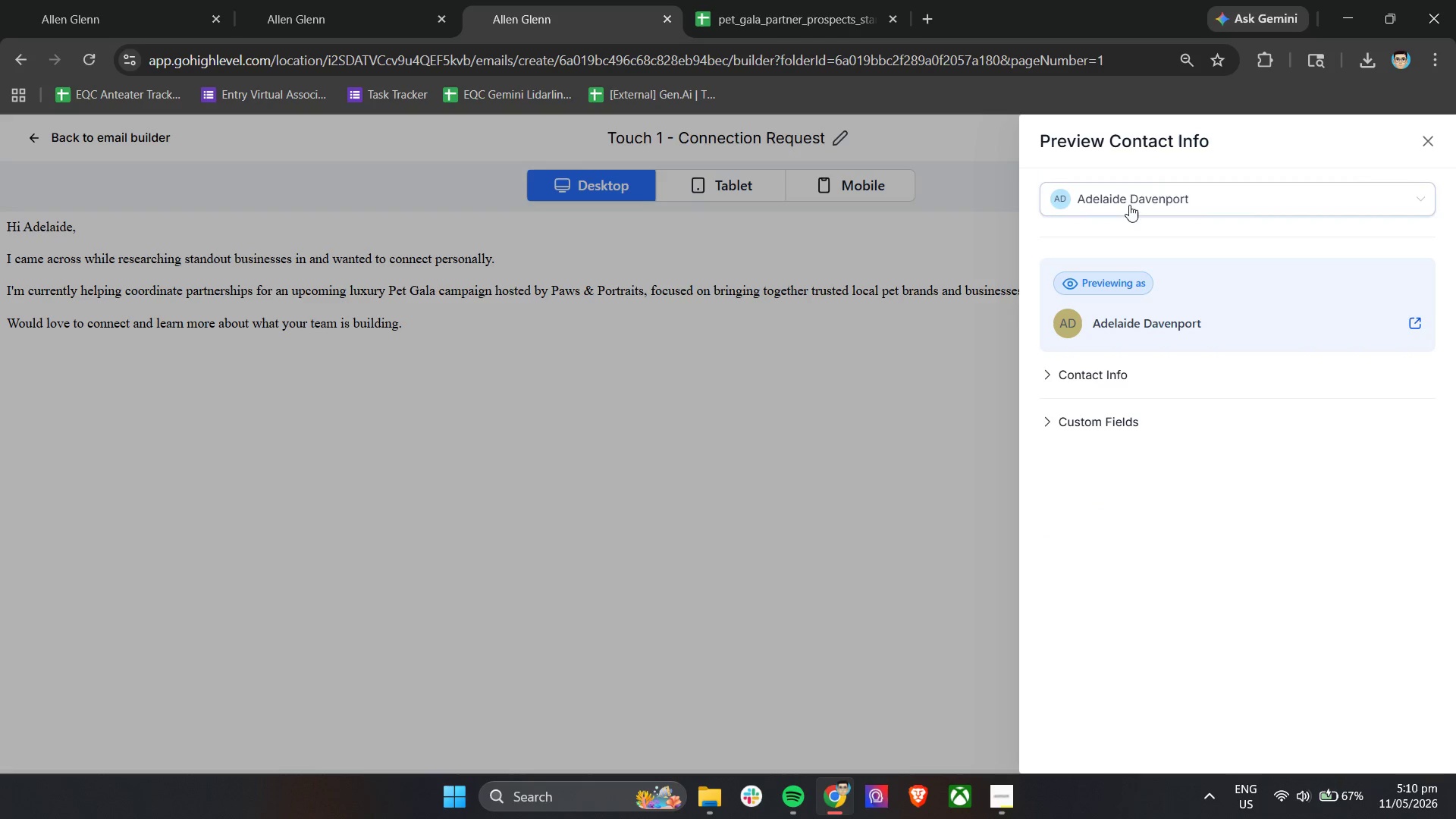 
left_click([1129, 194])
 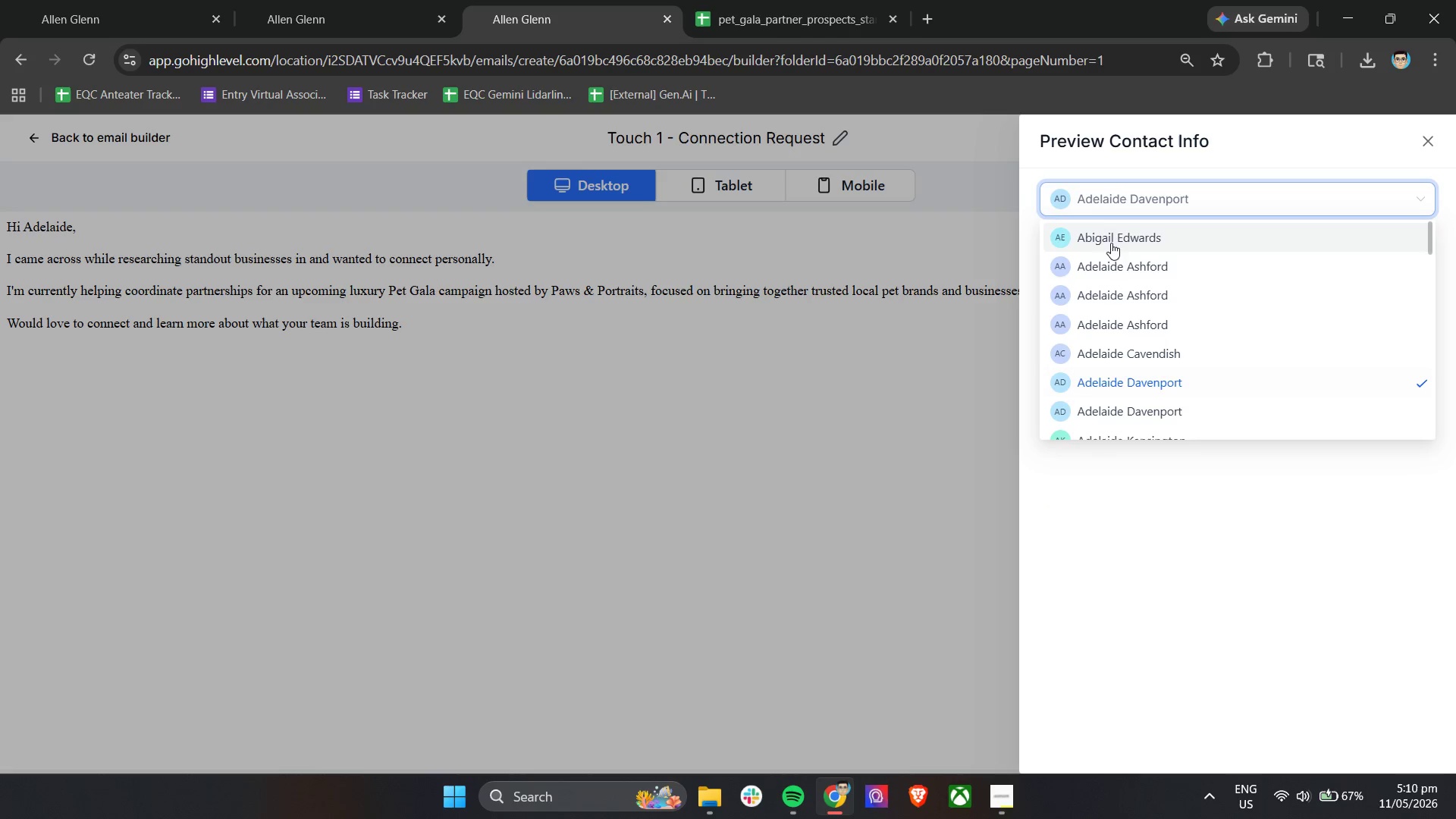 
left_click([1125, 269])
 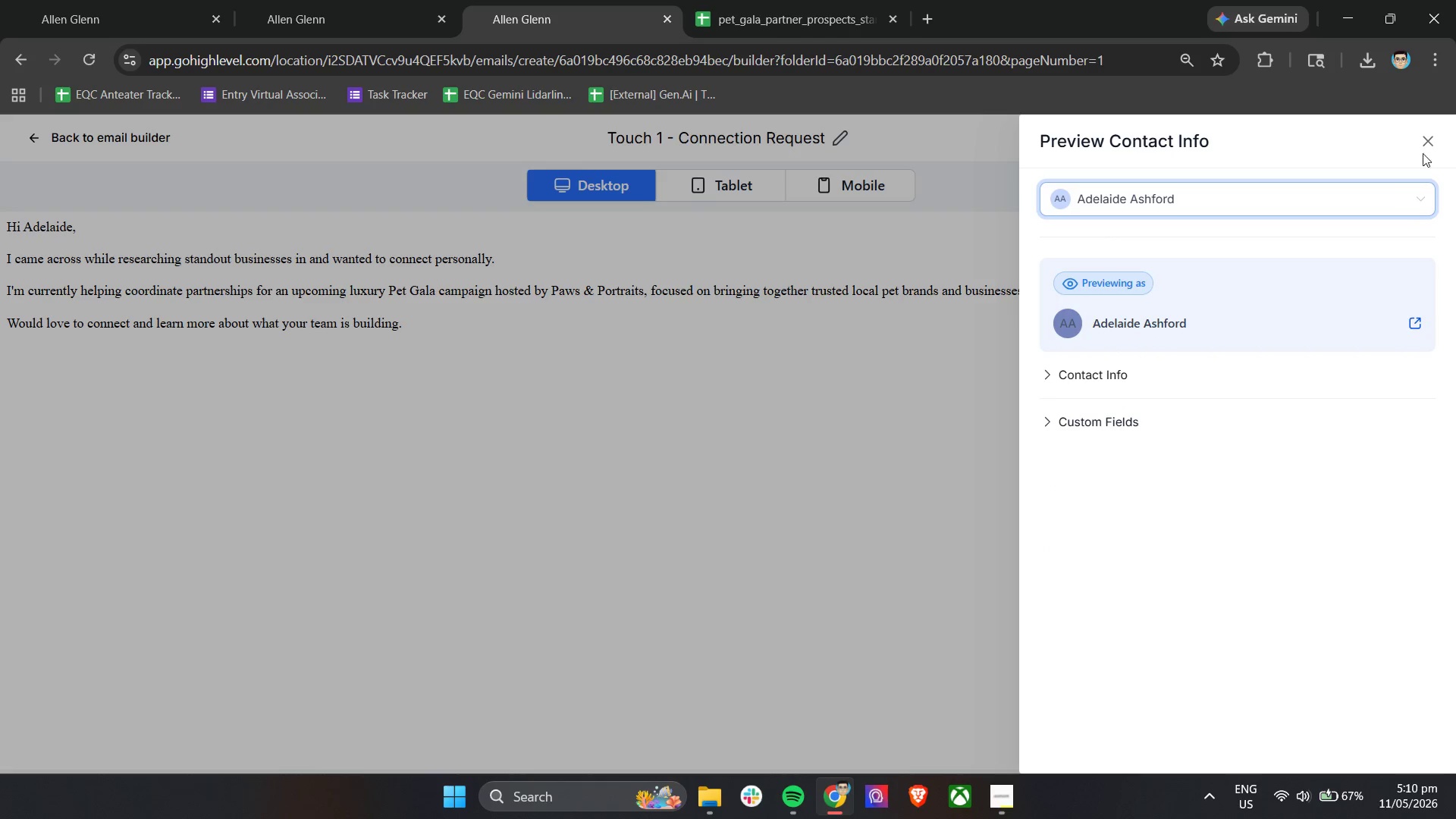 
scroll: coordinate [1125, 269], scroll_direction: up, amount: 5.0
 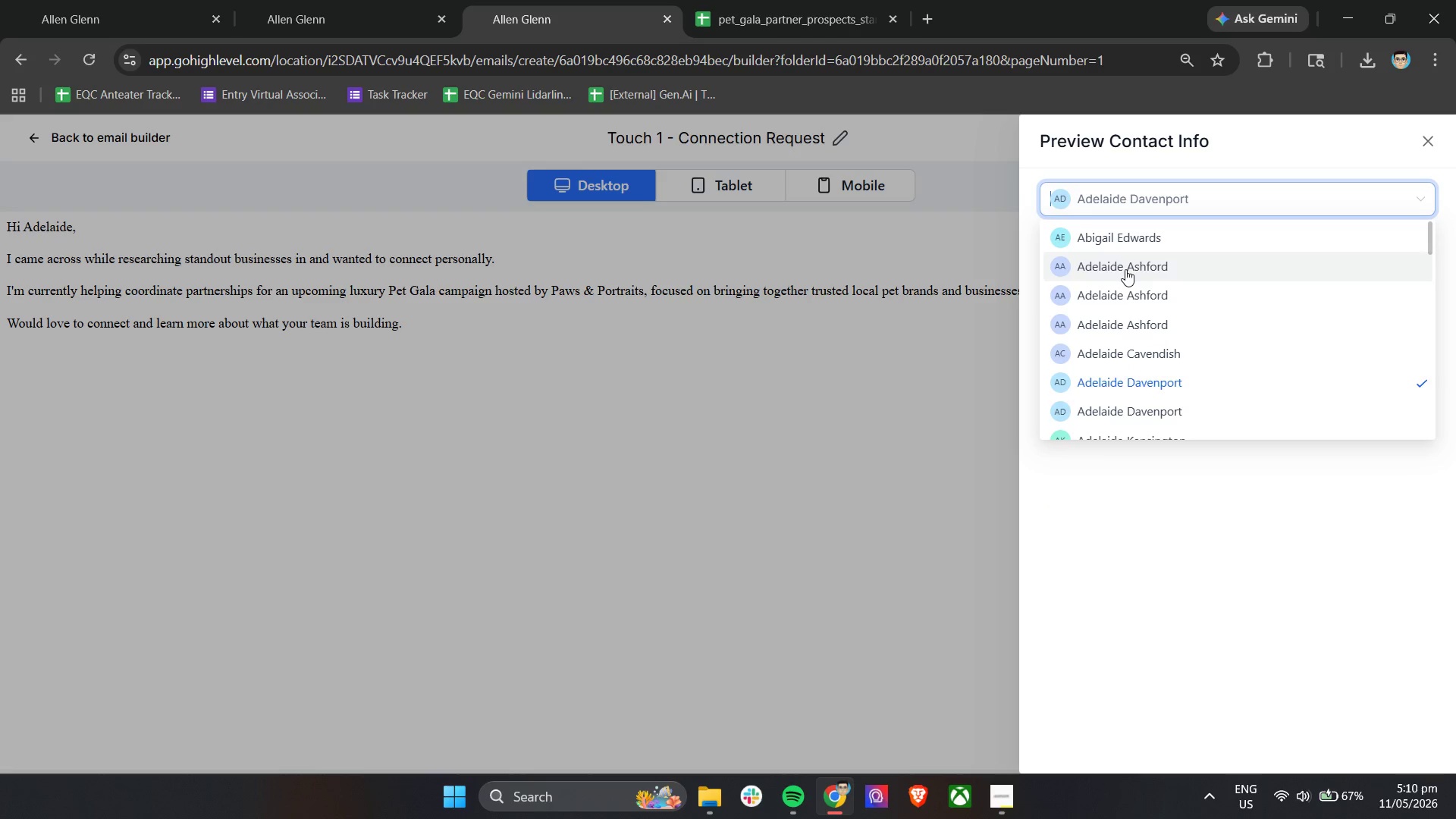 
left_click([1425, 141])
 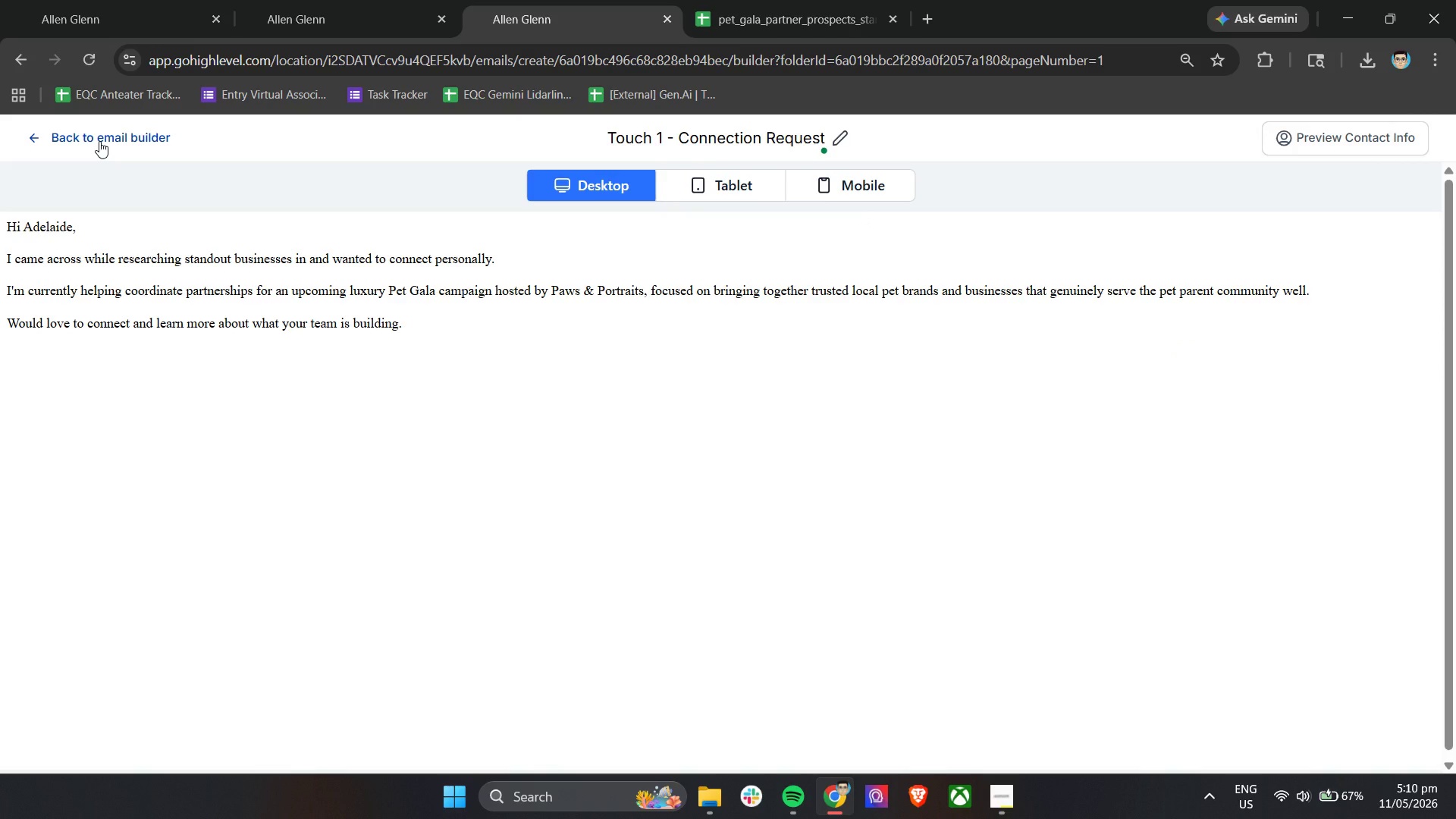 
left_click([99, 141])
 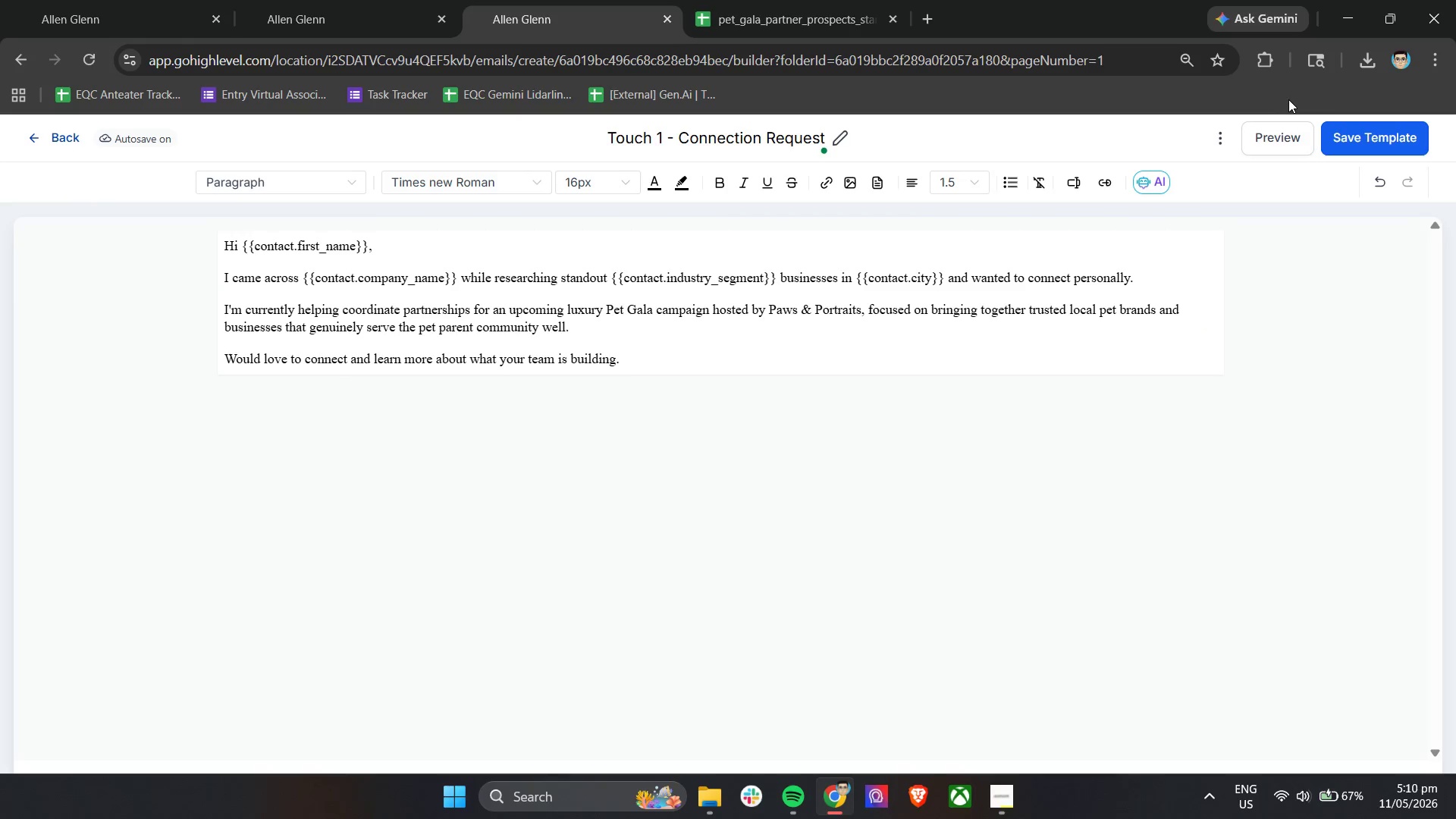 
left_click([1373, 133])
 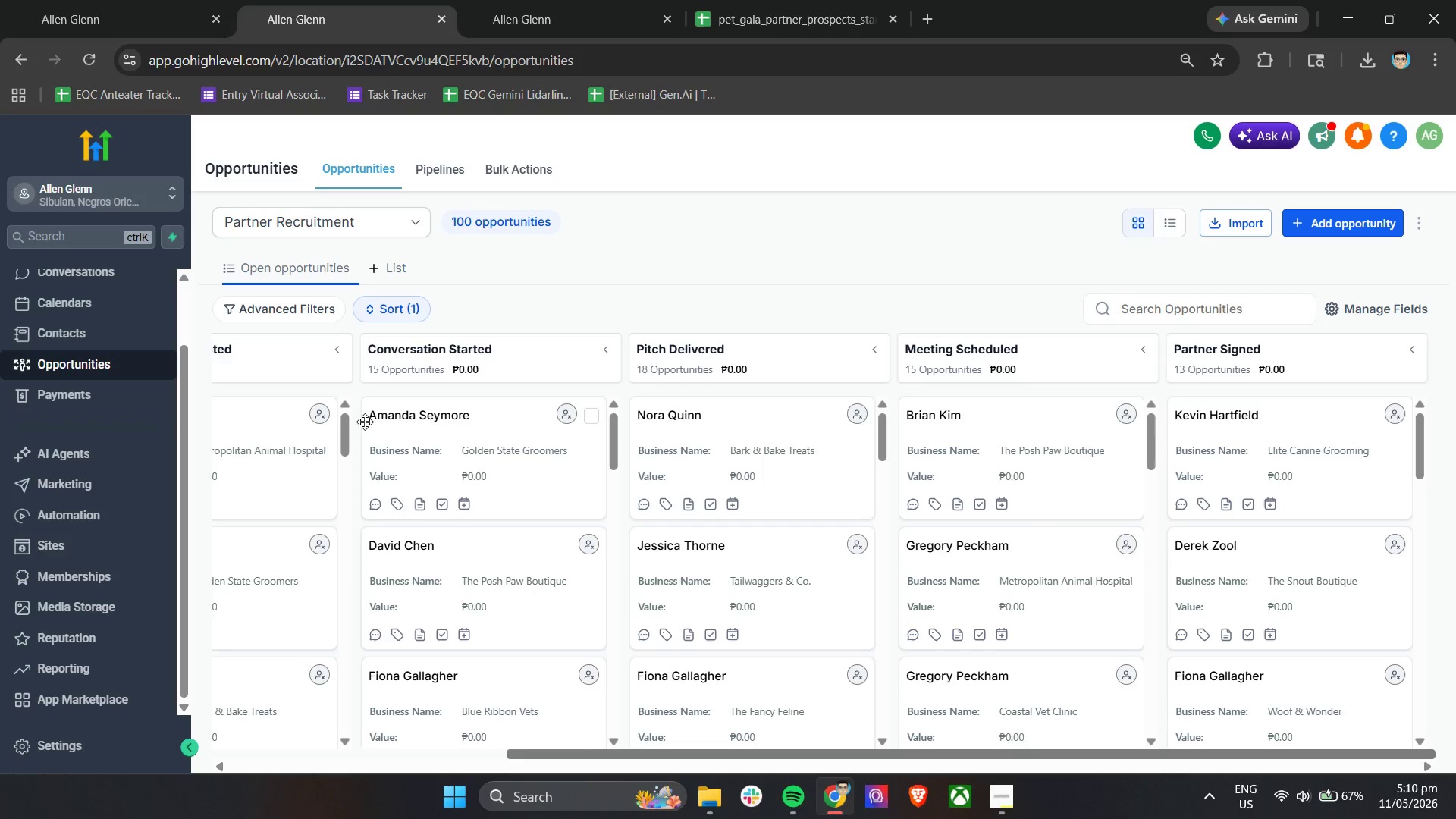 
left_click([193, 0])
 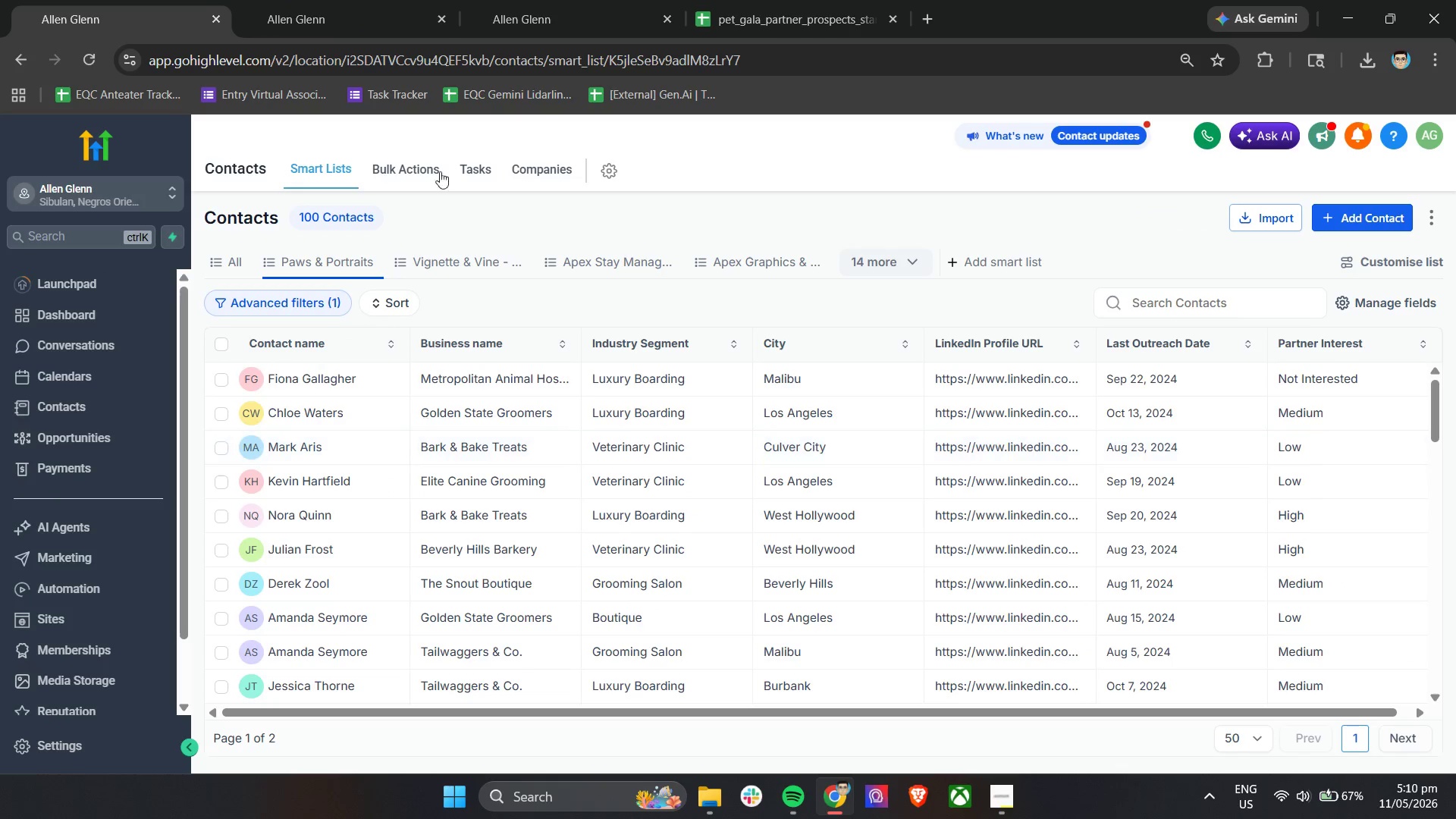 
left_click([507, 0])
 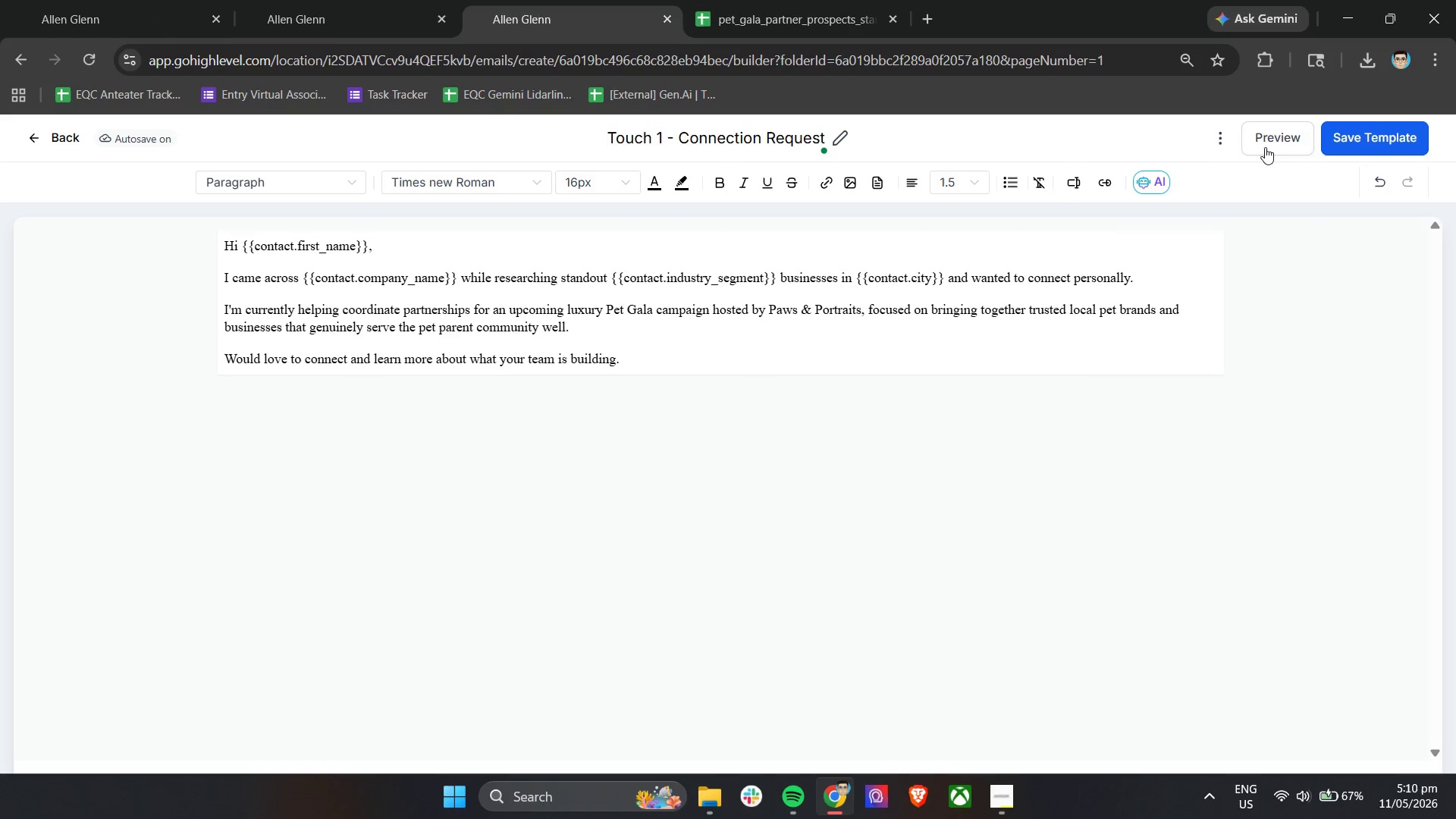 
left_click([1264, 141])
 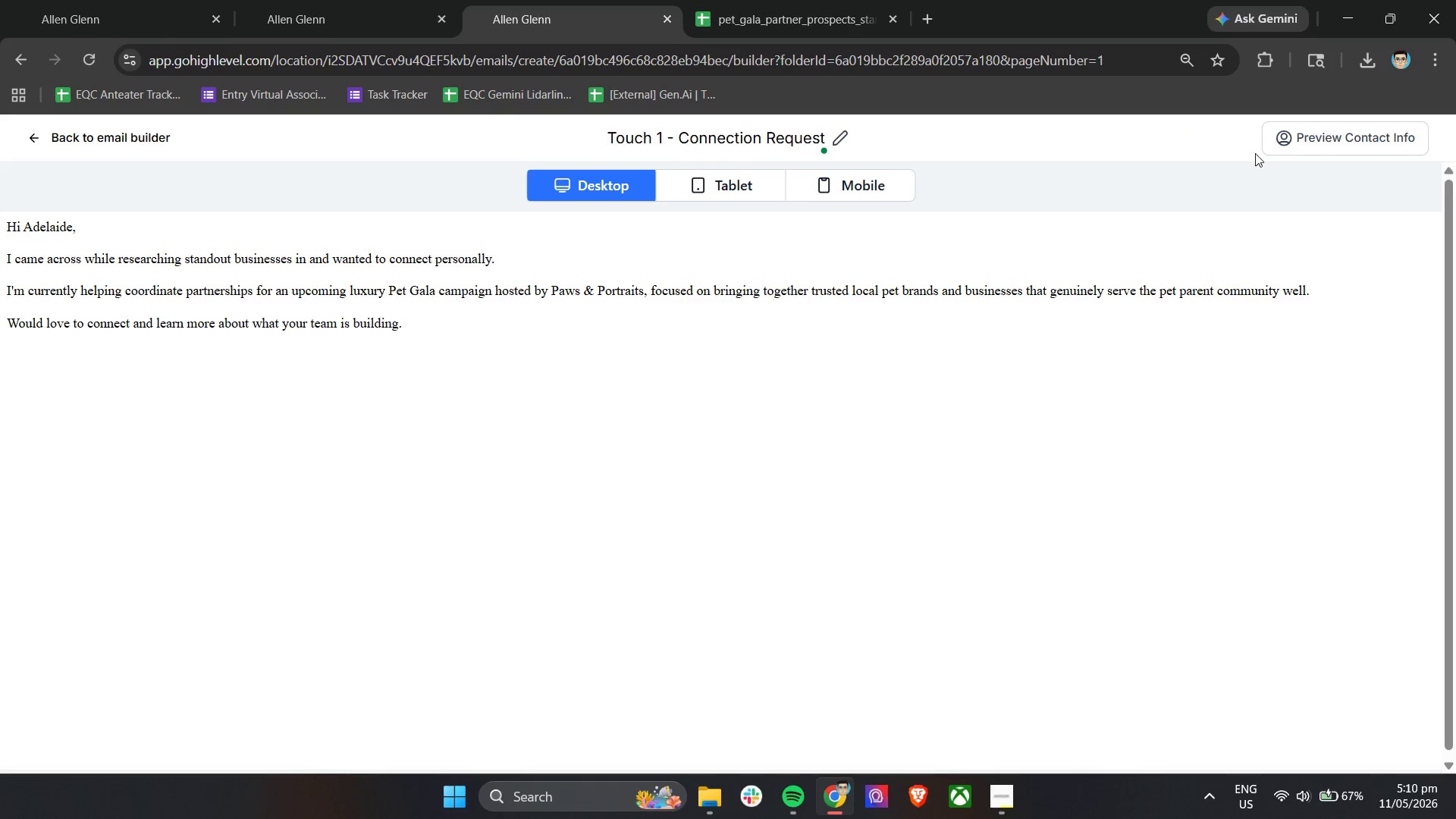 
left_click([1322, 124])
 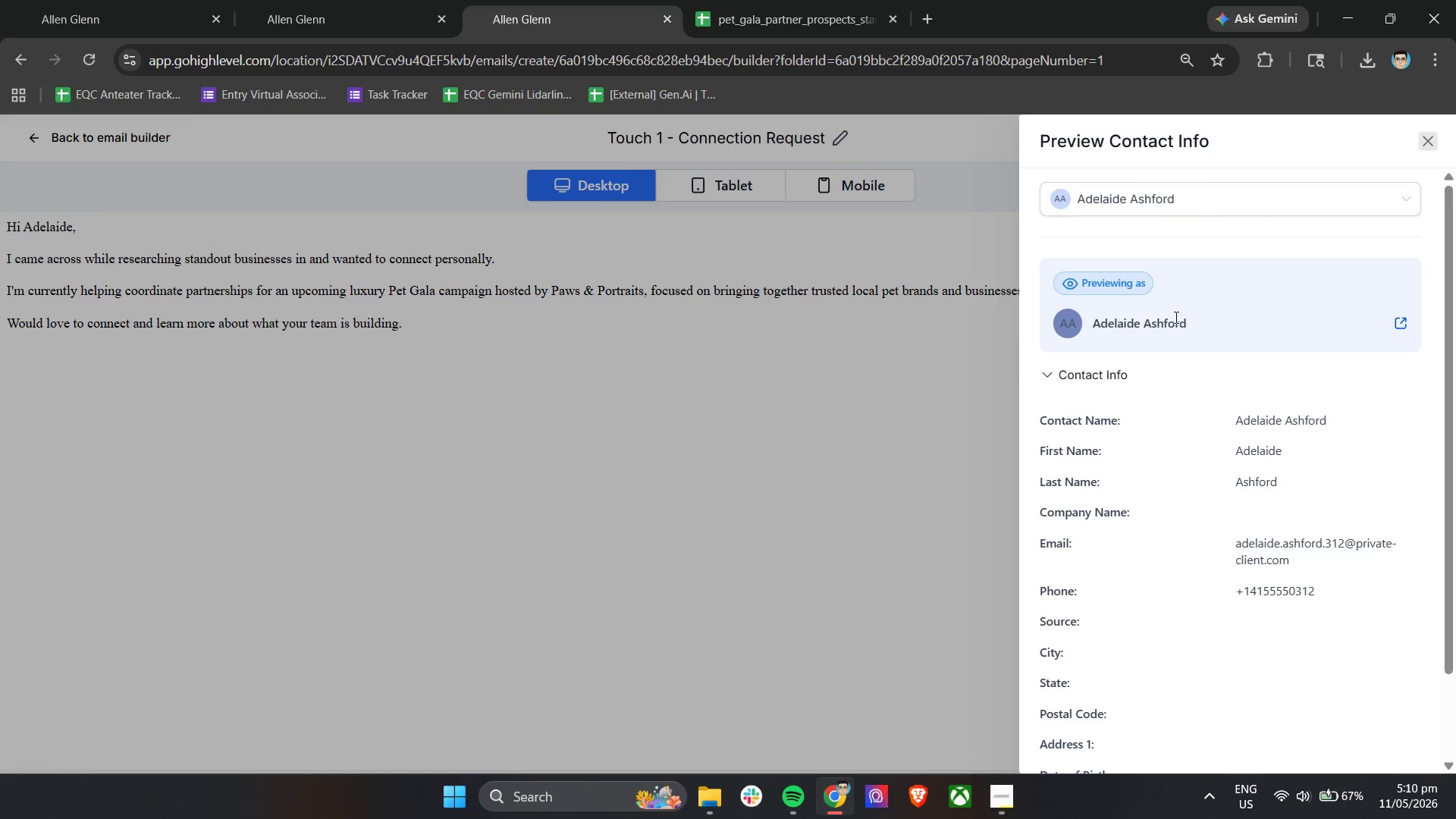 
left_click([1188, 180])
 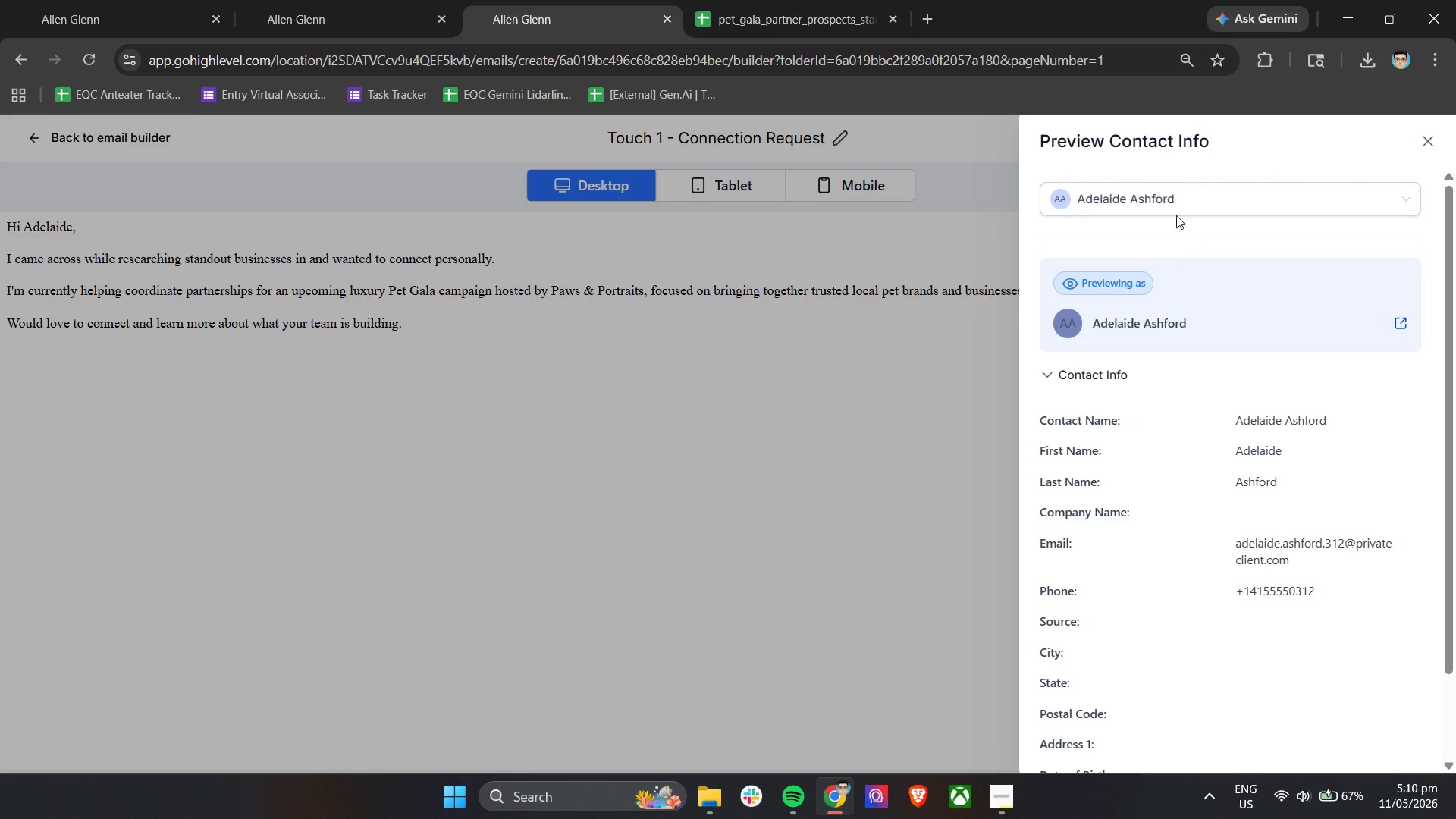 
left_click([1186, 190])
 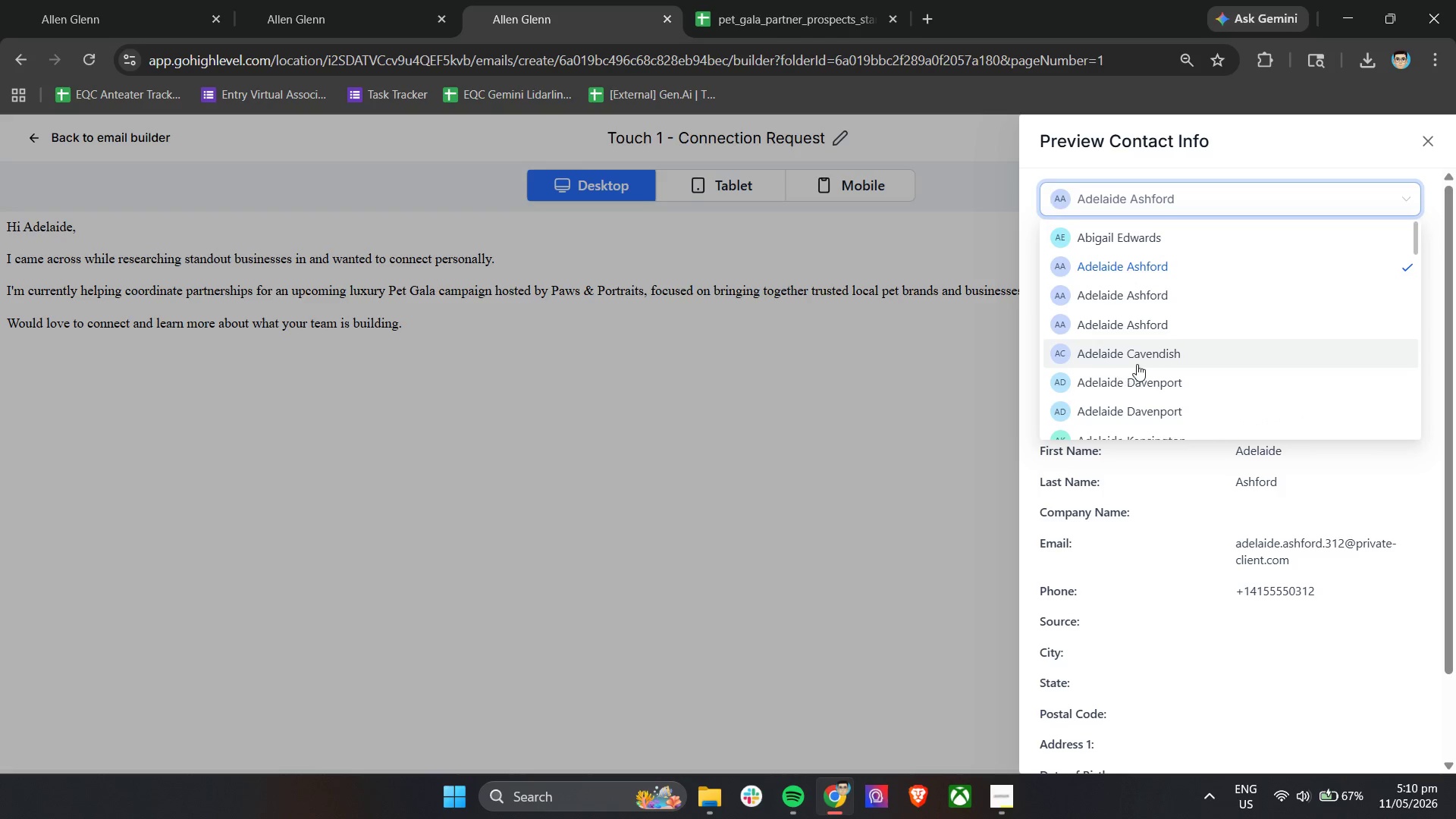 
scroll: coordinate [1137, 364], scroll_direction: down, amount: 24.0
 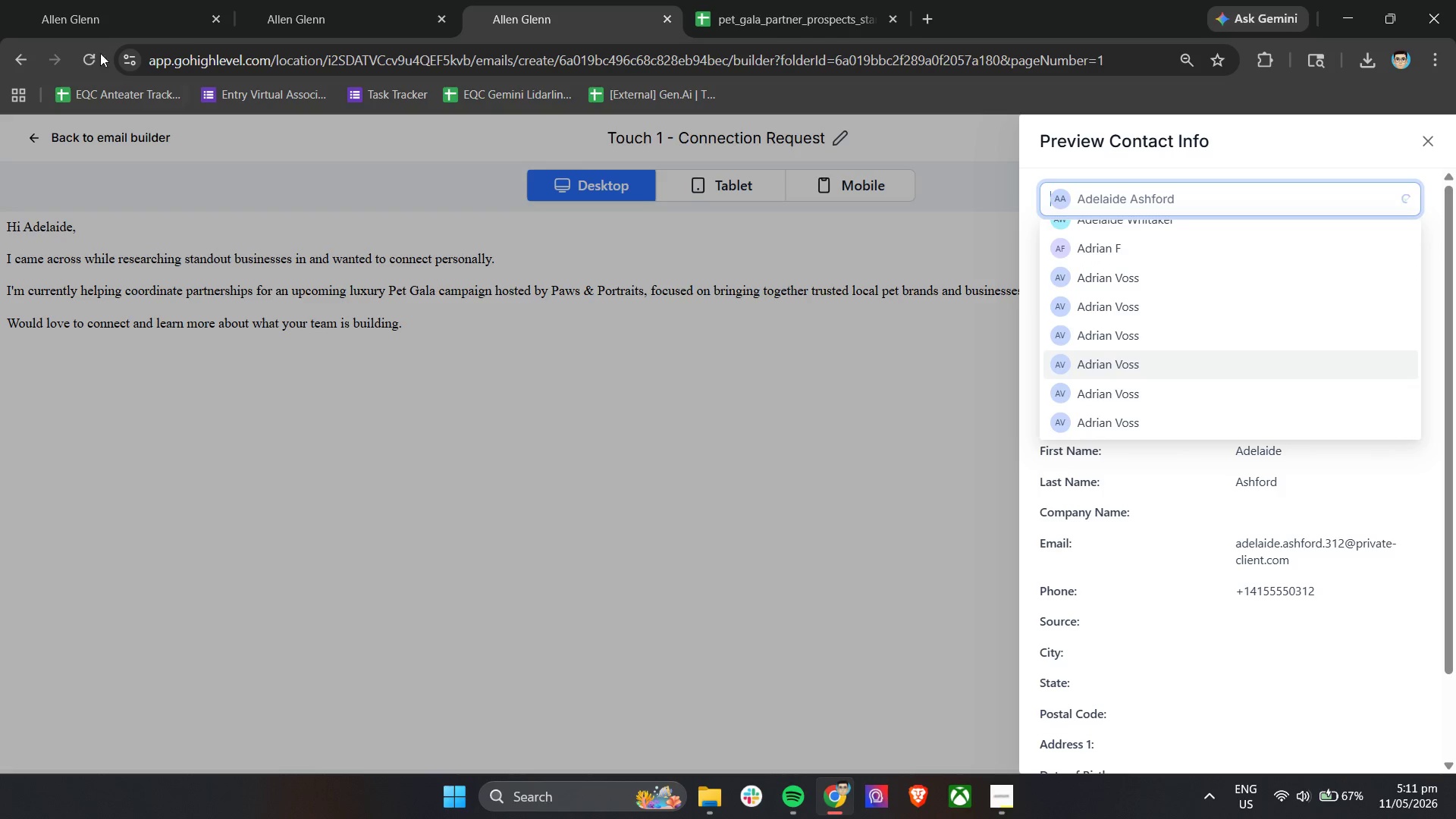 
left_click([118, 0])
 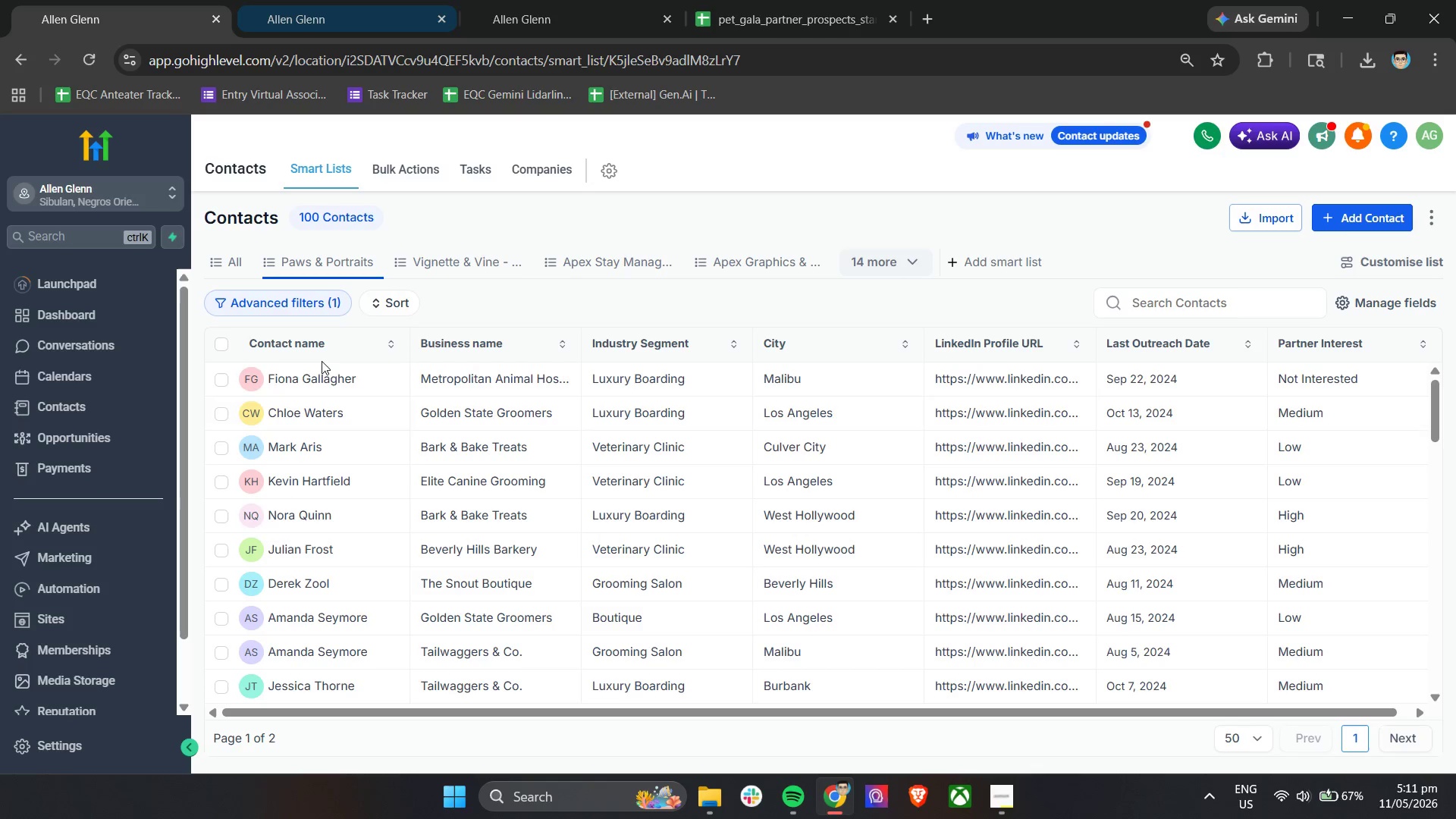 
scroll: coordinate [351, 516], scroll_direction: down, amount: 16.0
 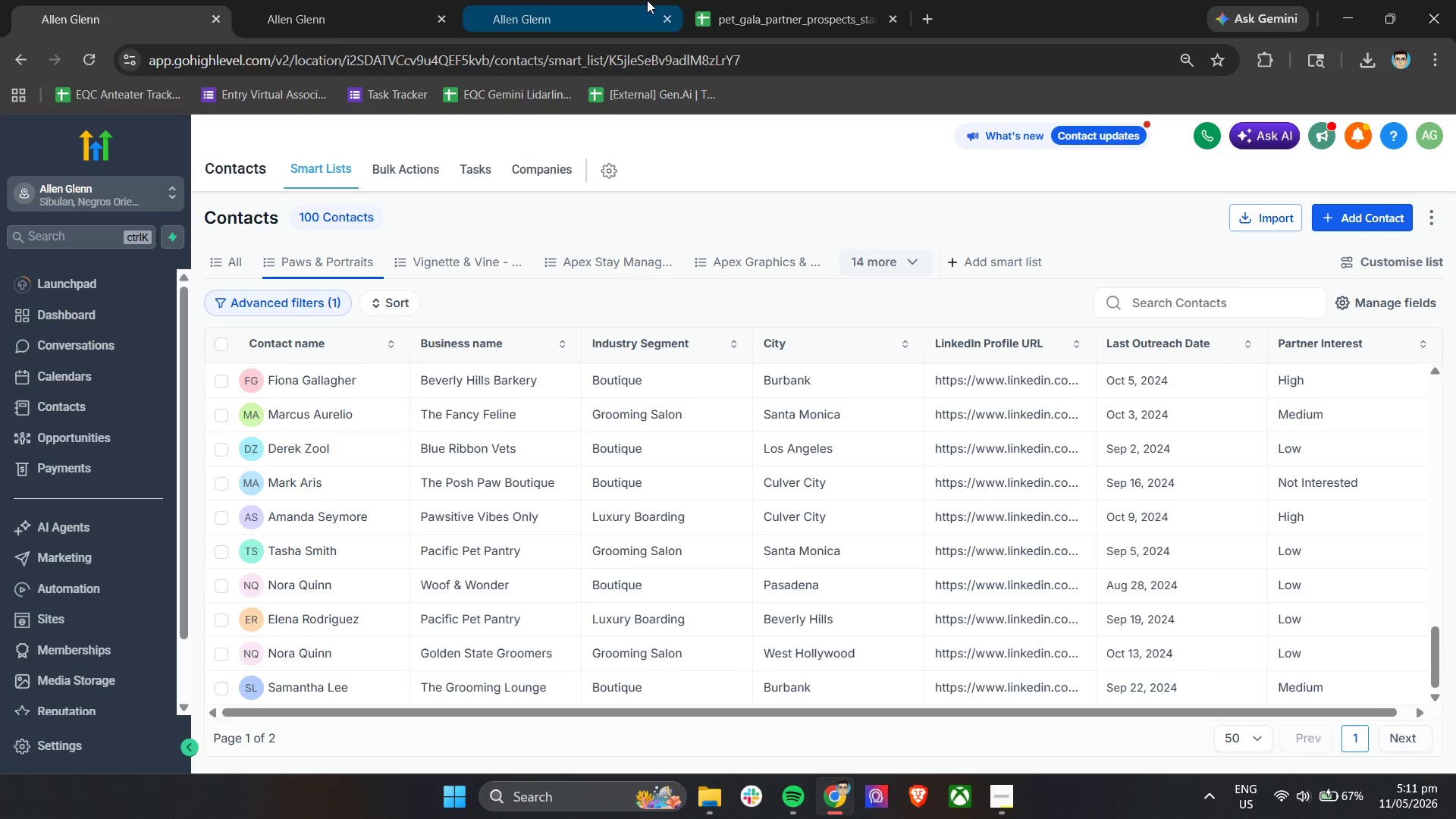 
left_click([764, 0])
 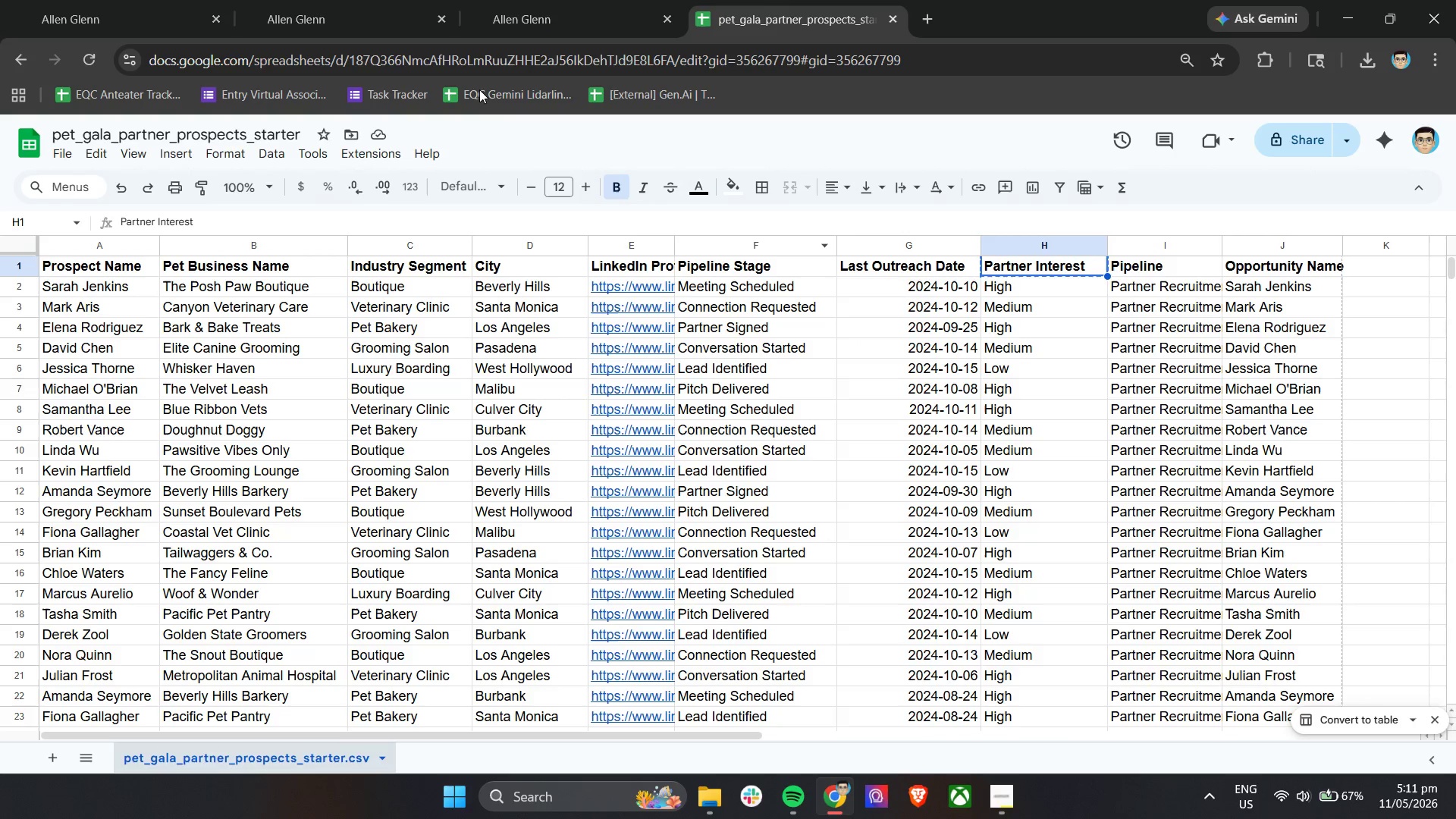 
left_click([499, 0])
 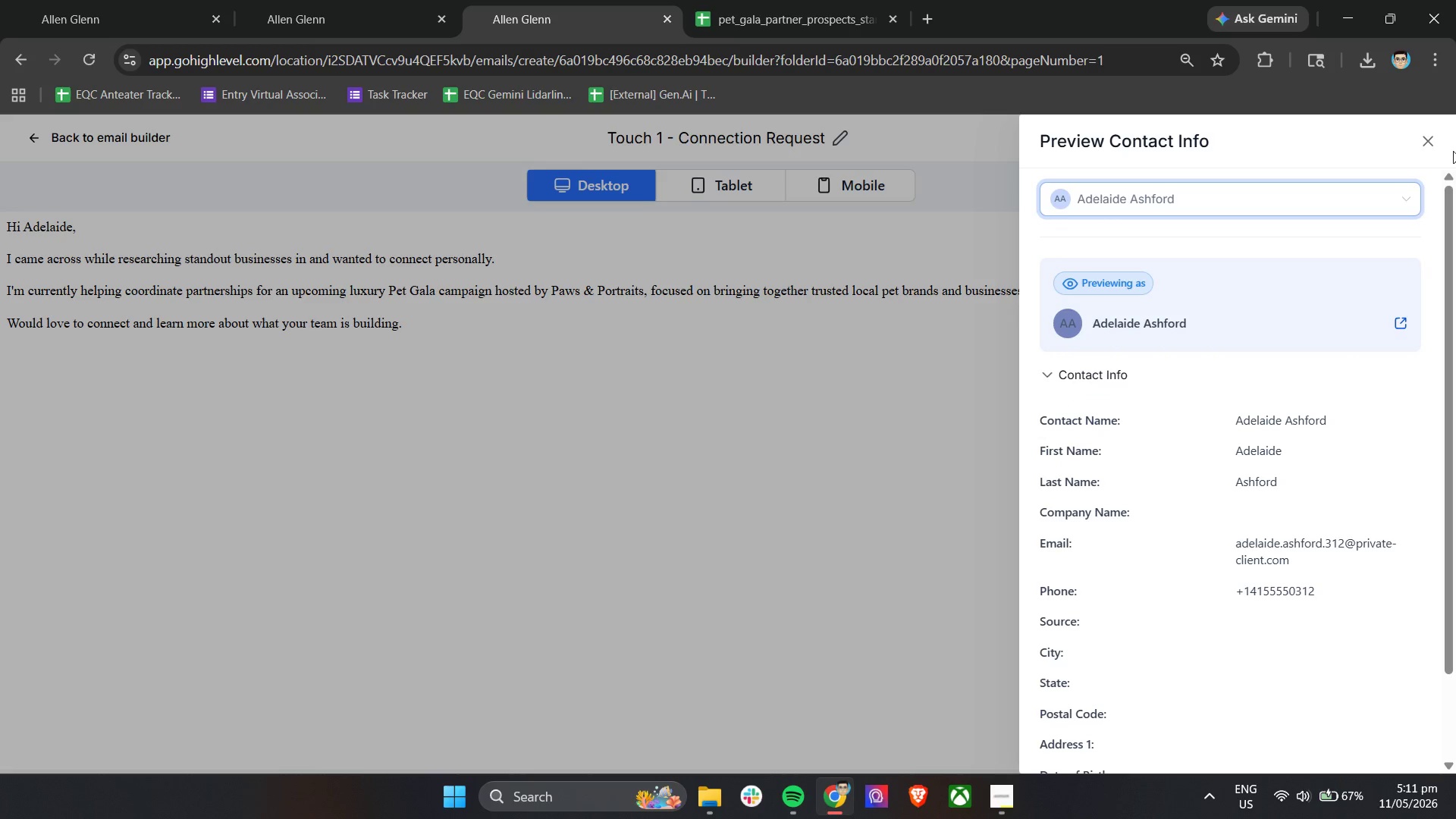 